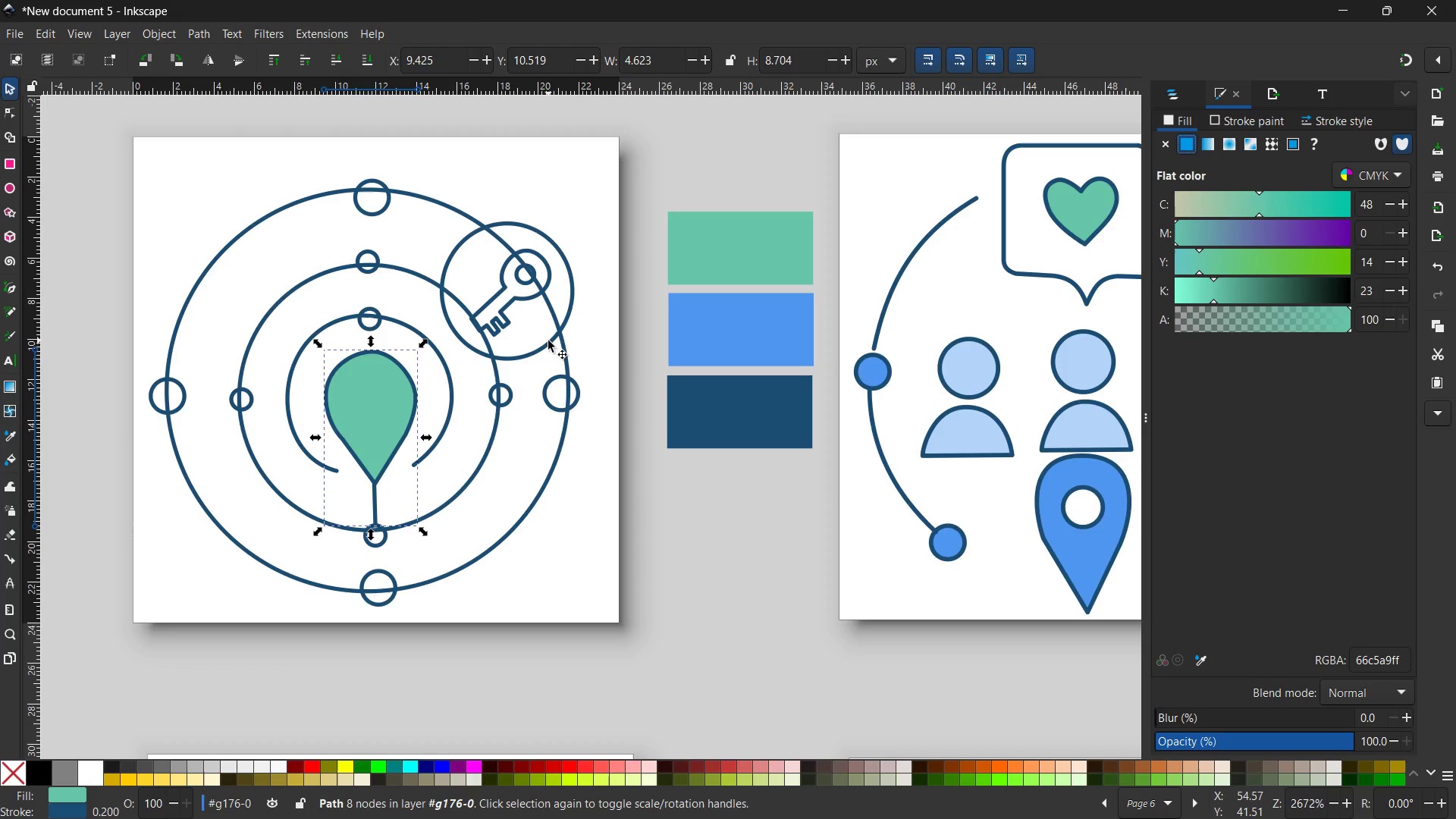 
key(Control+Z)
 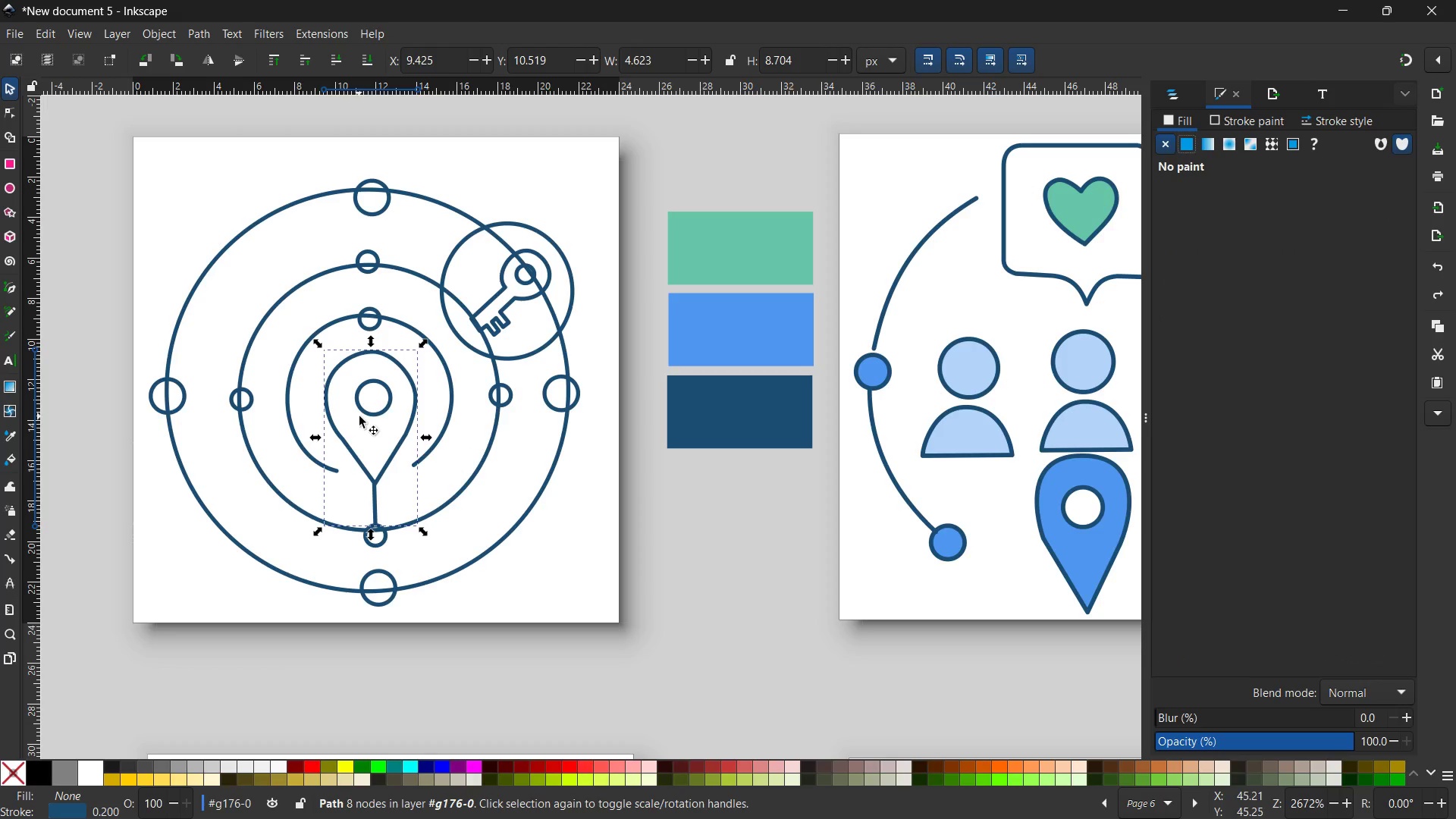 
left_click([376, 413])
 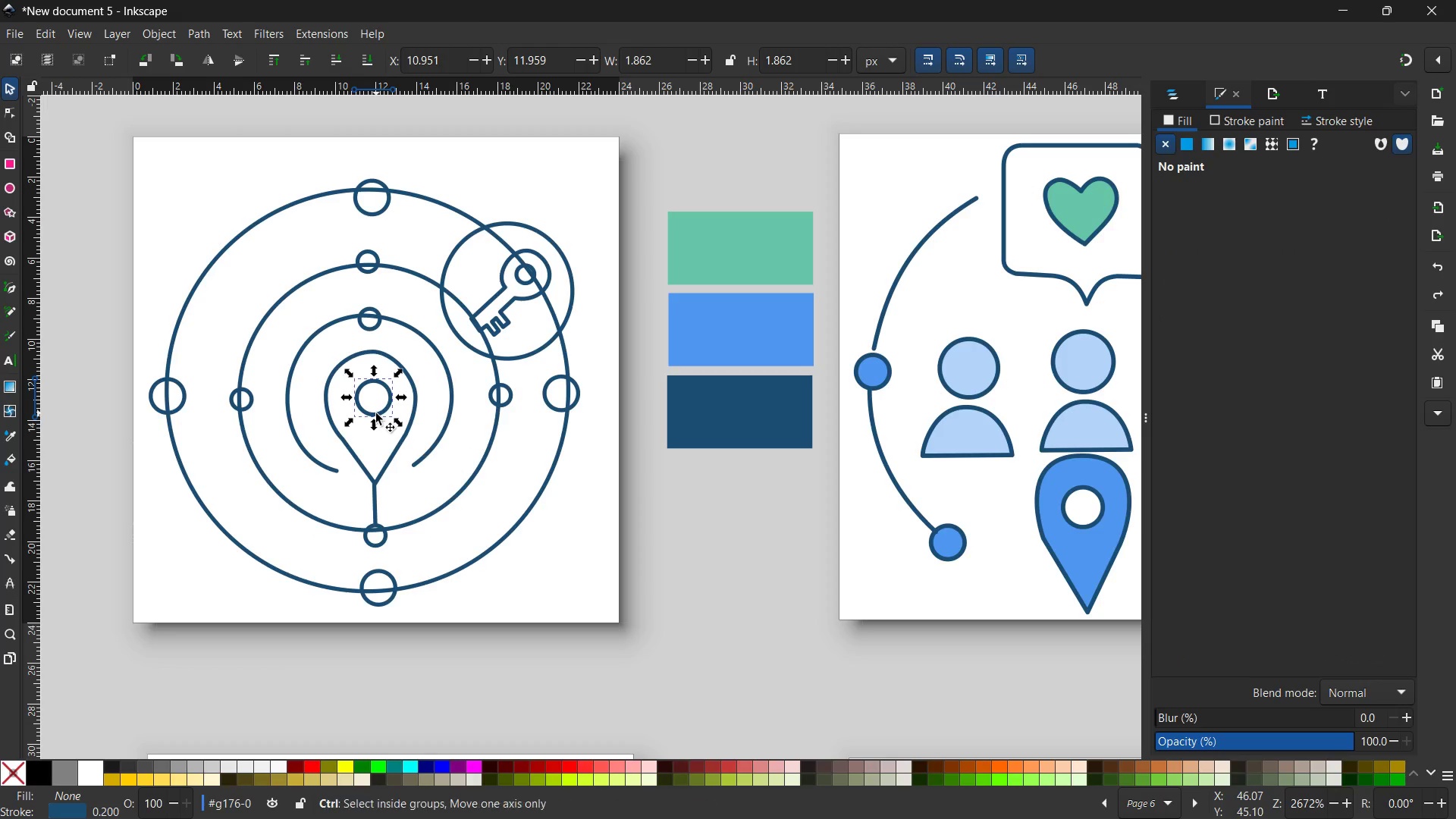 
key(Control+X)
 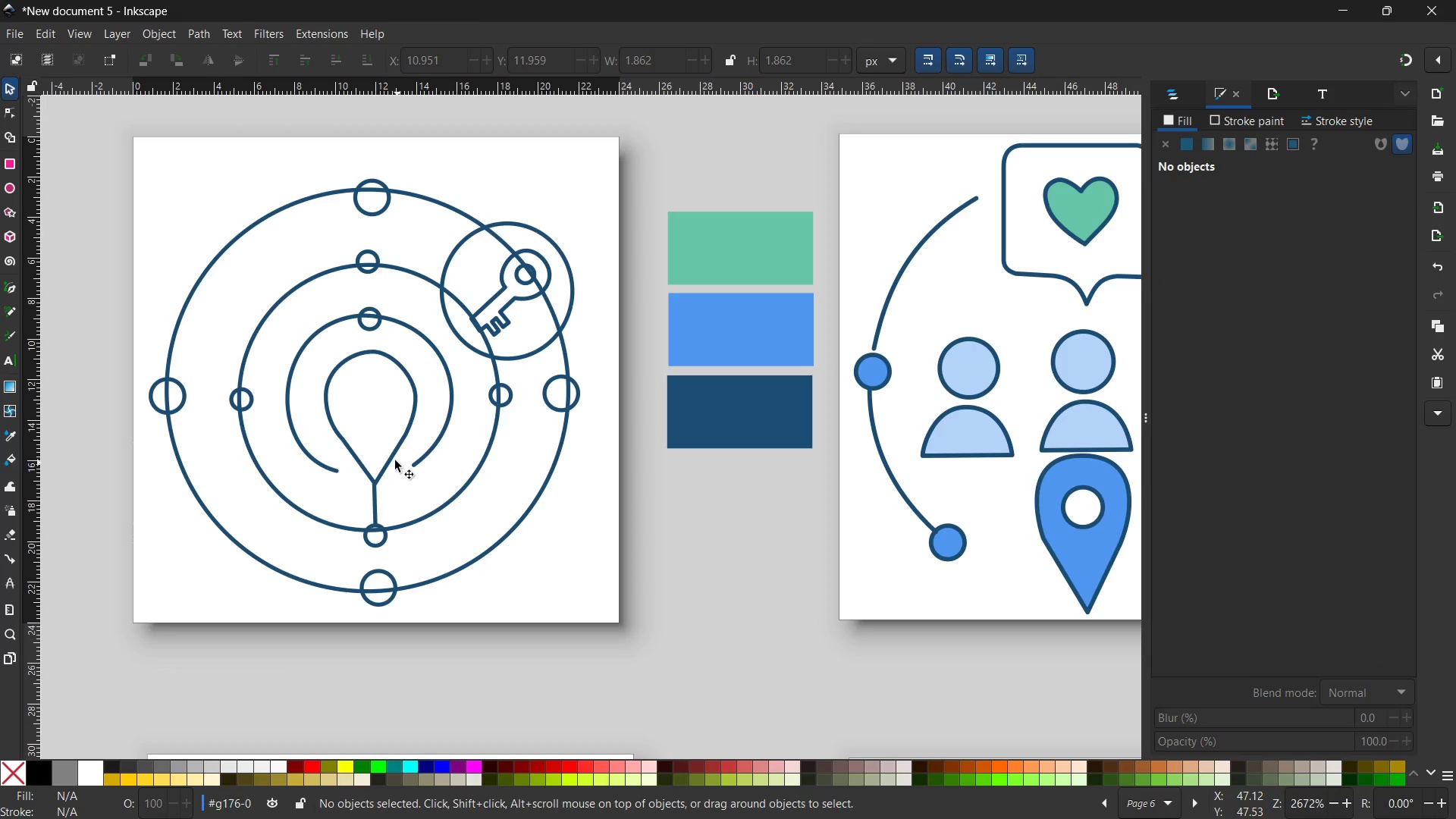 
left_click([392, 459])
 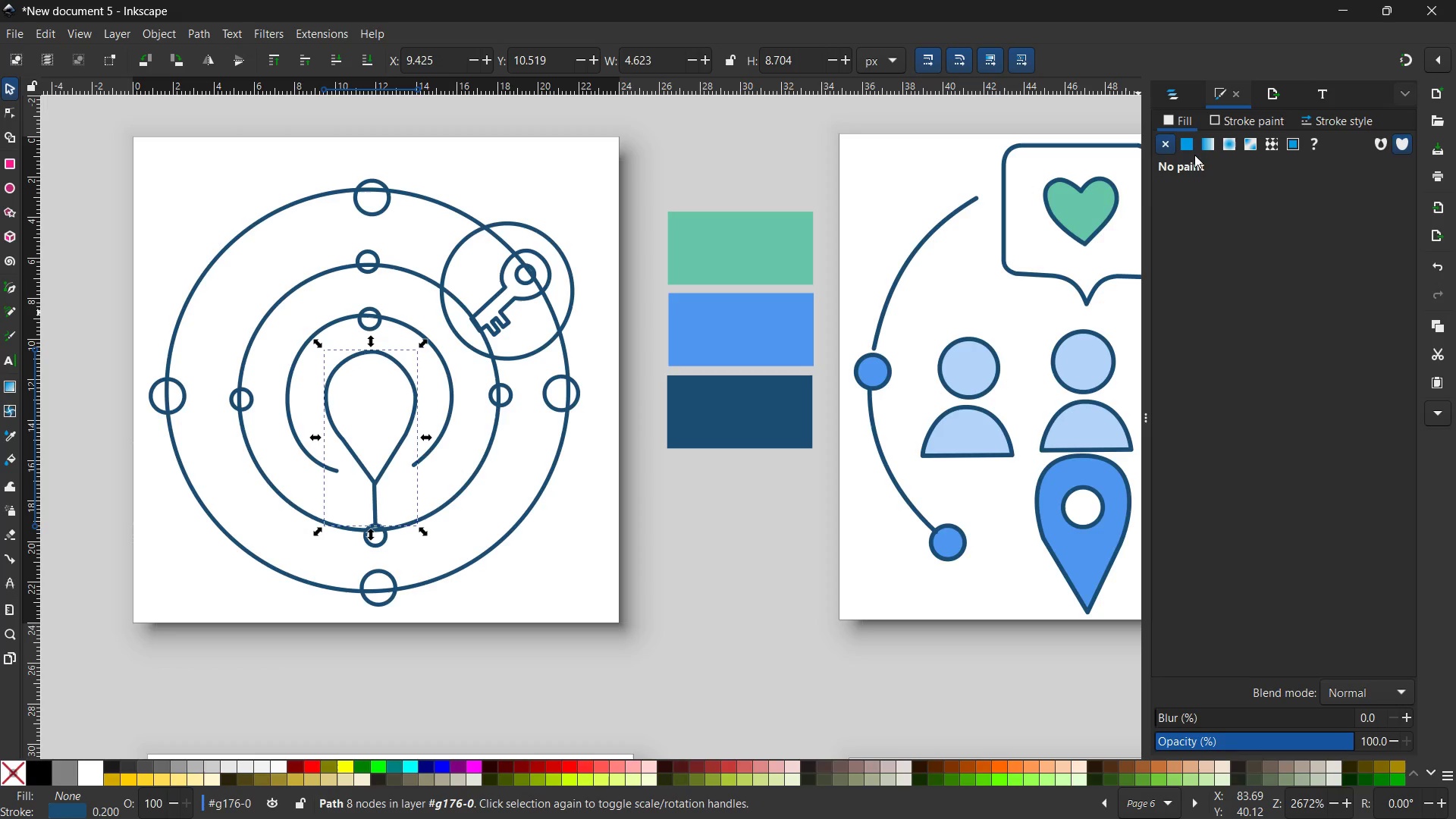 
left_click([1190, 145])
 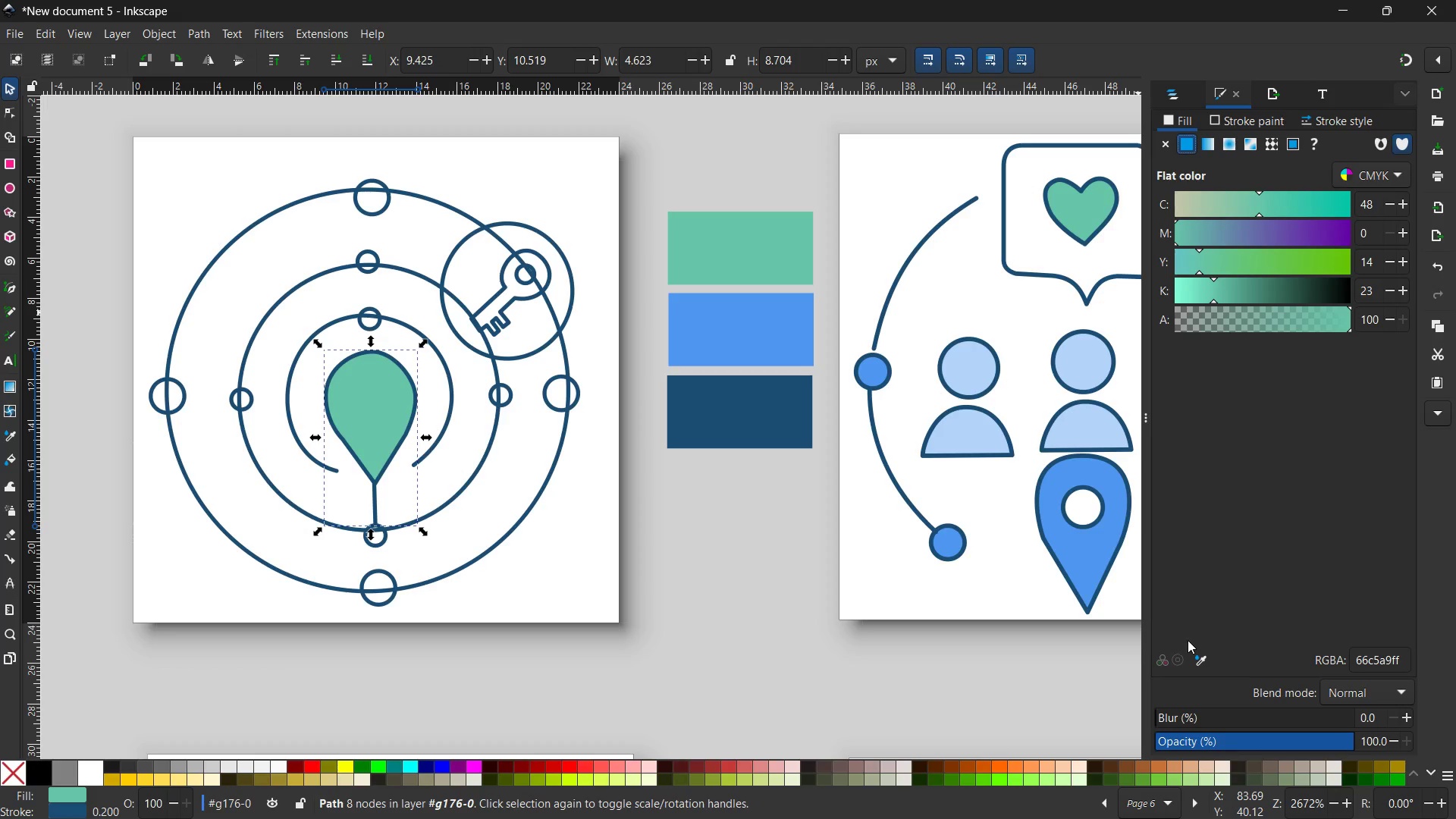 
left_click([1202, 662])
 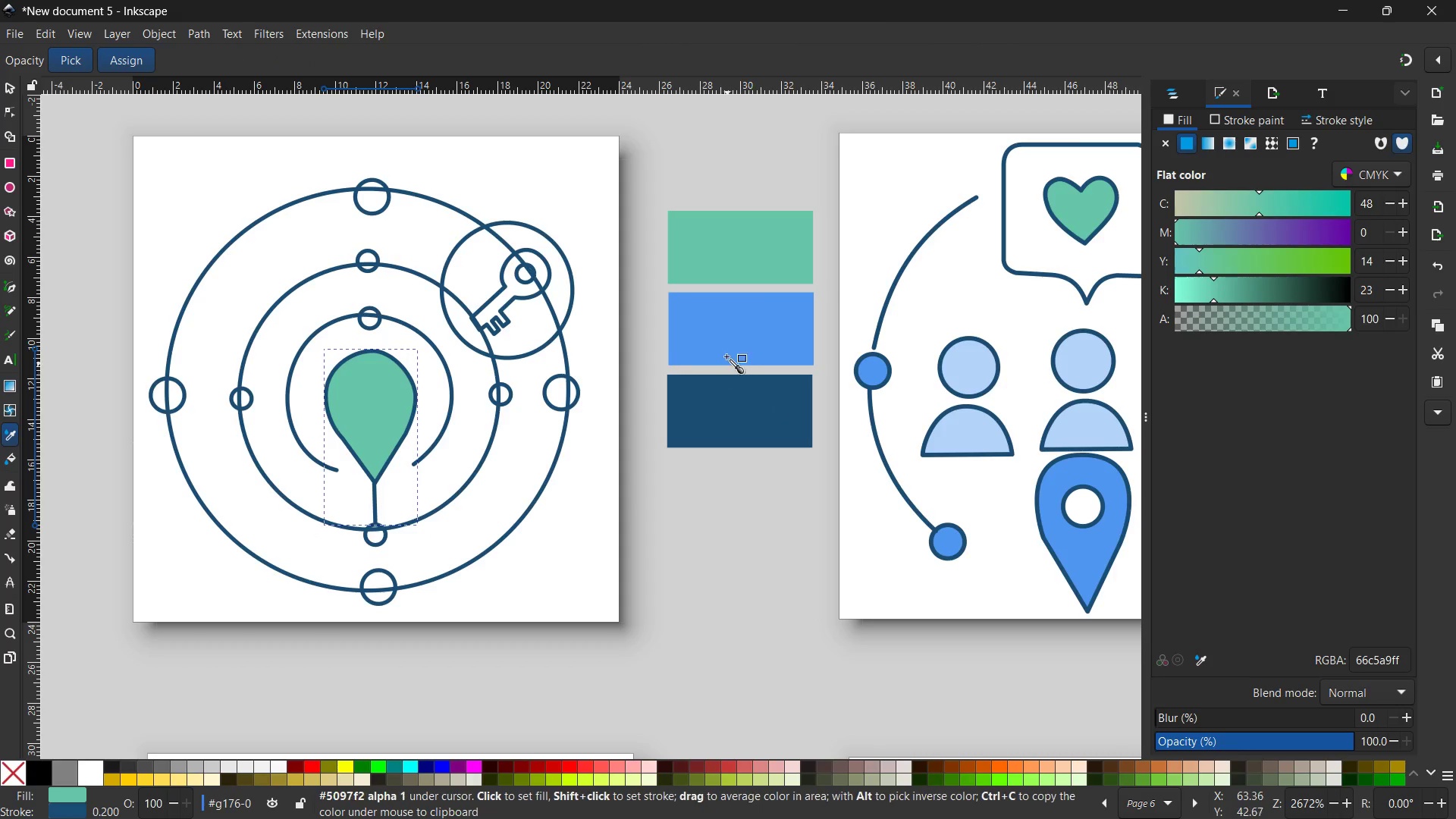 
left_click([747, 332])
 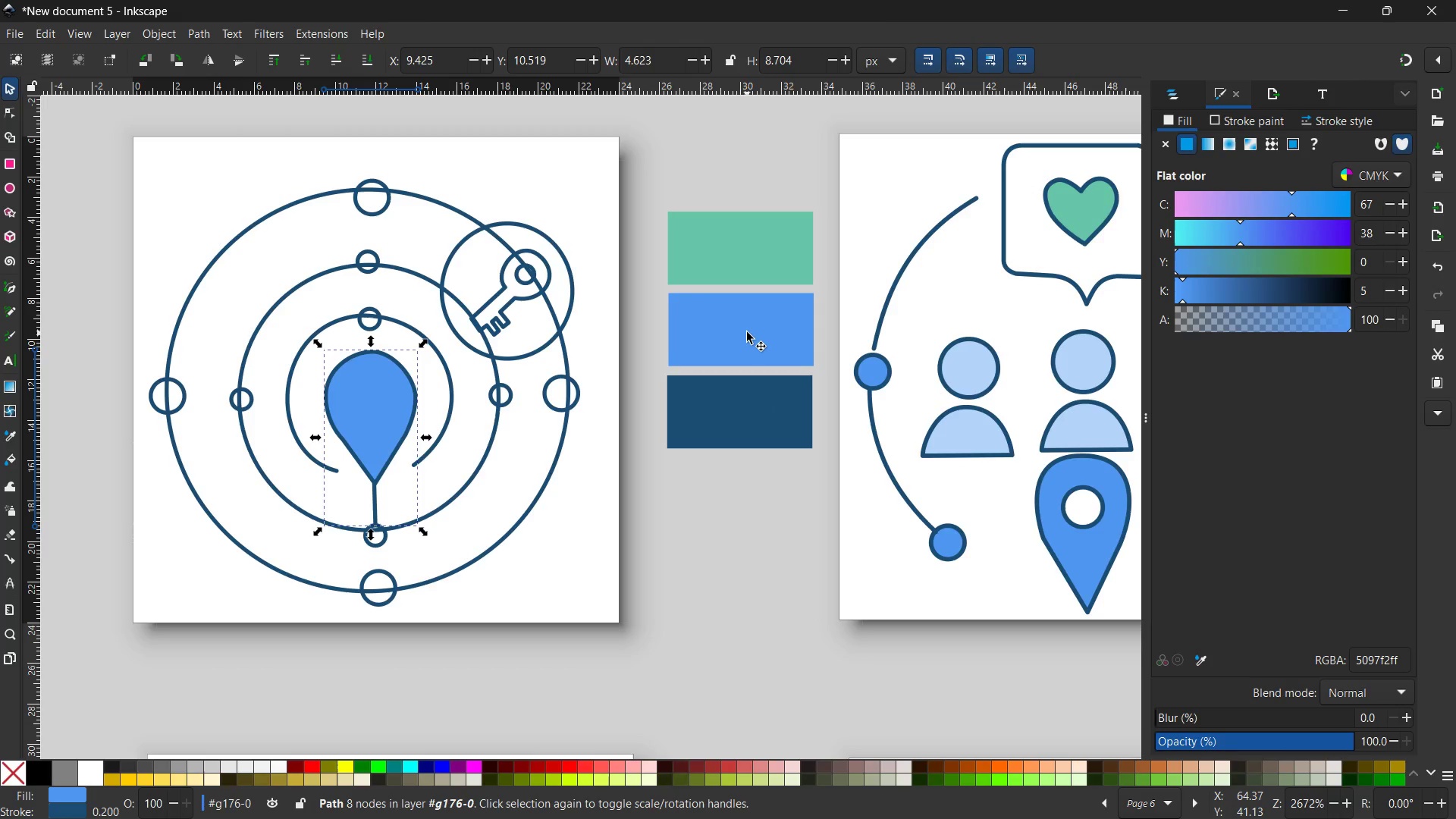 
key(Control+V)
 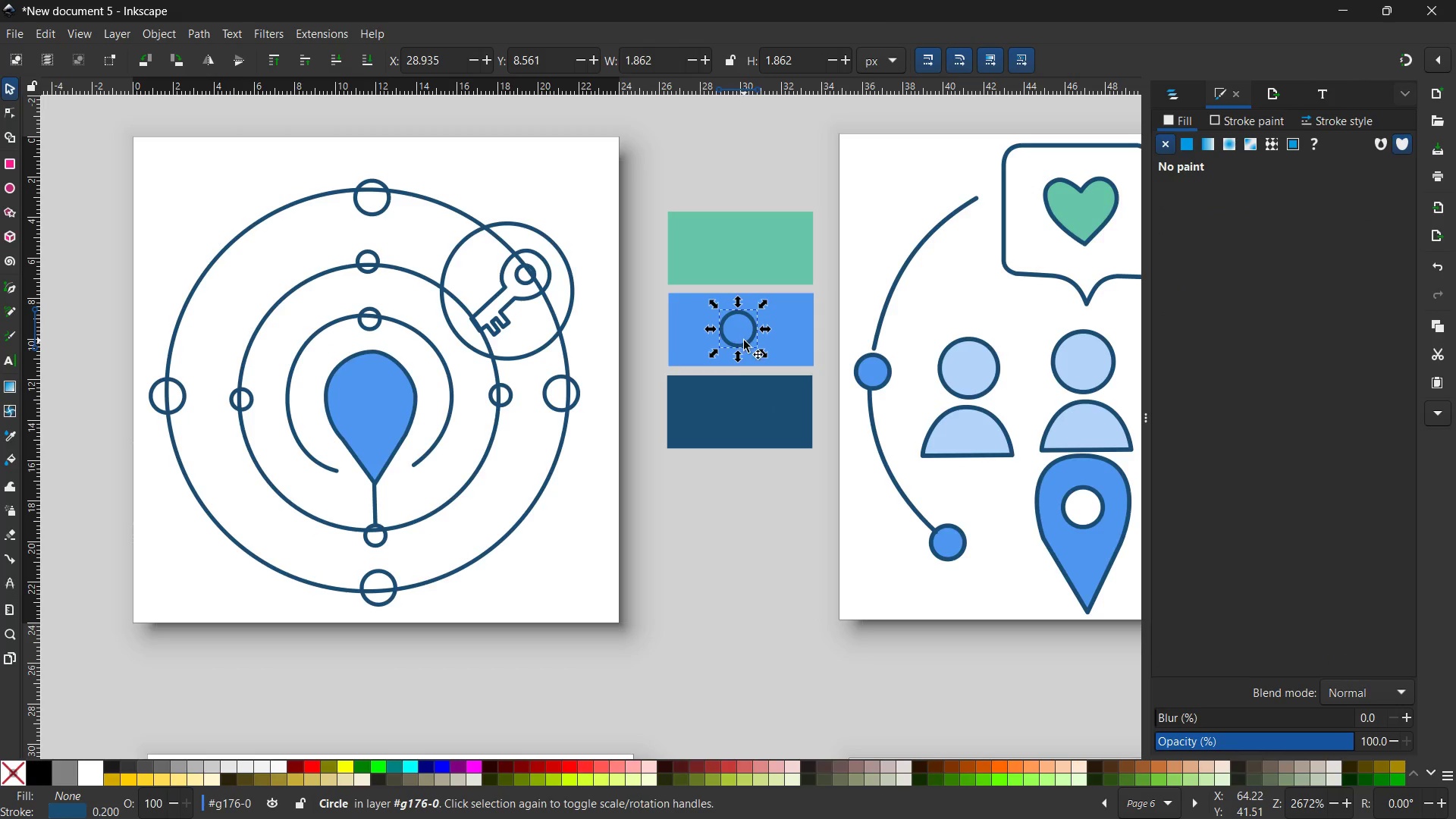 
left_click_drag(start_coordinate=[741, 347], to_coordinate=[372, 422])
 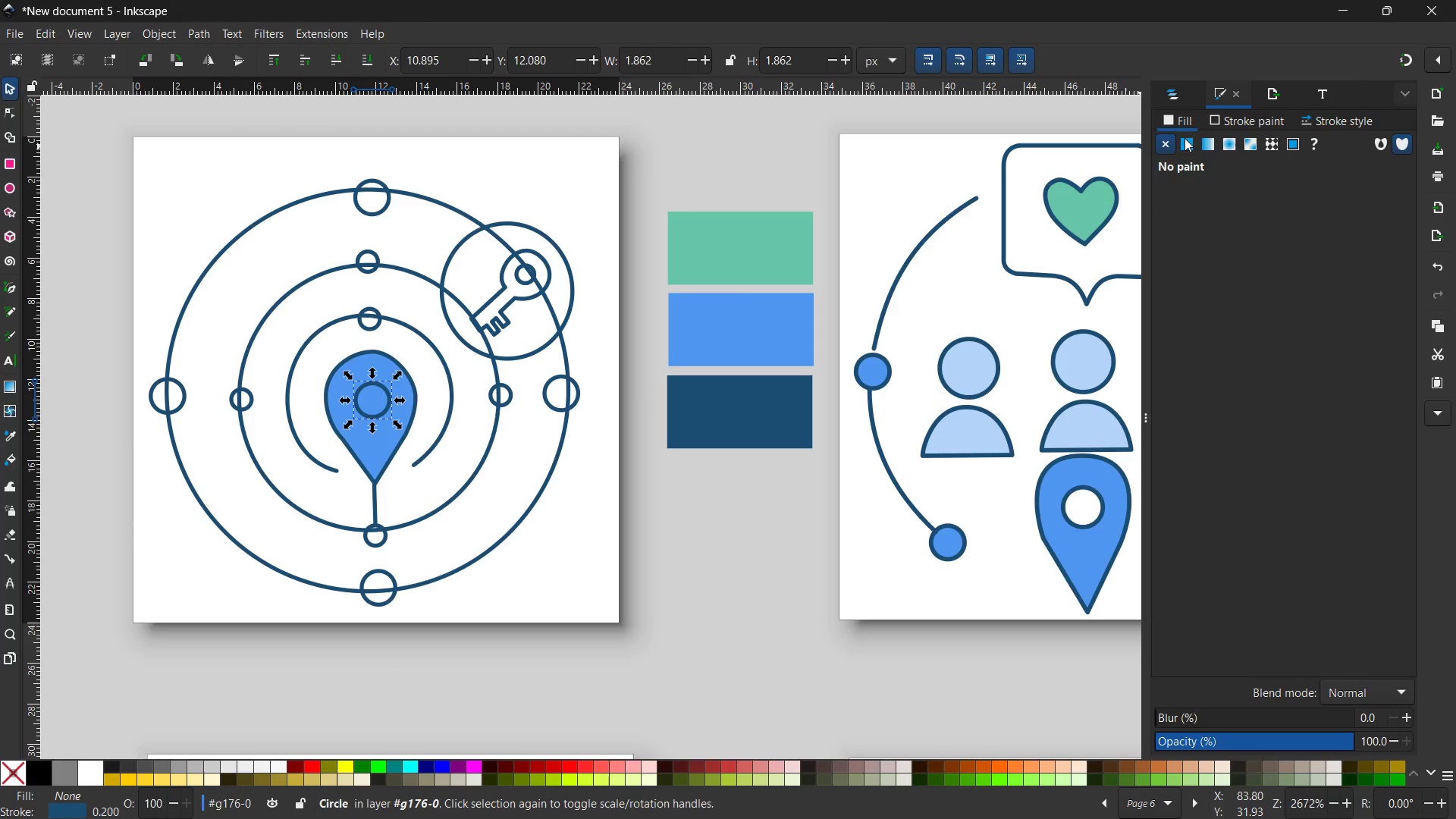 
left_click([1185, 138])
 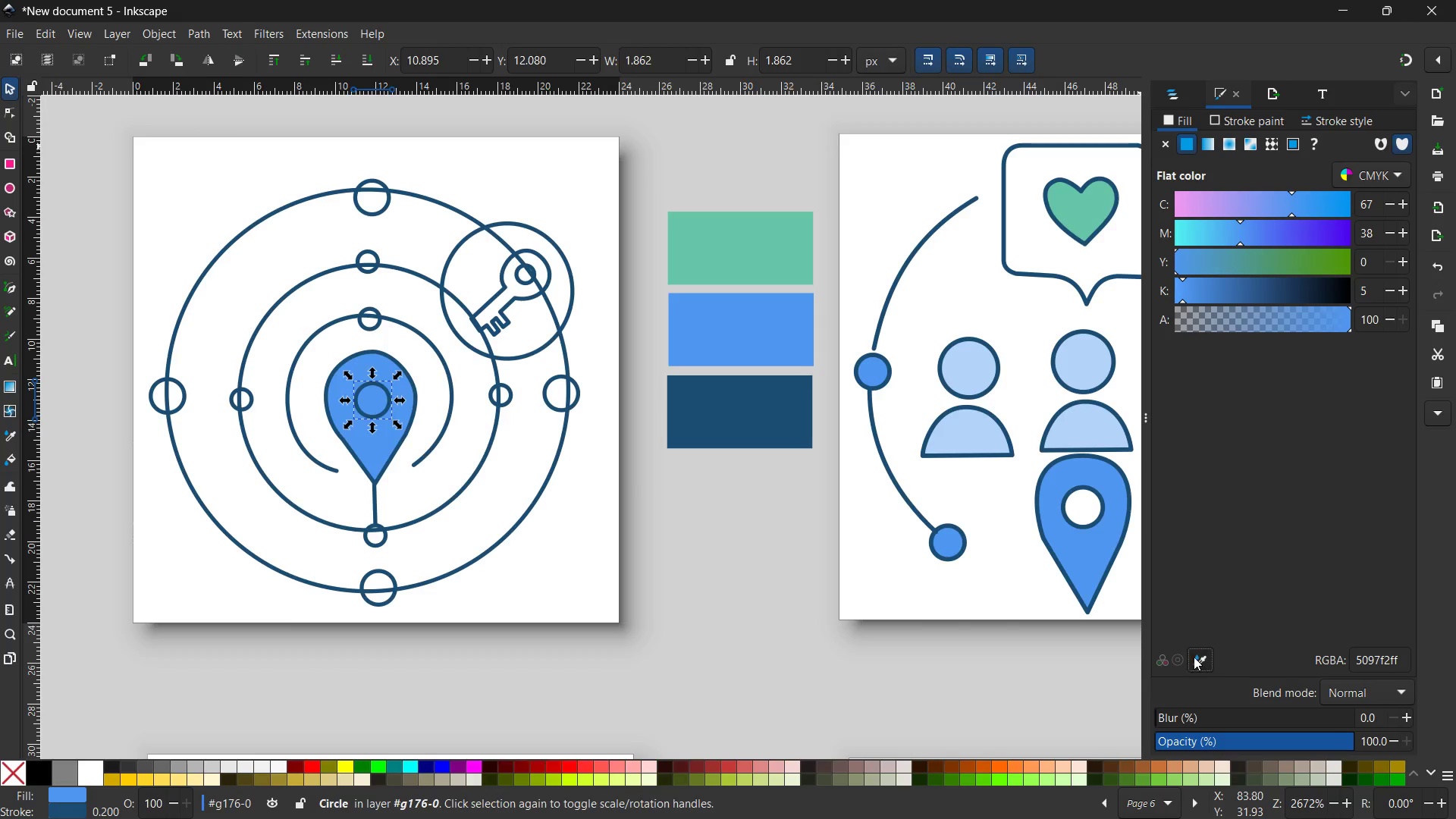 
left_click([580, 551])
 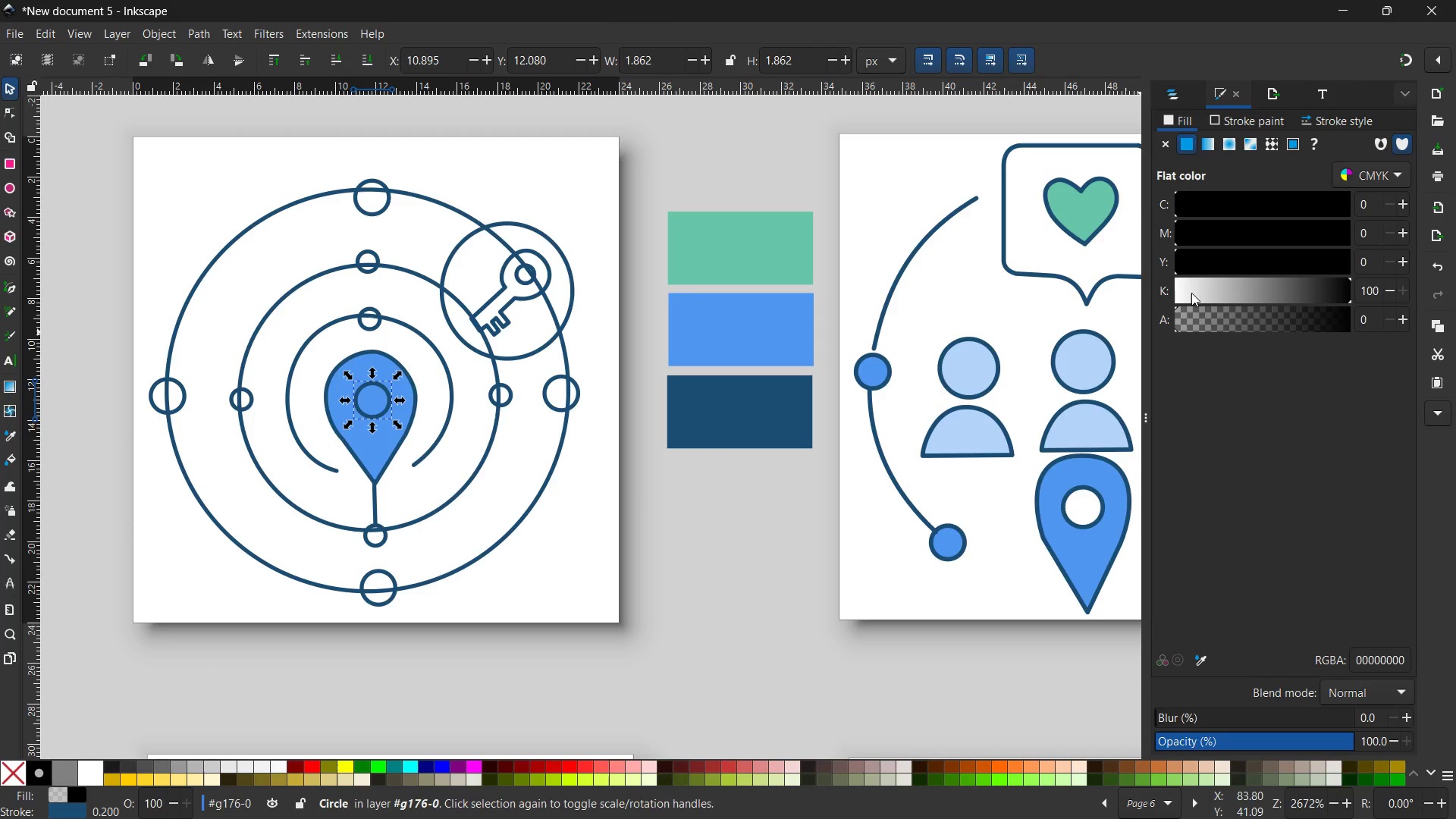 
left_click_drag(start_coordinate=[1175, 293], to_coordinate=[1150, 296])
 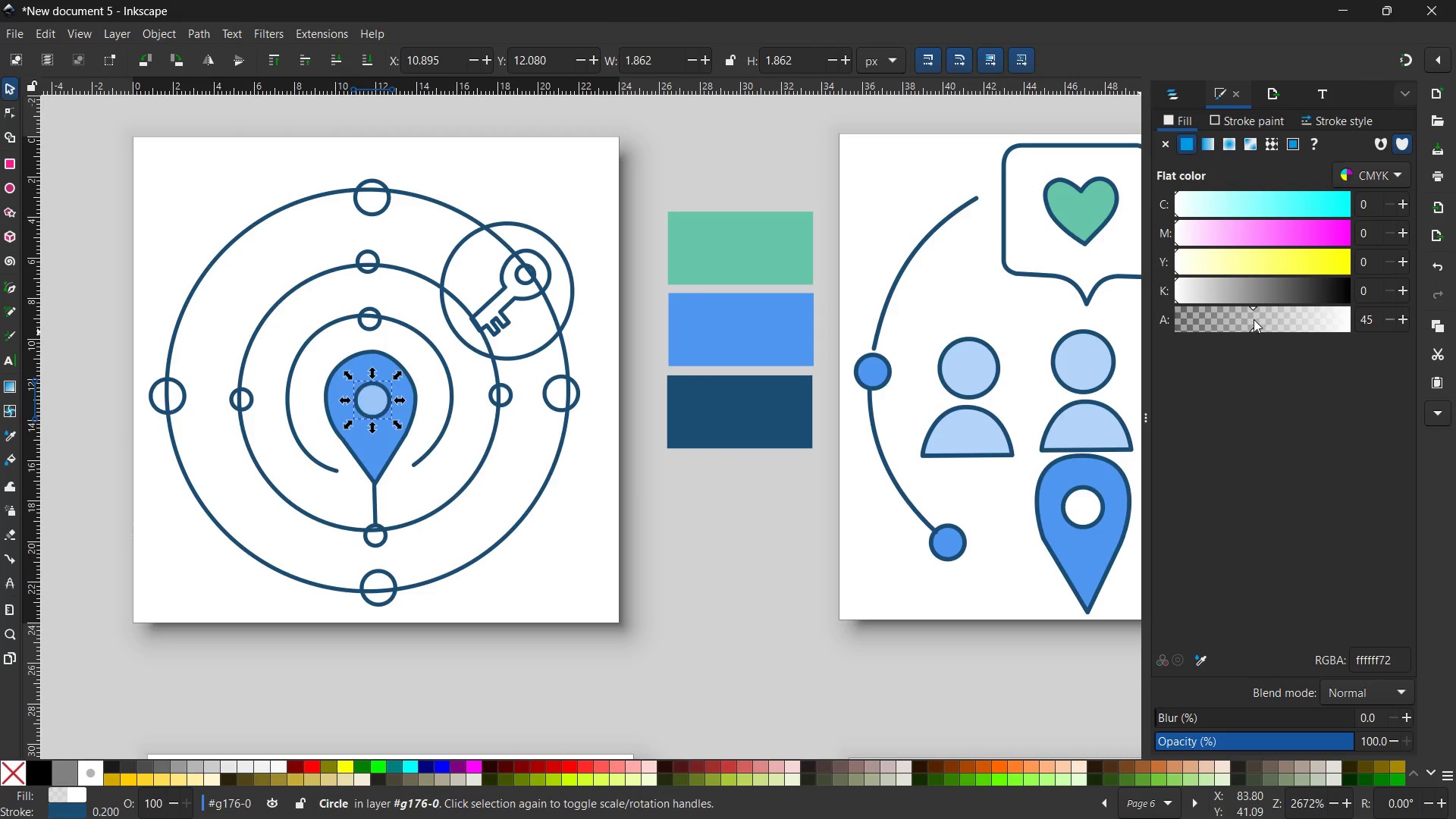 
left_click_drag(start_coordinate=[1254, 319], to_coordinate=[1418, 324])
 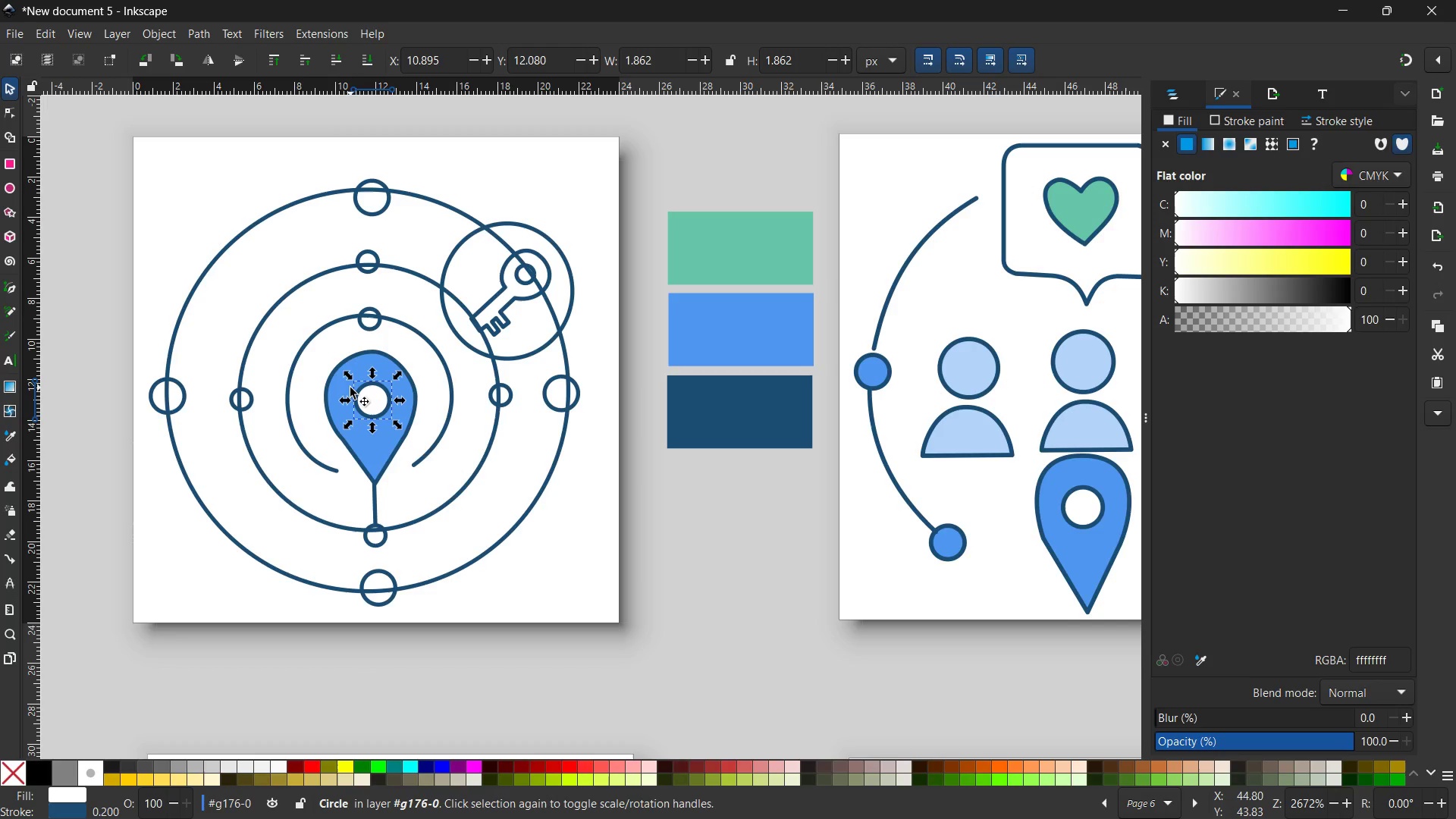 
wait(6.36)
 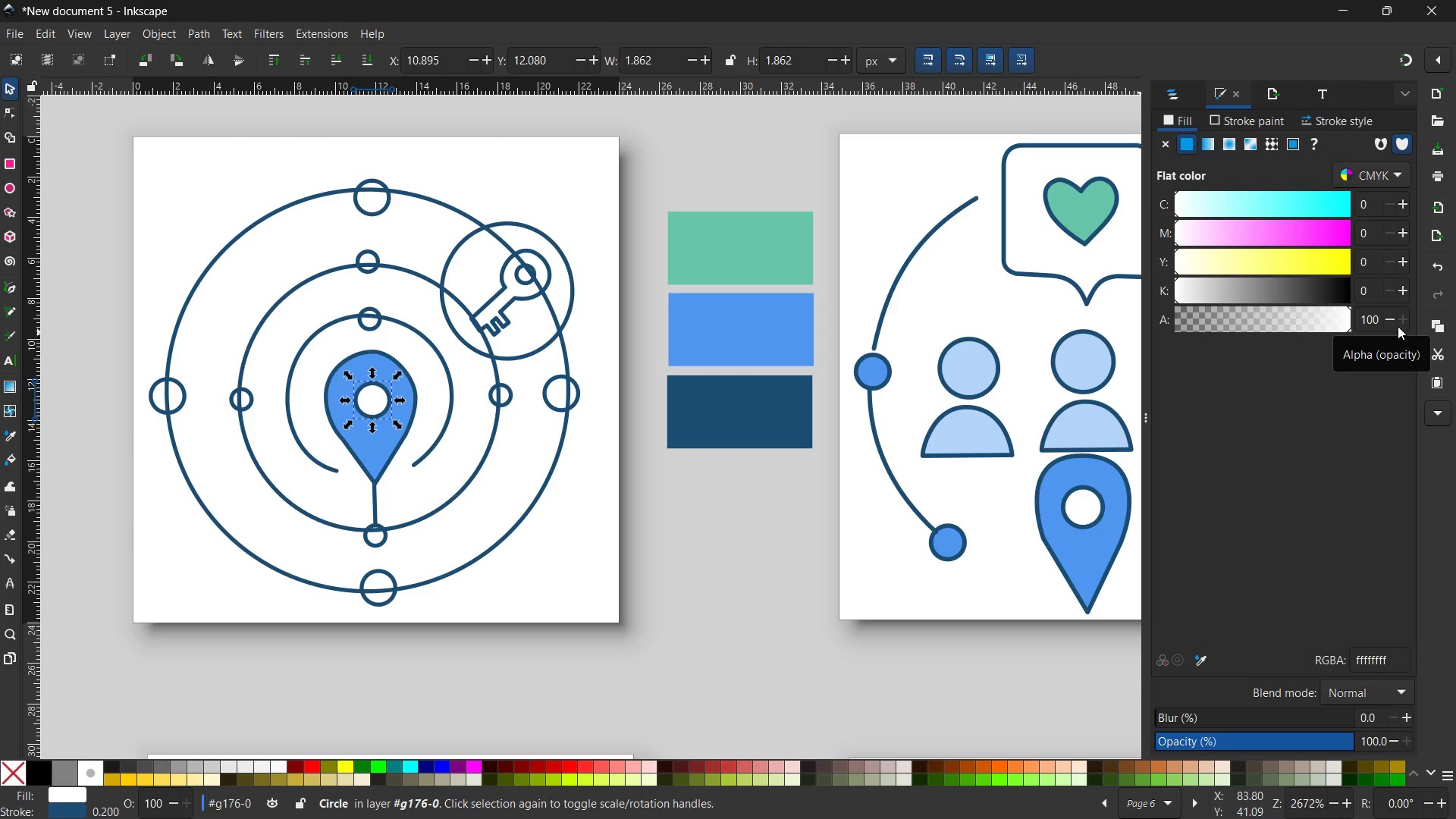 
left_click([252, 401])
 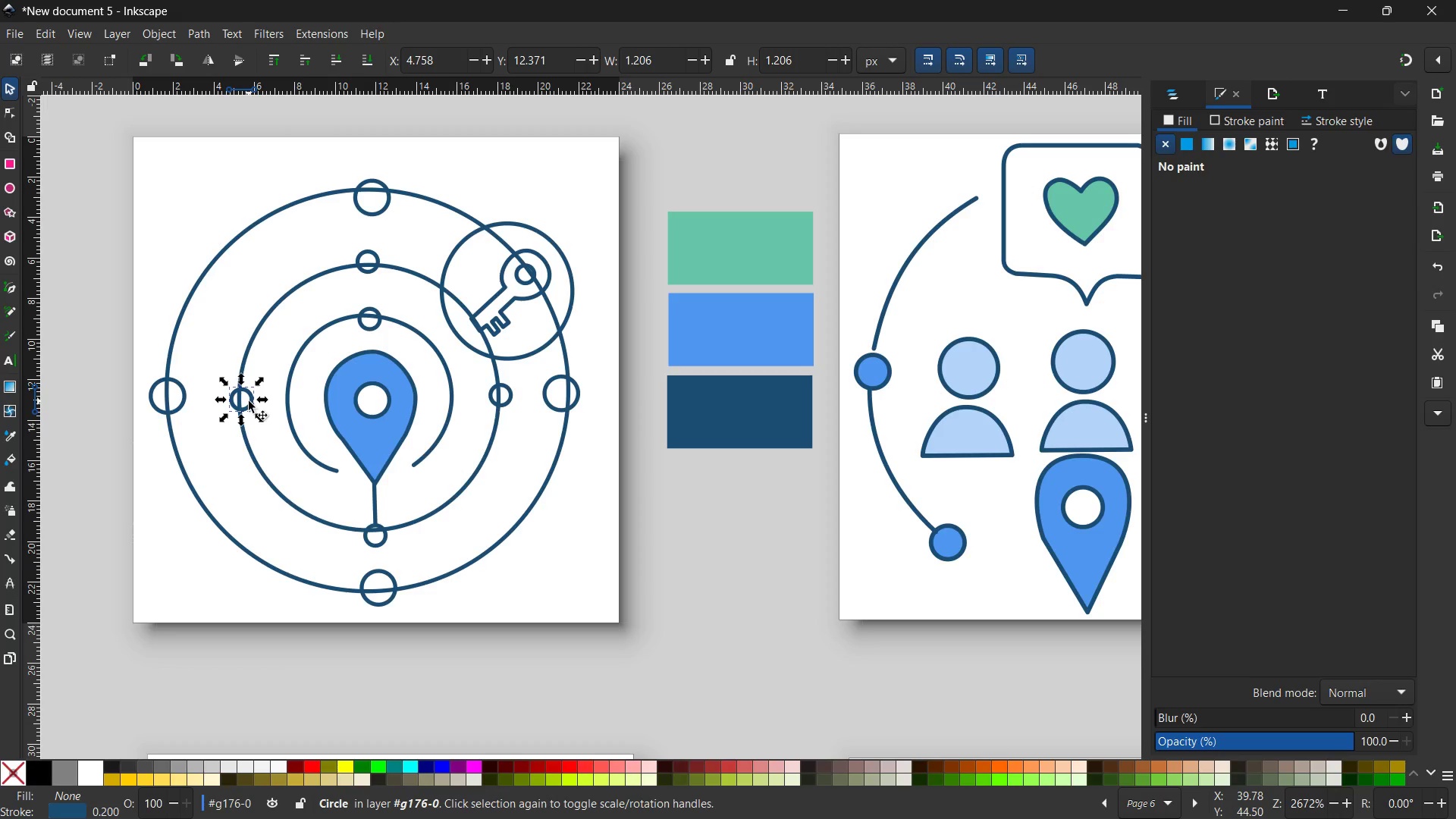 
hold_key(key=ShiftLeft, duration=15.72)
left_click([177, 410])
 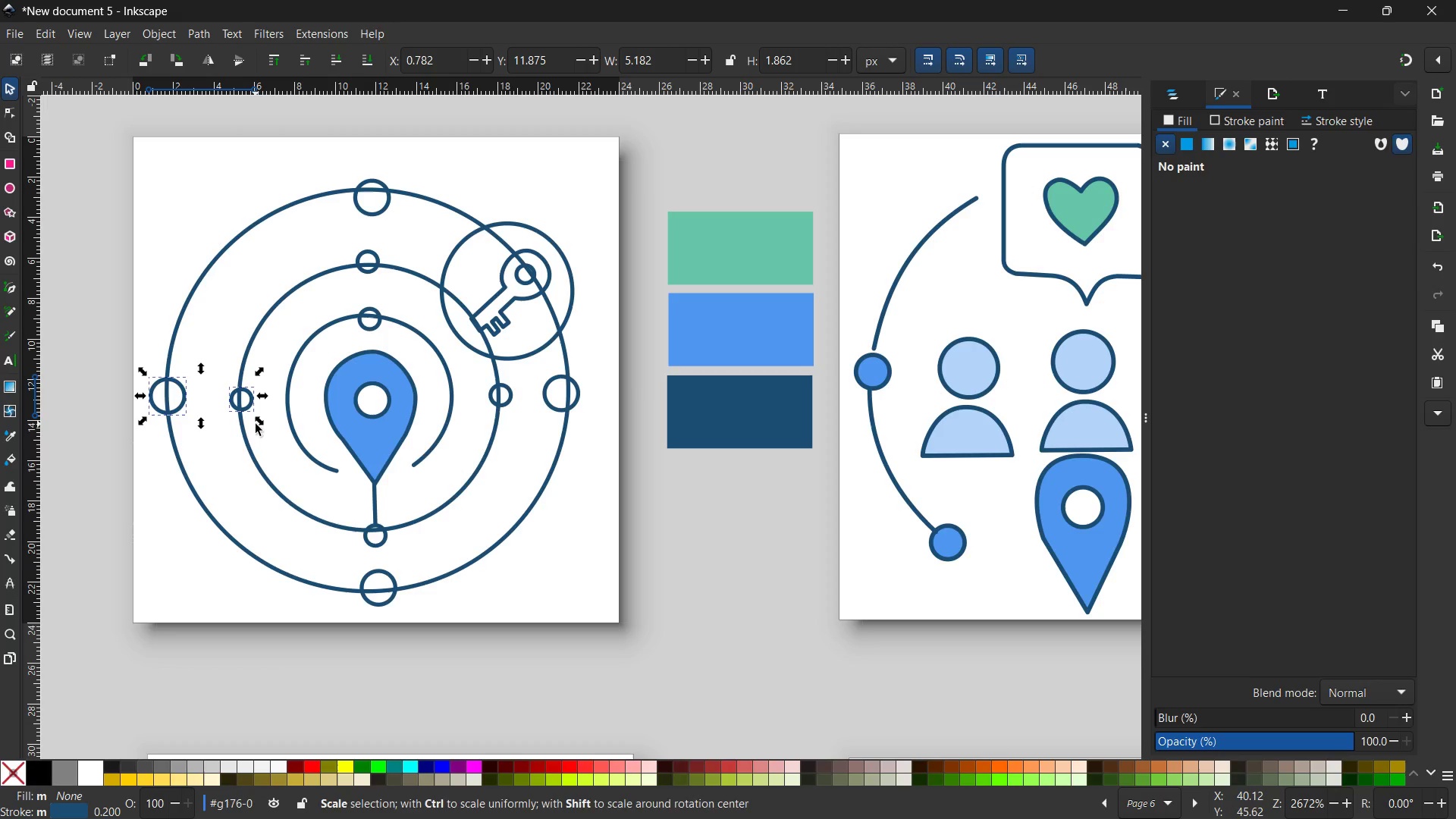 
left_click([374, 545])
 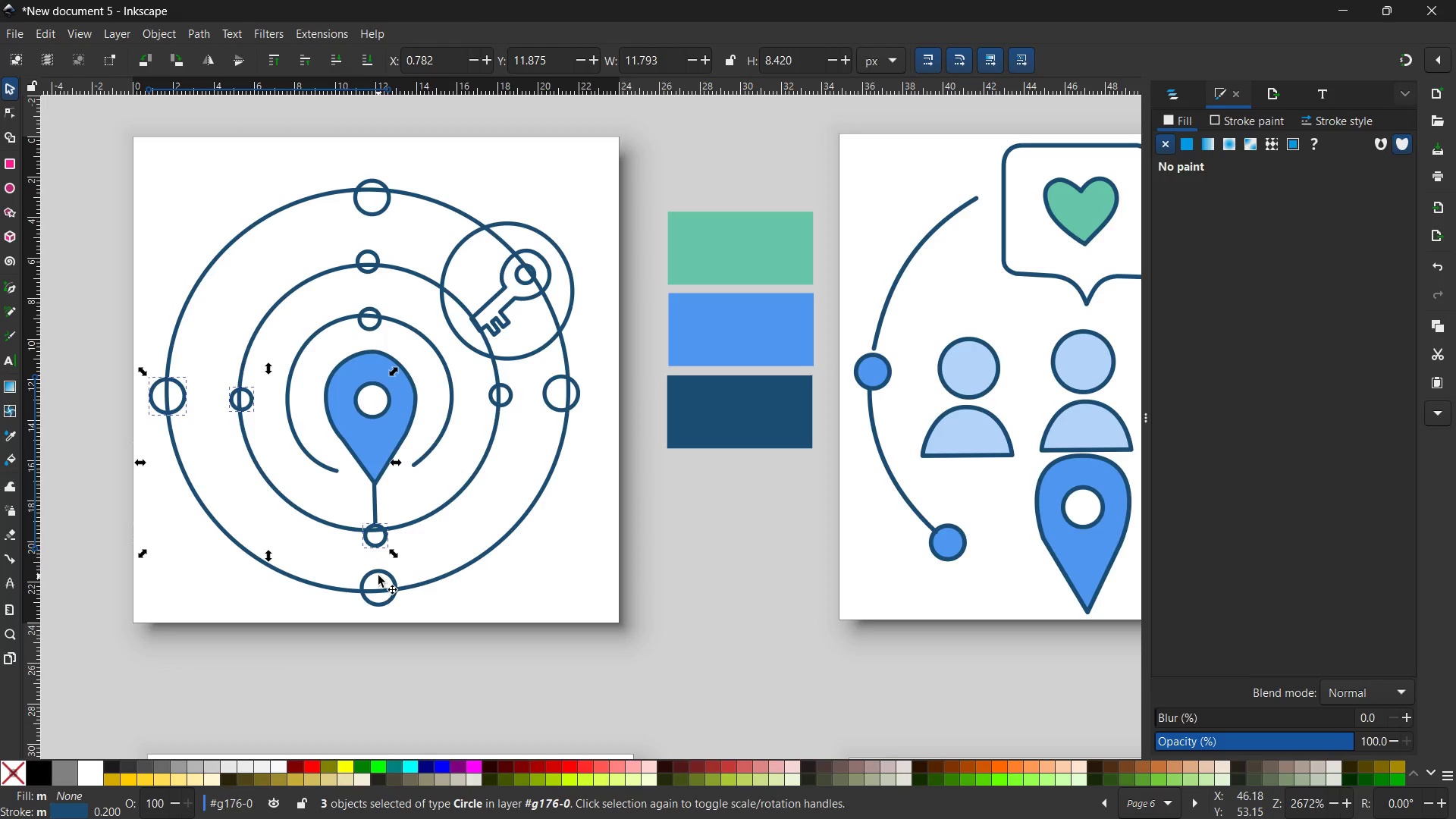 
left_click([378, 573])
 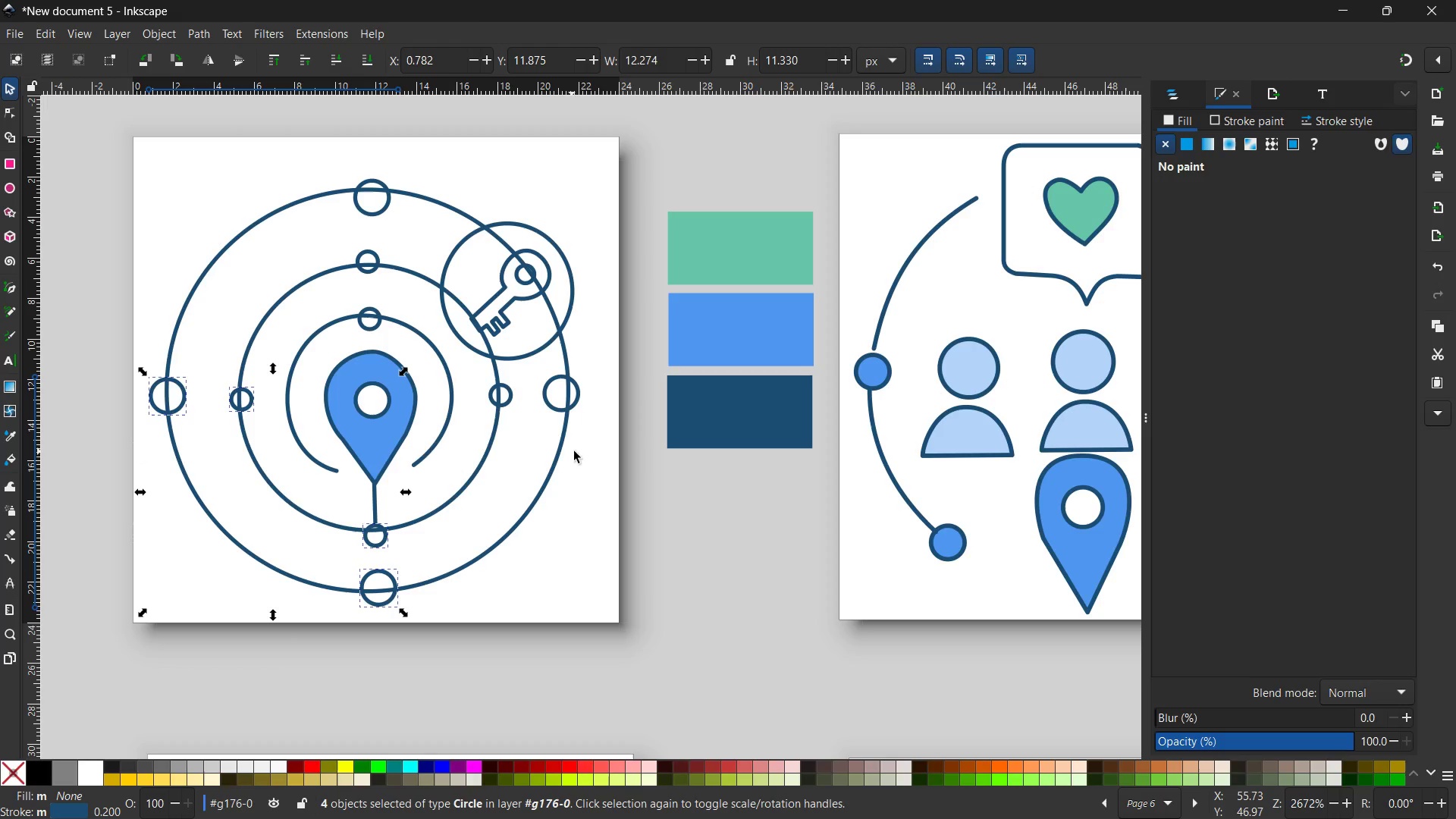 
left_click([557, 407])
 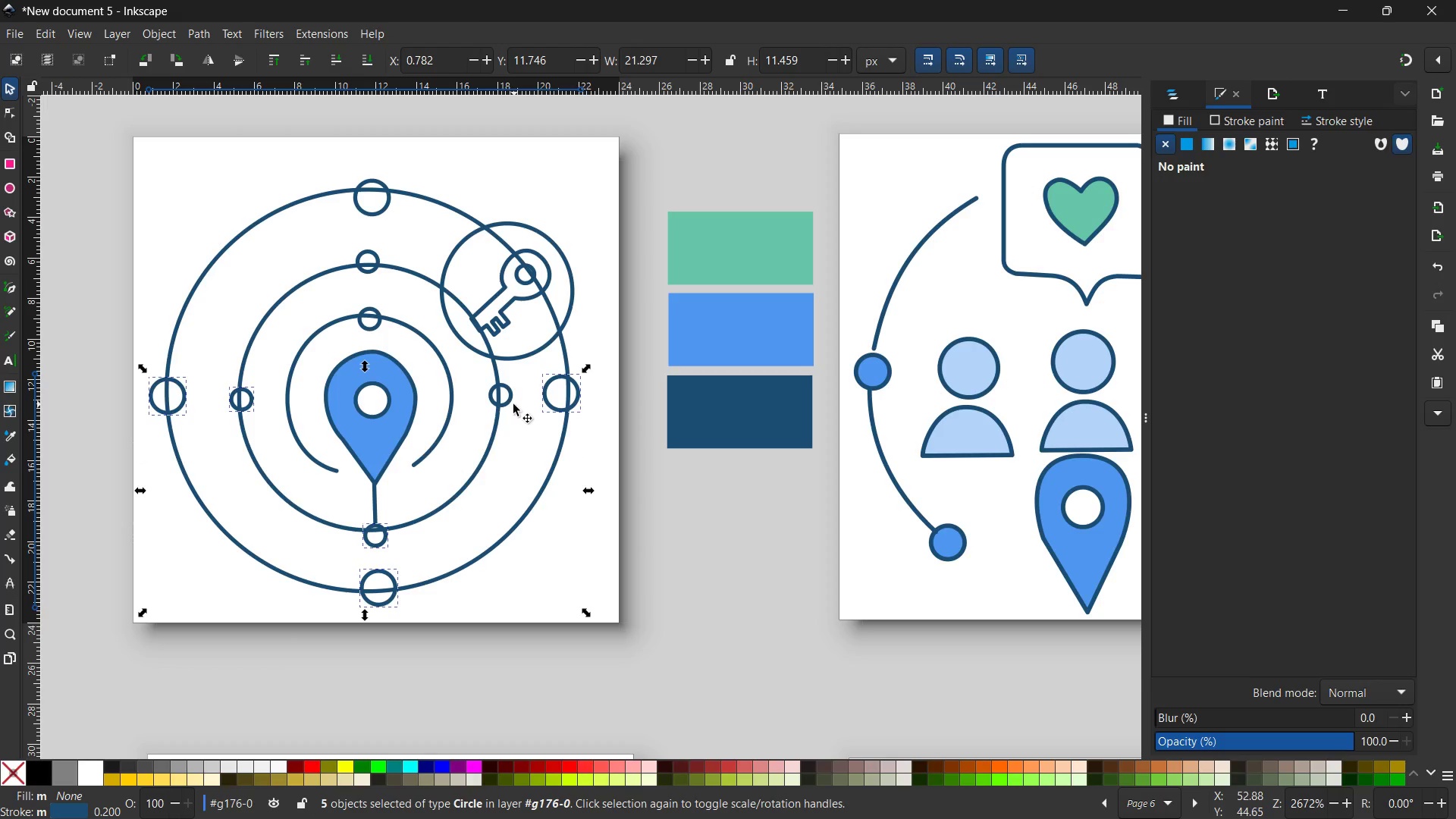 
left_click([504, 403])
 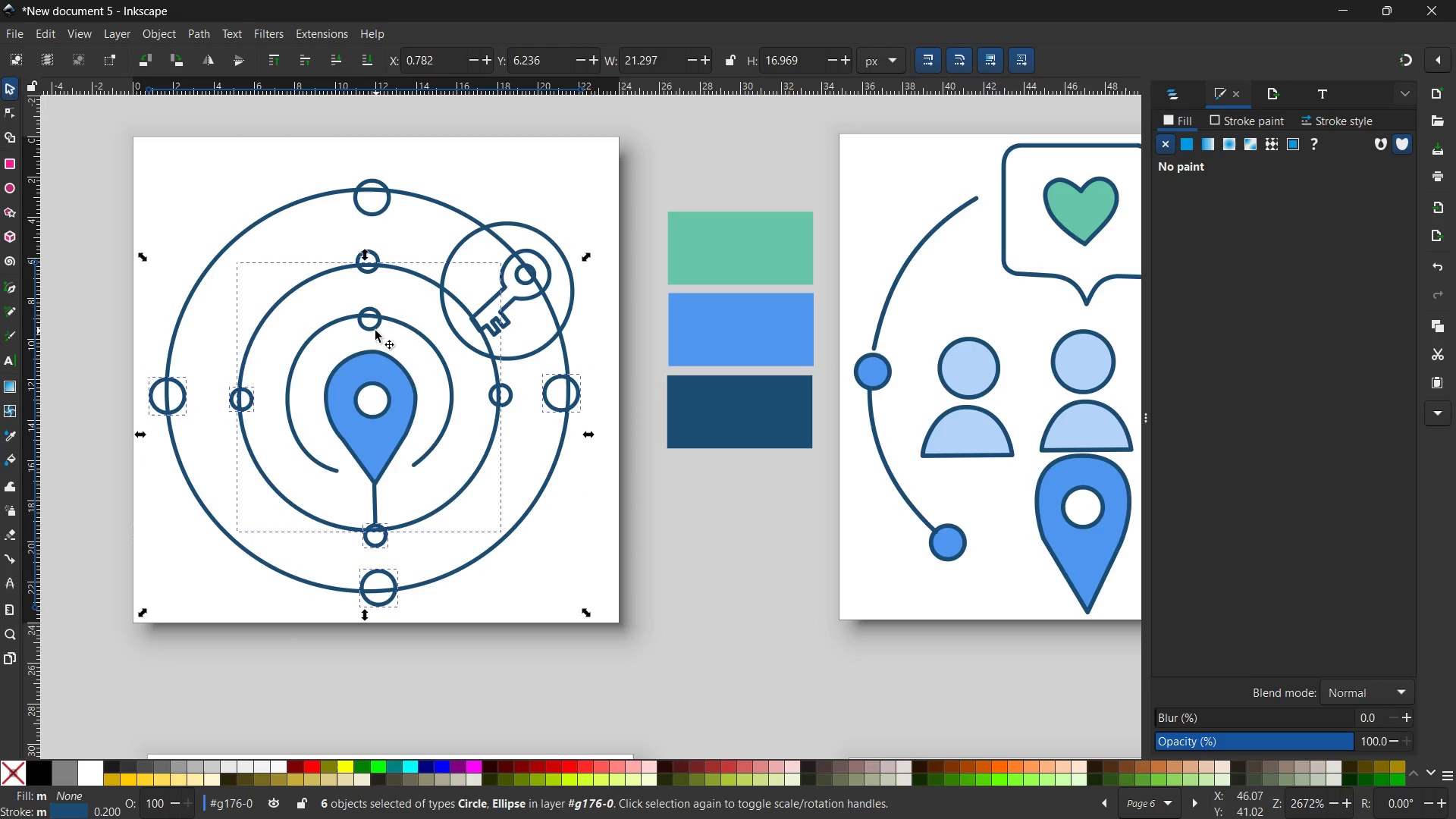 
left_click([373, 329])
 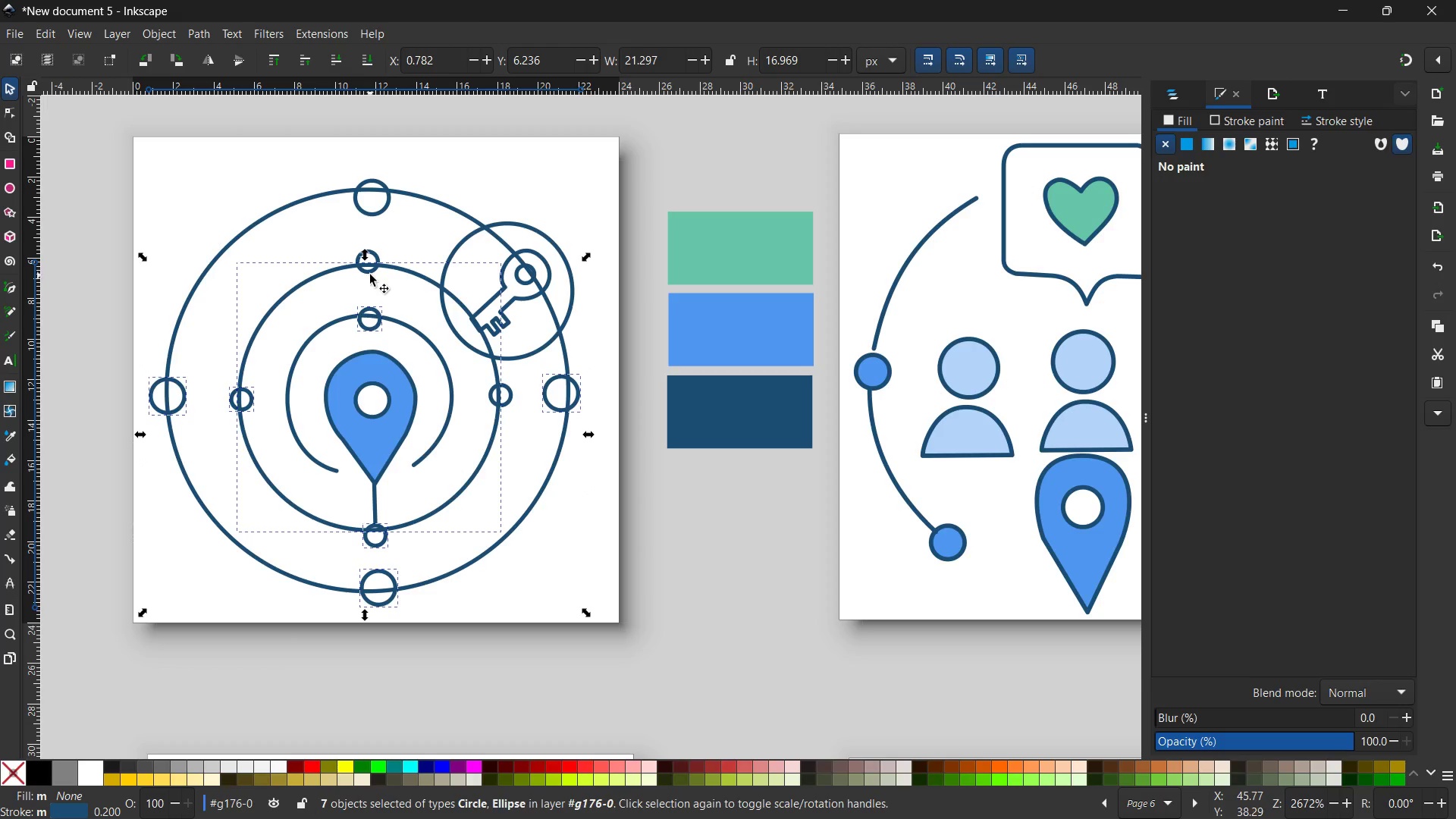 
left_click([369, 273])
 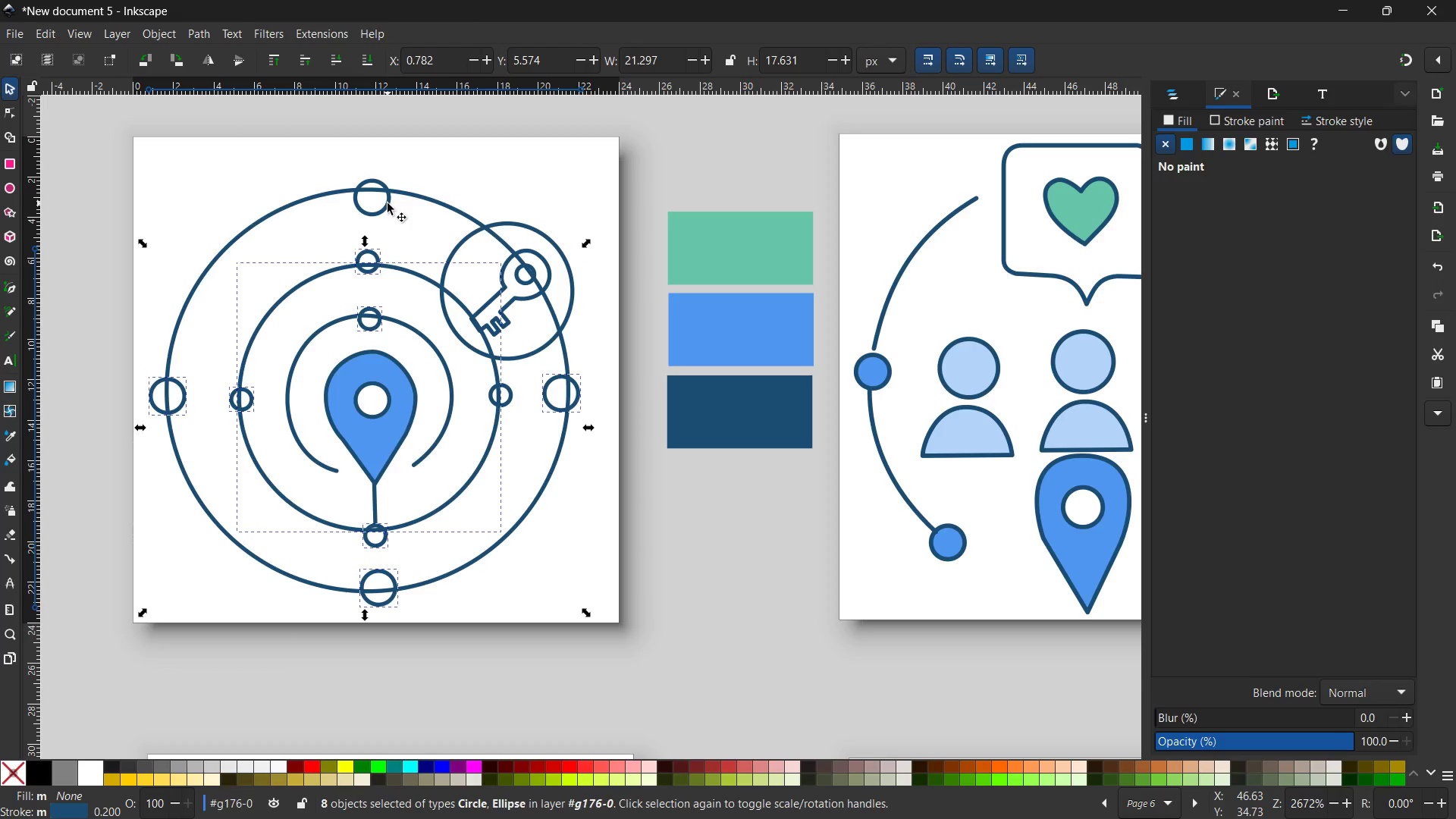 
left_click([390, 203])
 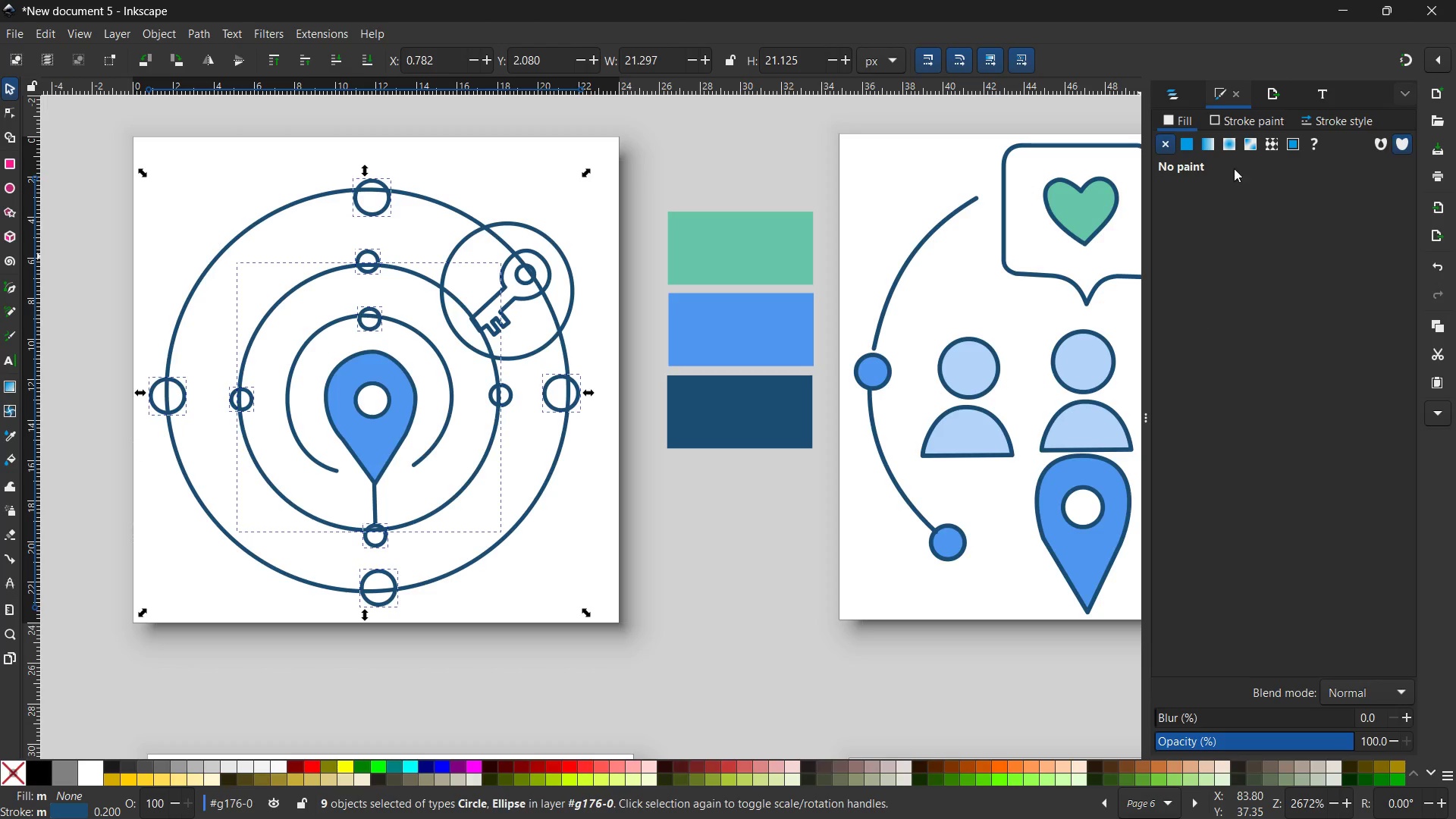 
left_click([1192, 140])
 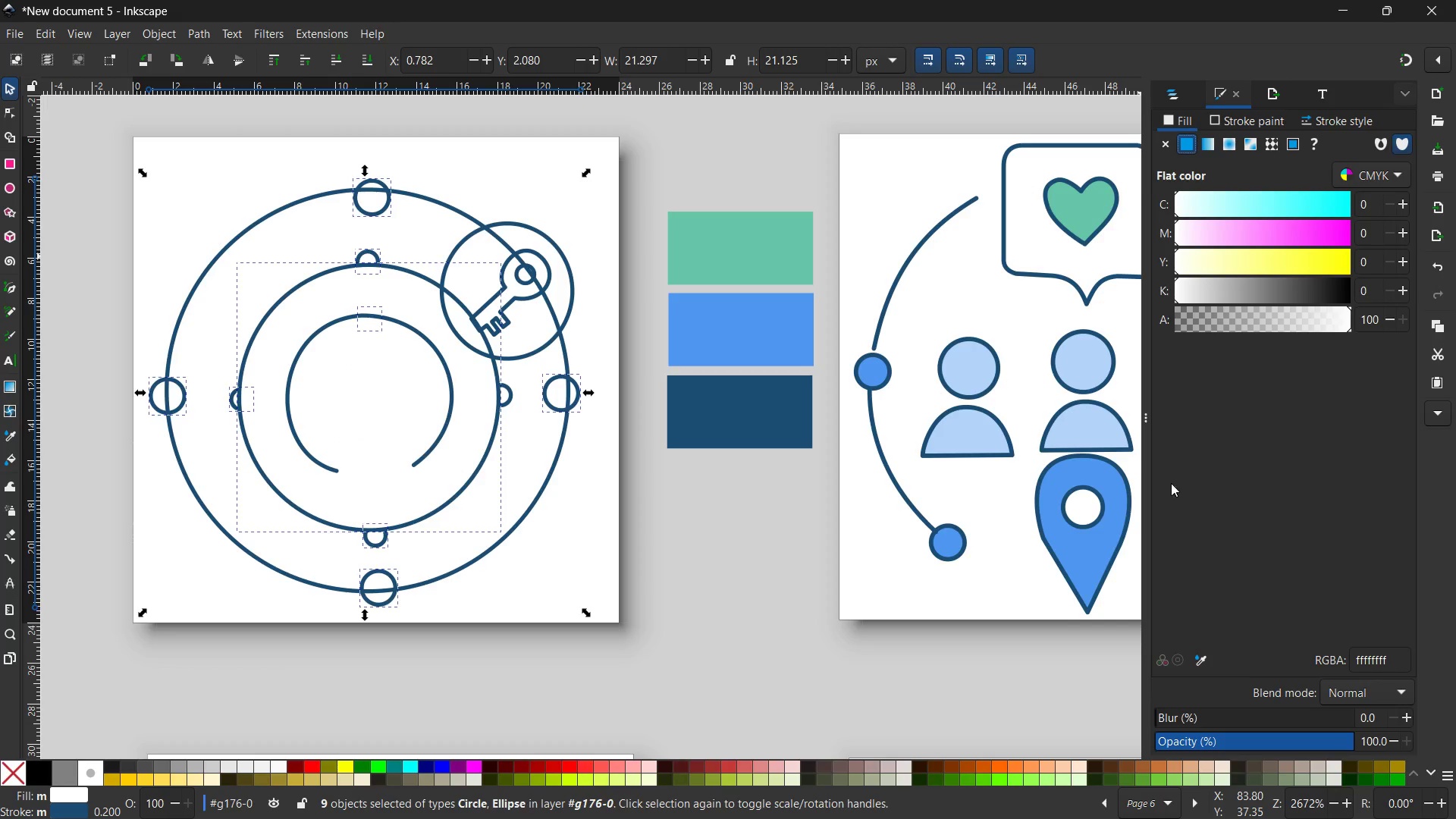 
left_click([1206, 653])
 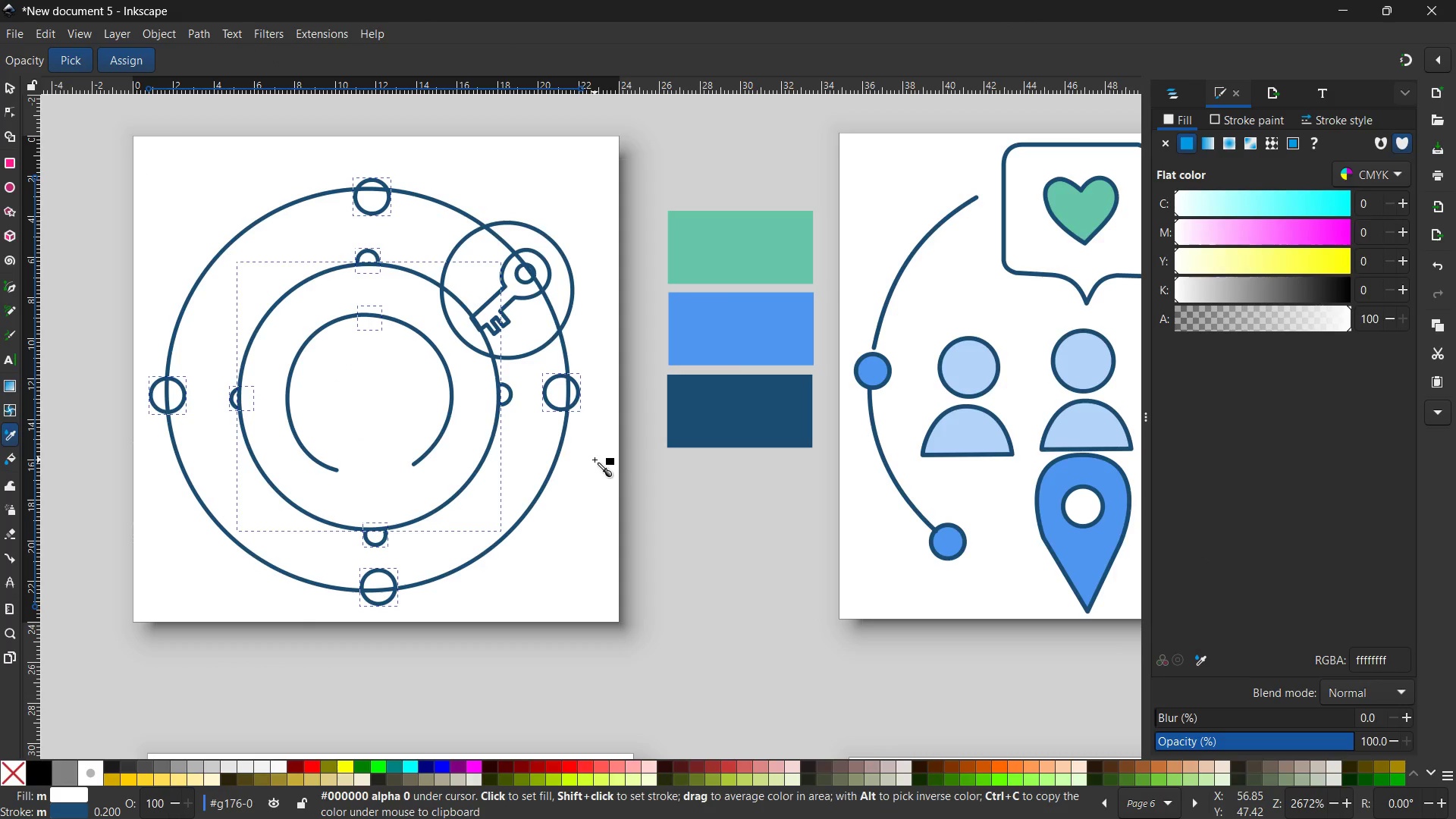 
key(Control+Z)
 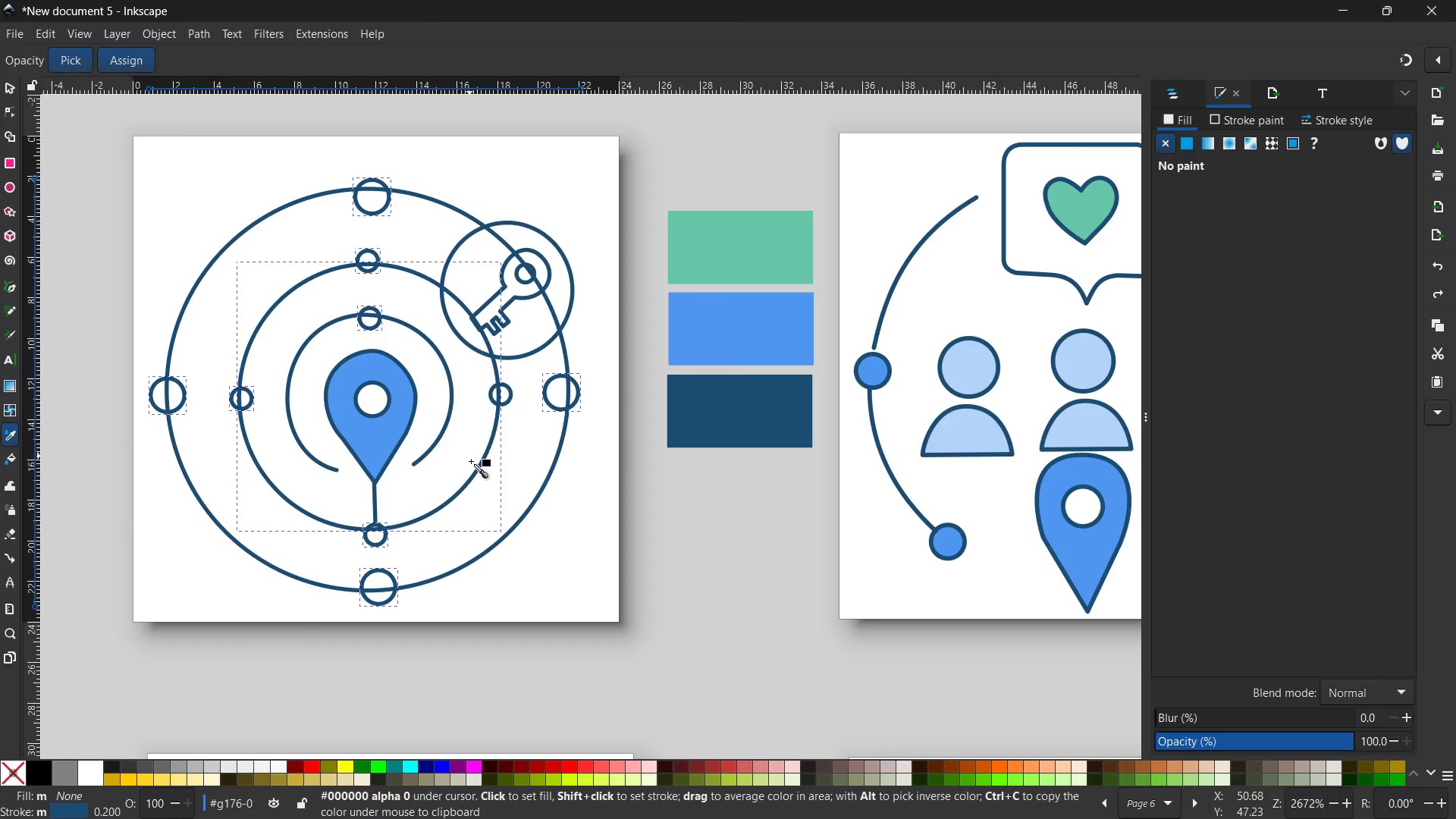 
hold_key(key=ShiftLeft, duration=0.33)
 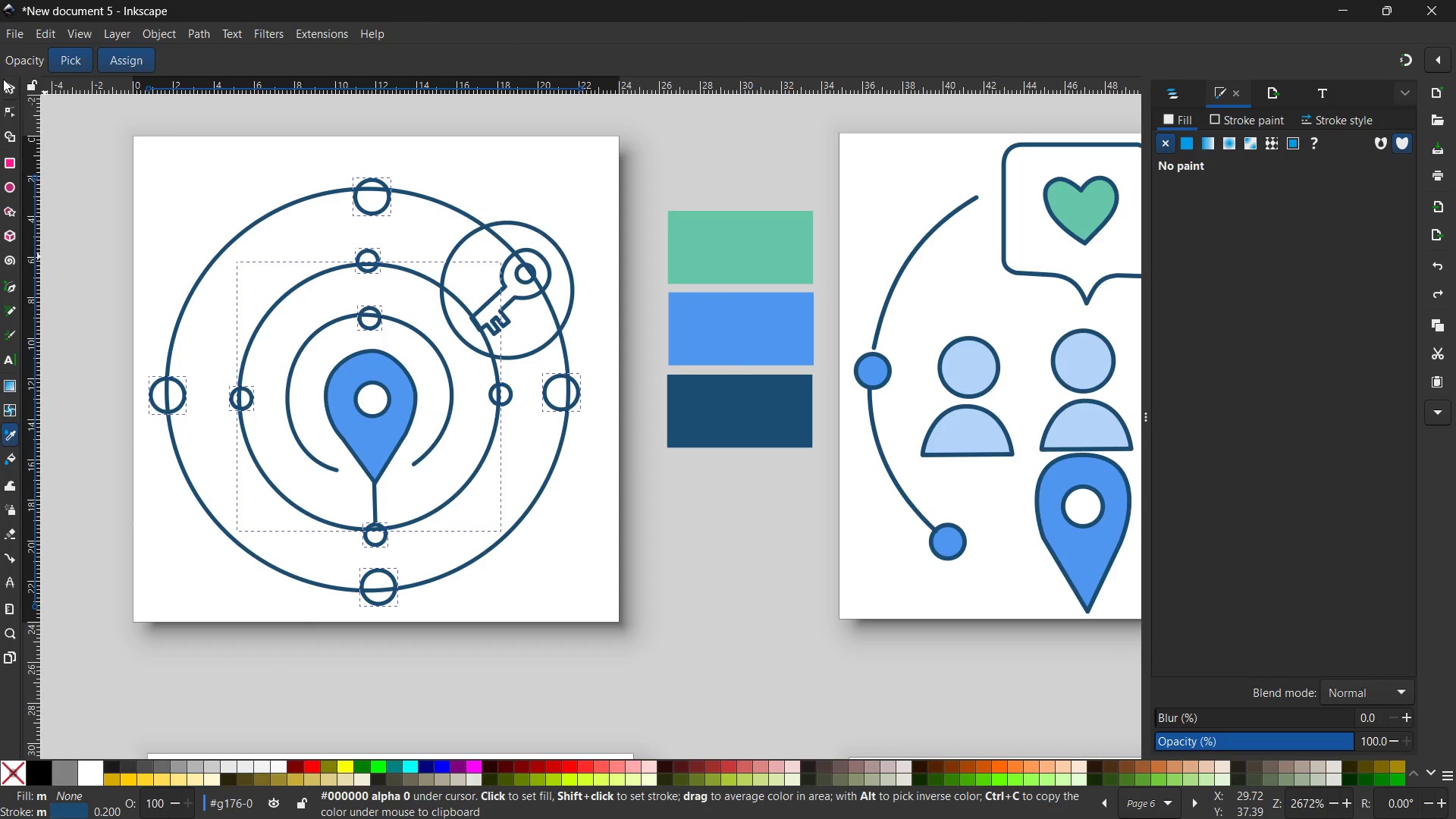 
left_click([5, 85])
 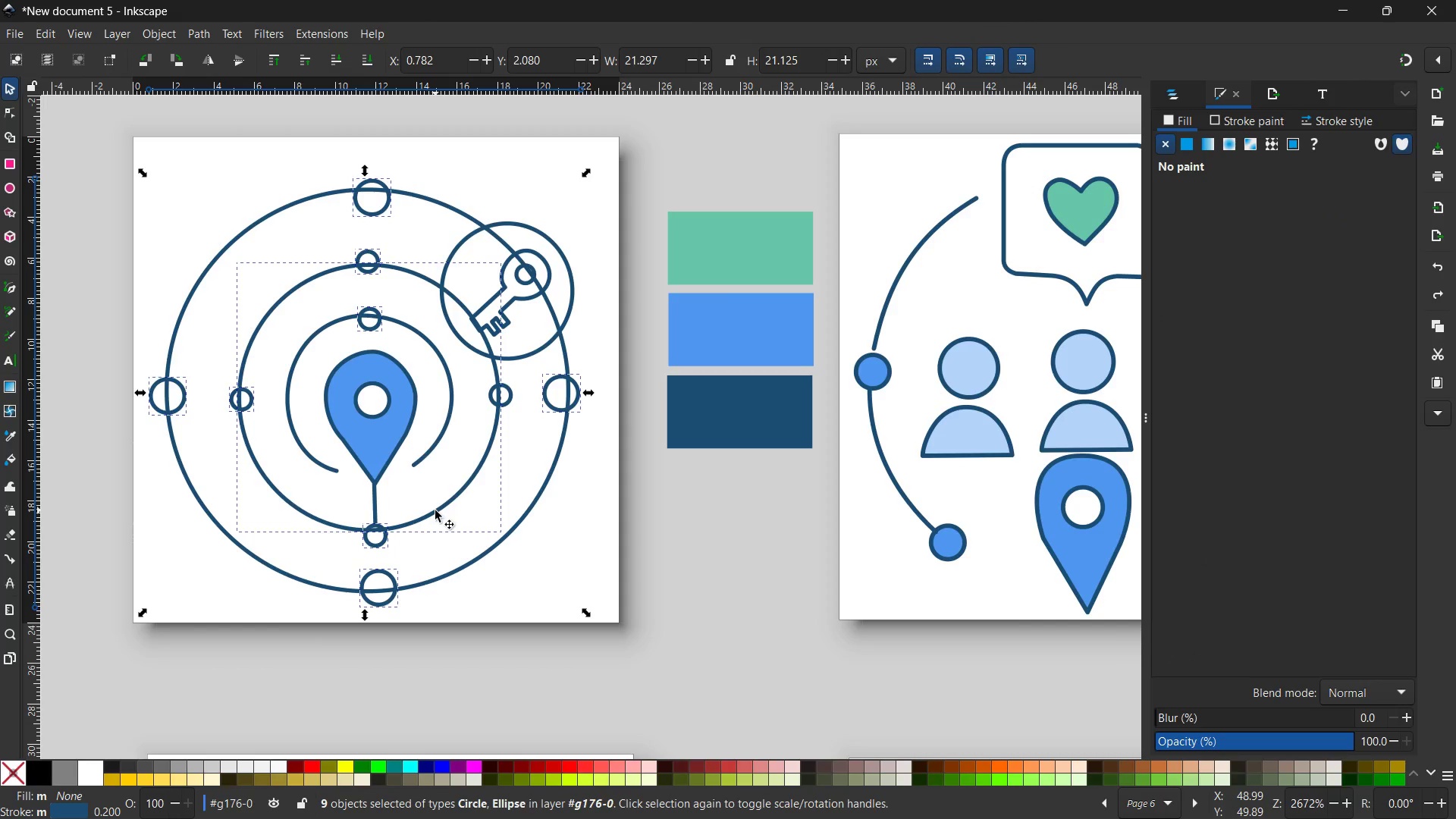 
hold_key(key=ShiftLeft, duration=2.33)
left_click([435, 510])
 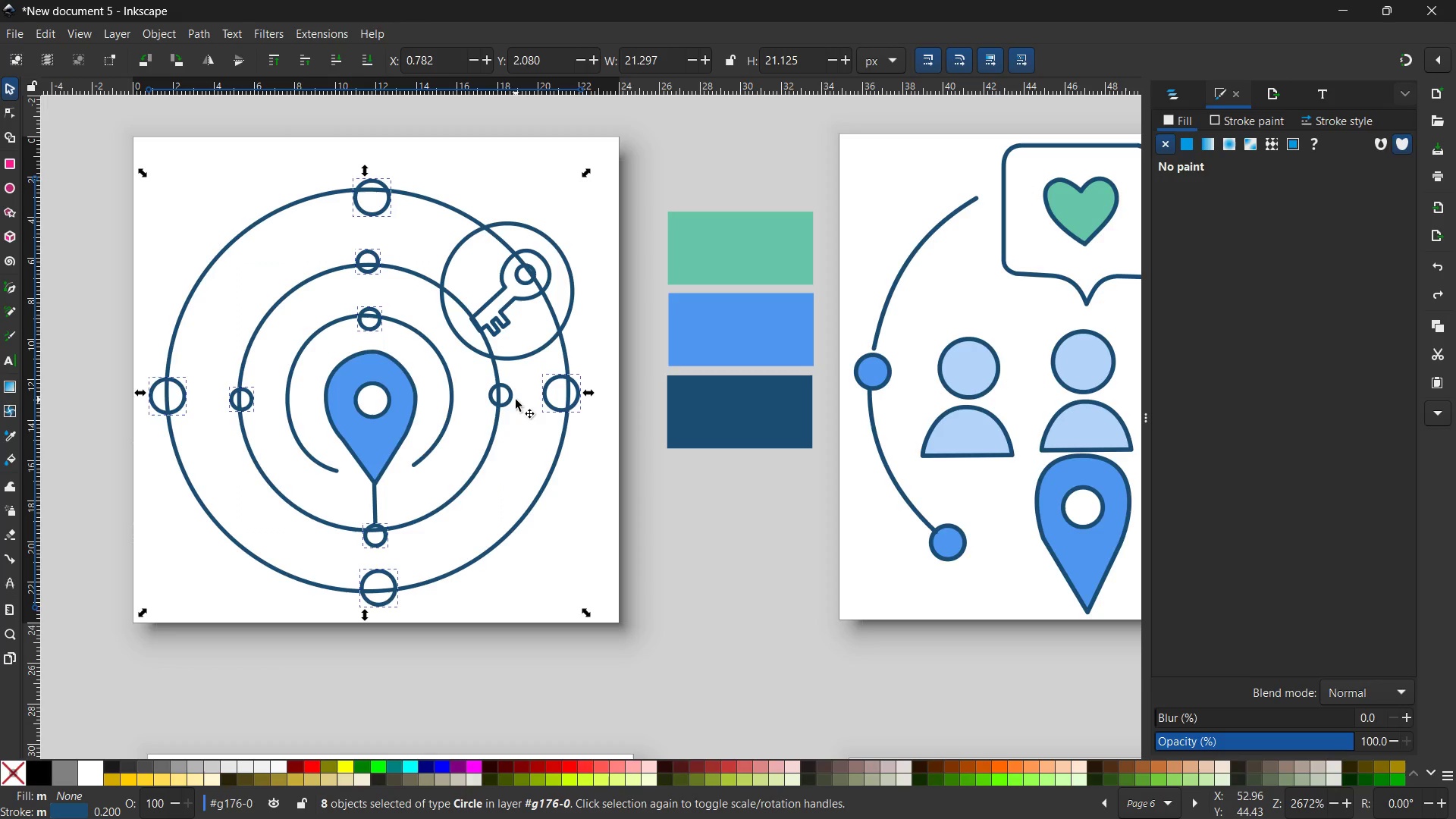 
left_click([513, 399])
 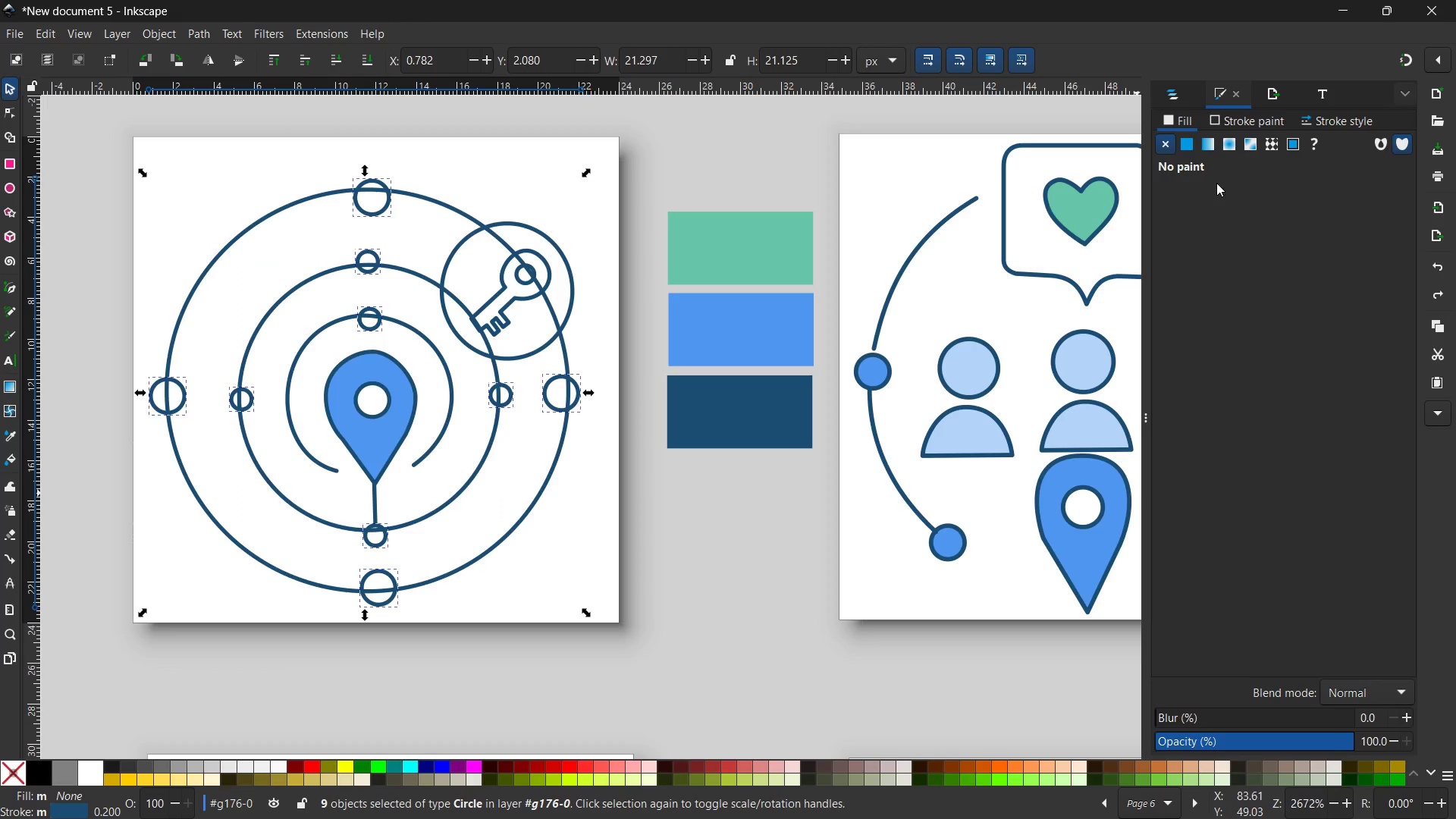 
left_click([1191, 137])
 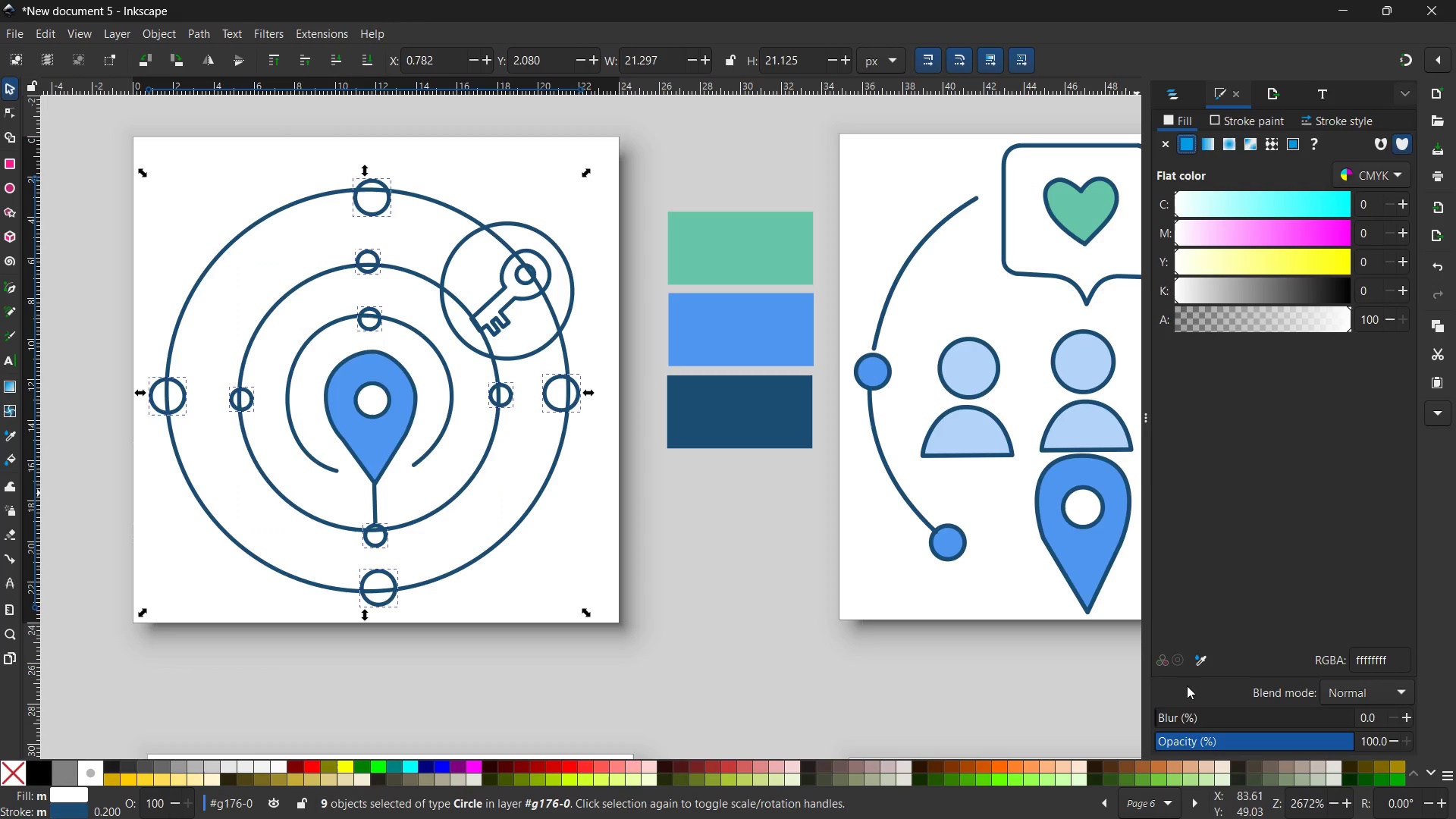 
left_click([1200, 660])
 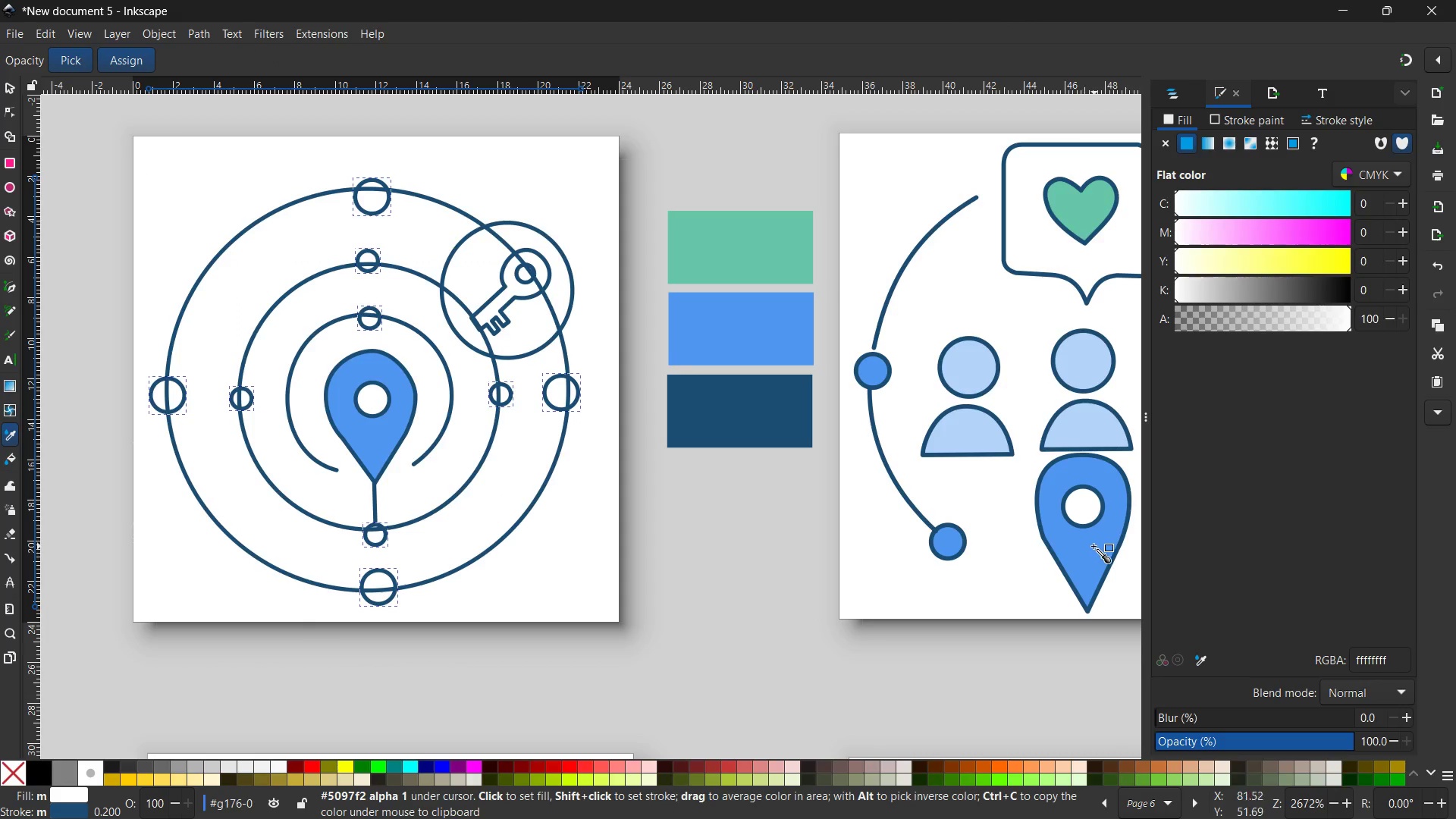 
left_click([1087, 547])
 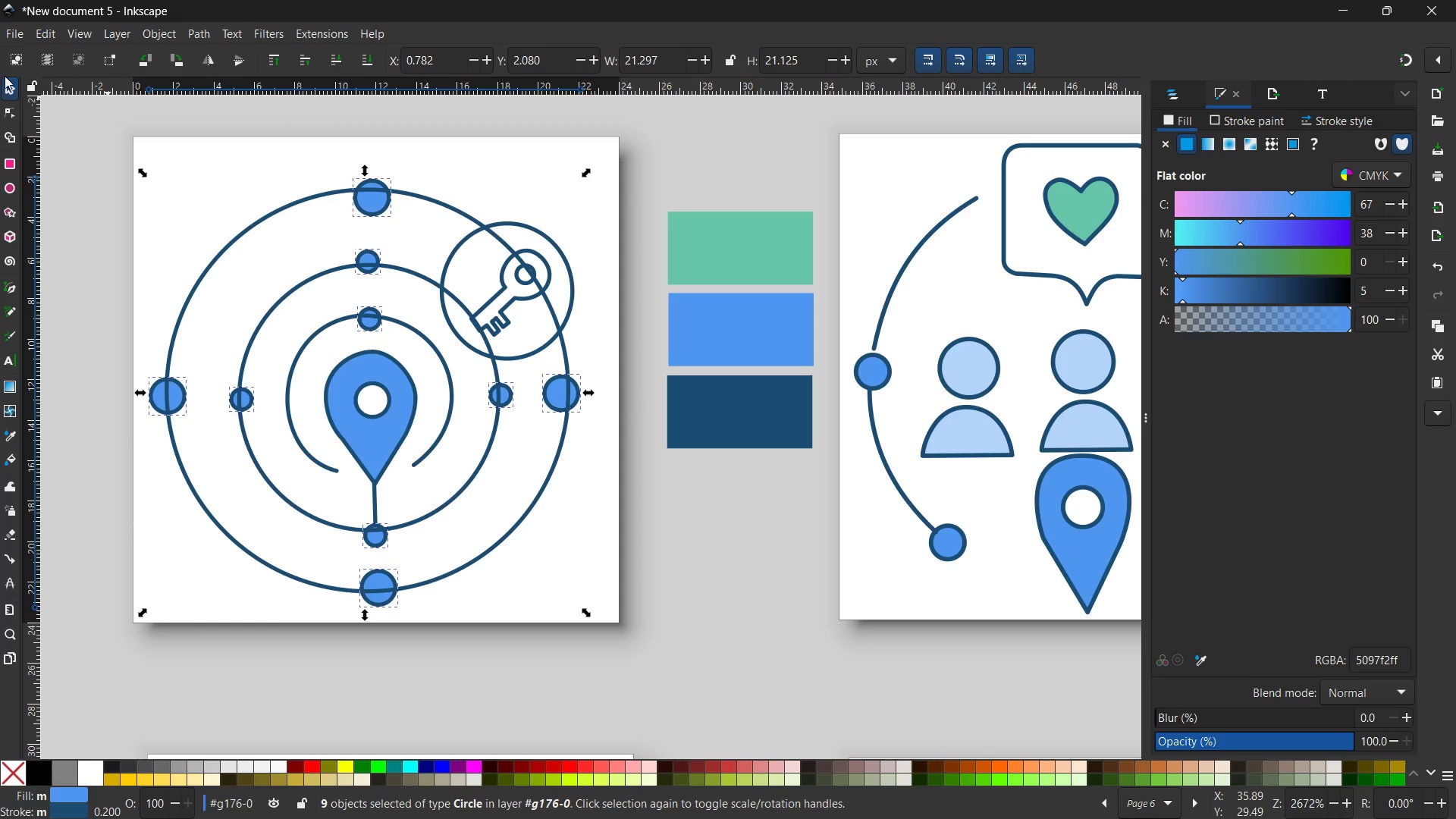 
left_click([7, 81])
 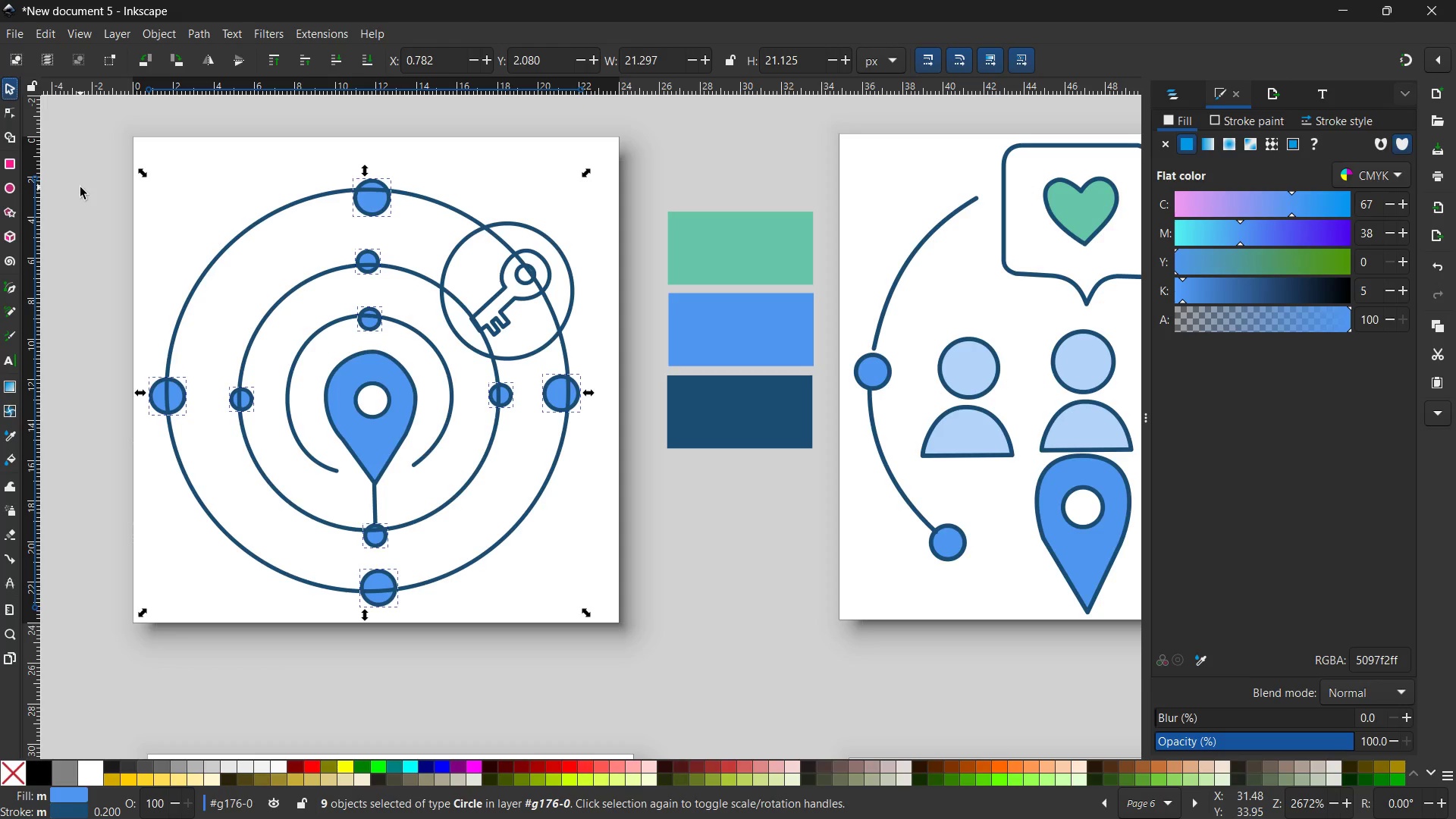 
wait(5.3)
 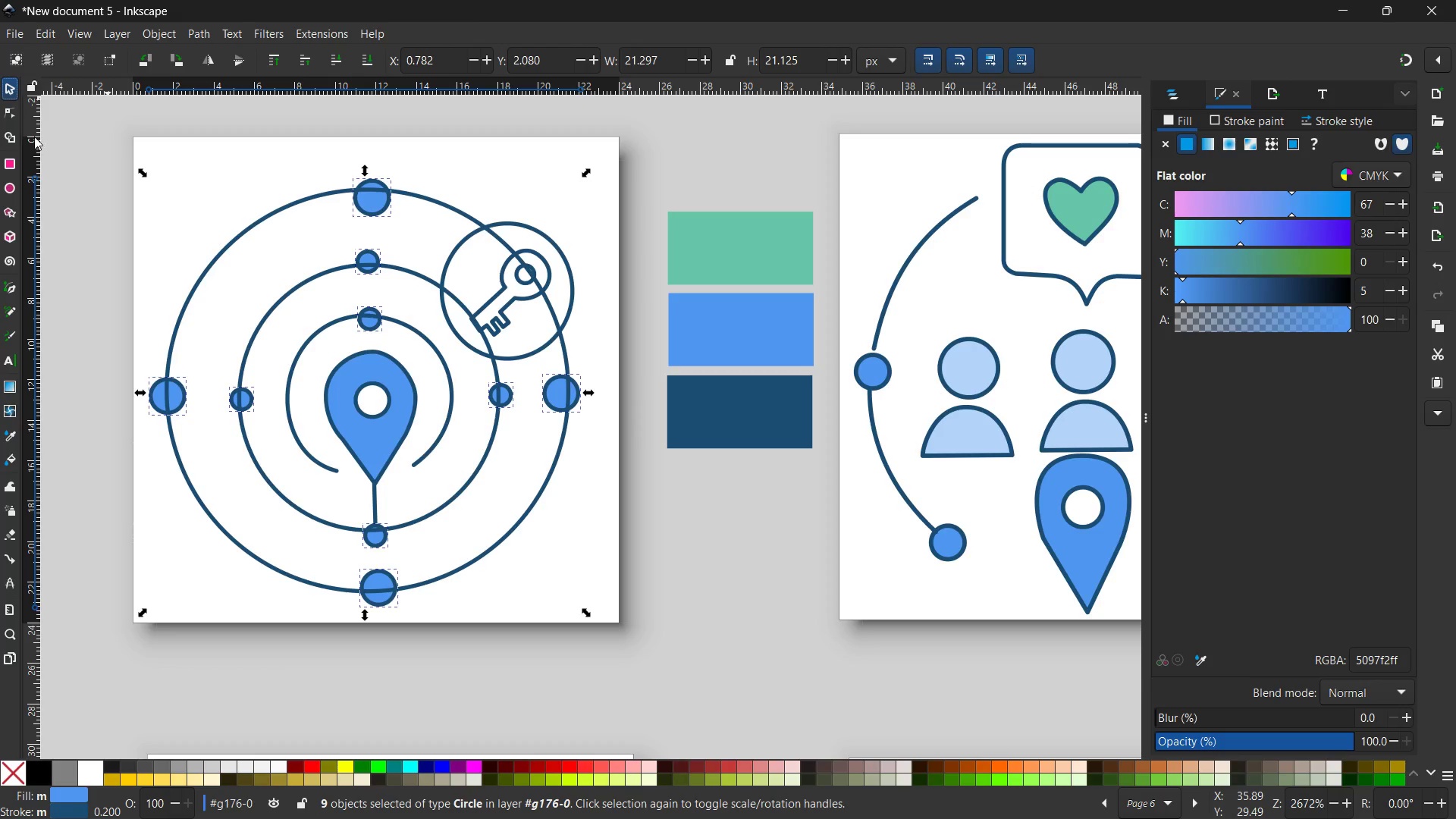 
left_click([220, 250])
 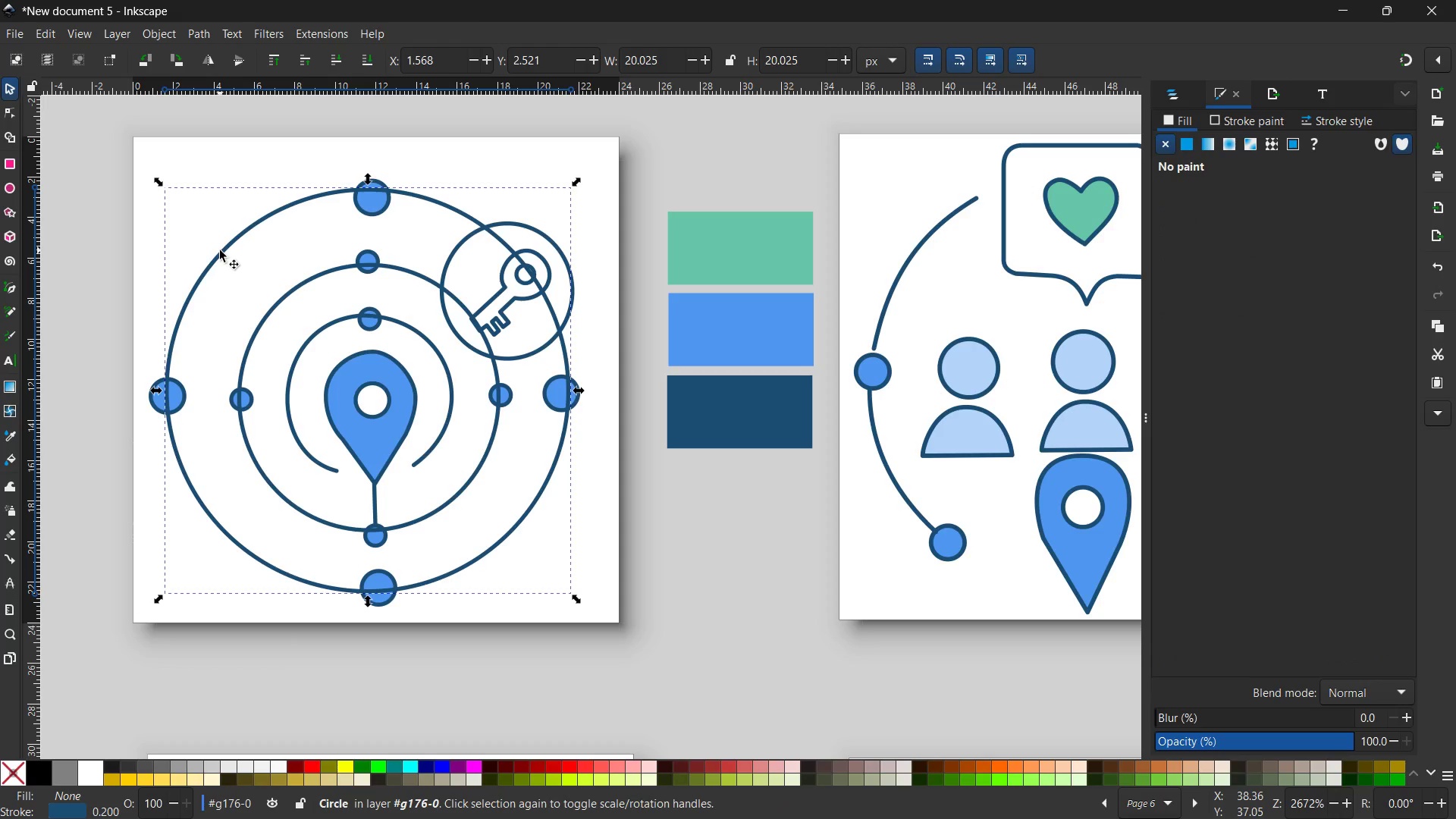 
left_click([220, 250])
 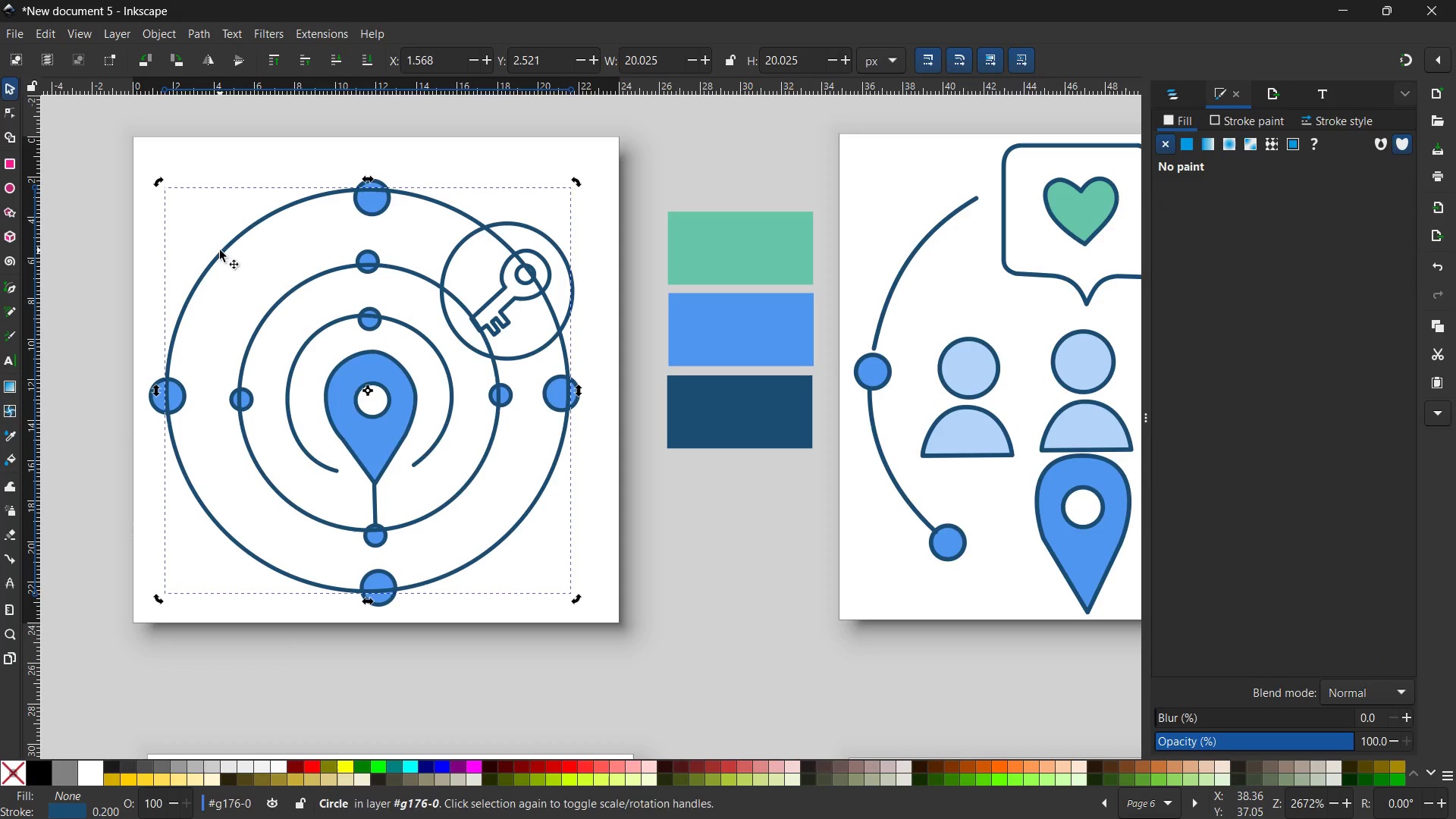 
double_click([220, 250])
 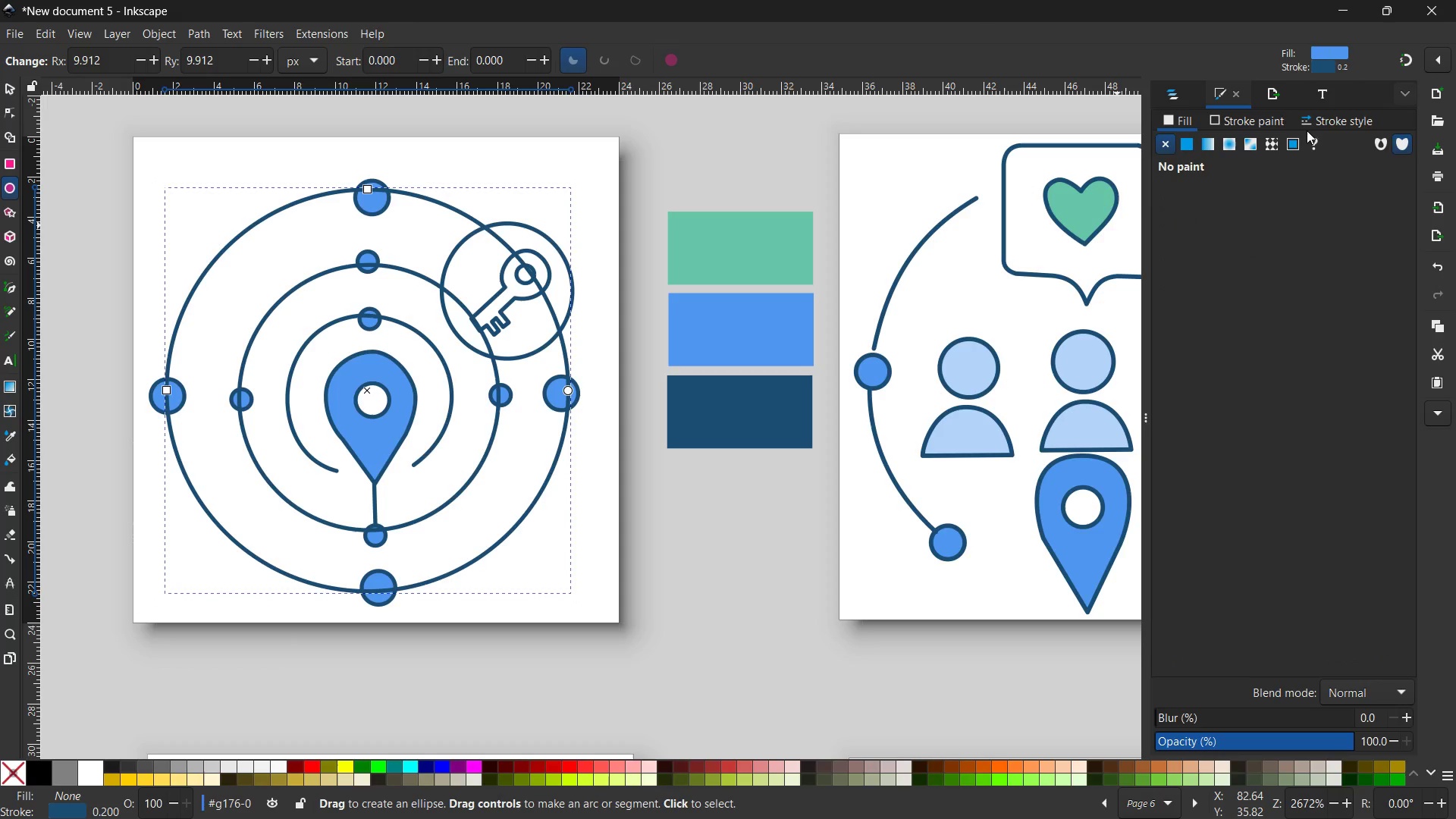 
left_click([1318, 123])
 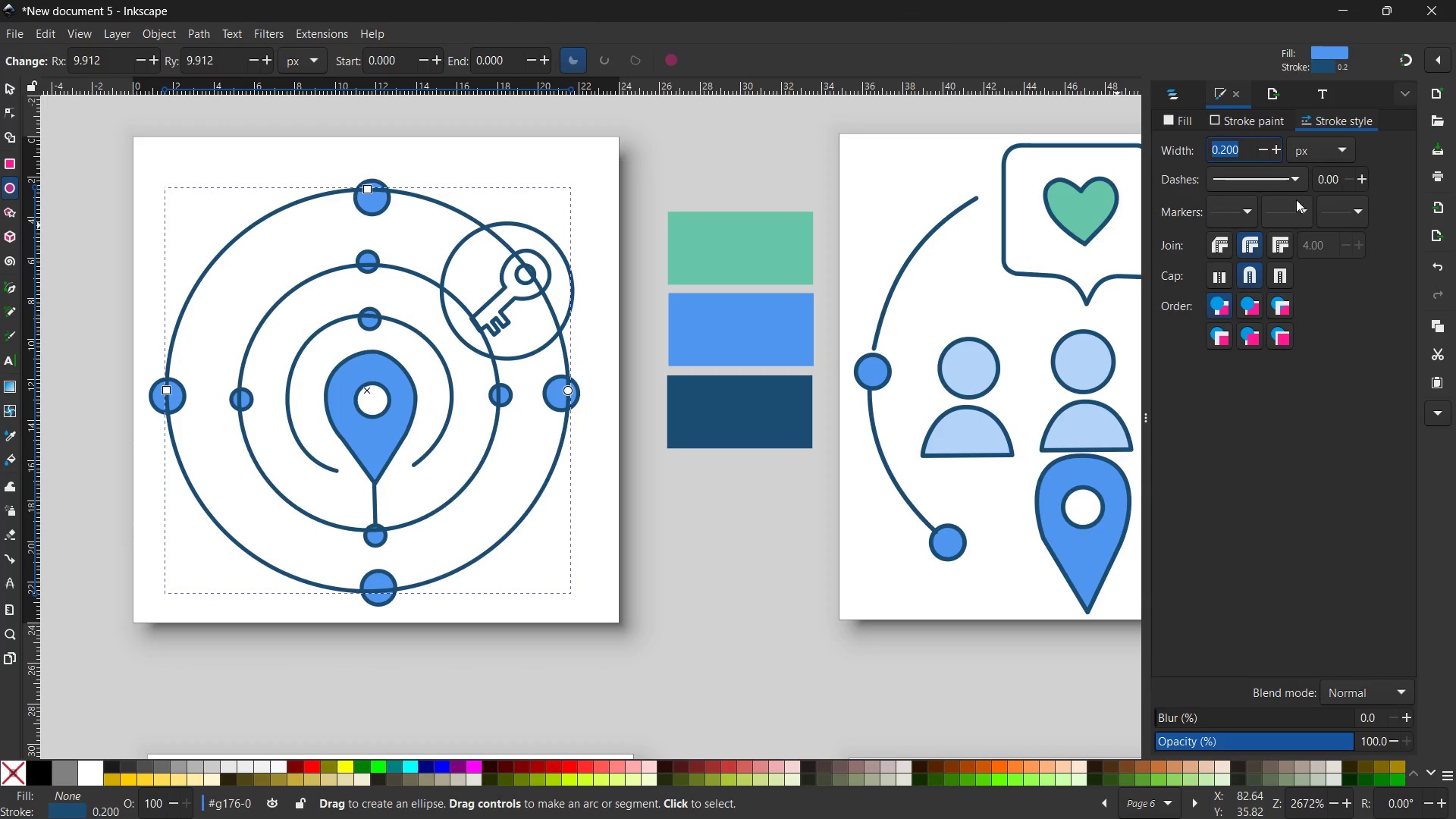 
left_click([1299, 184])
 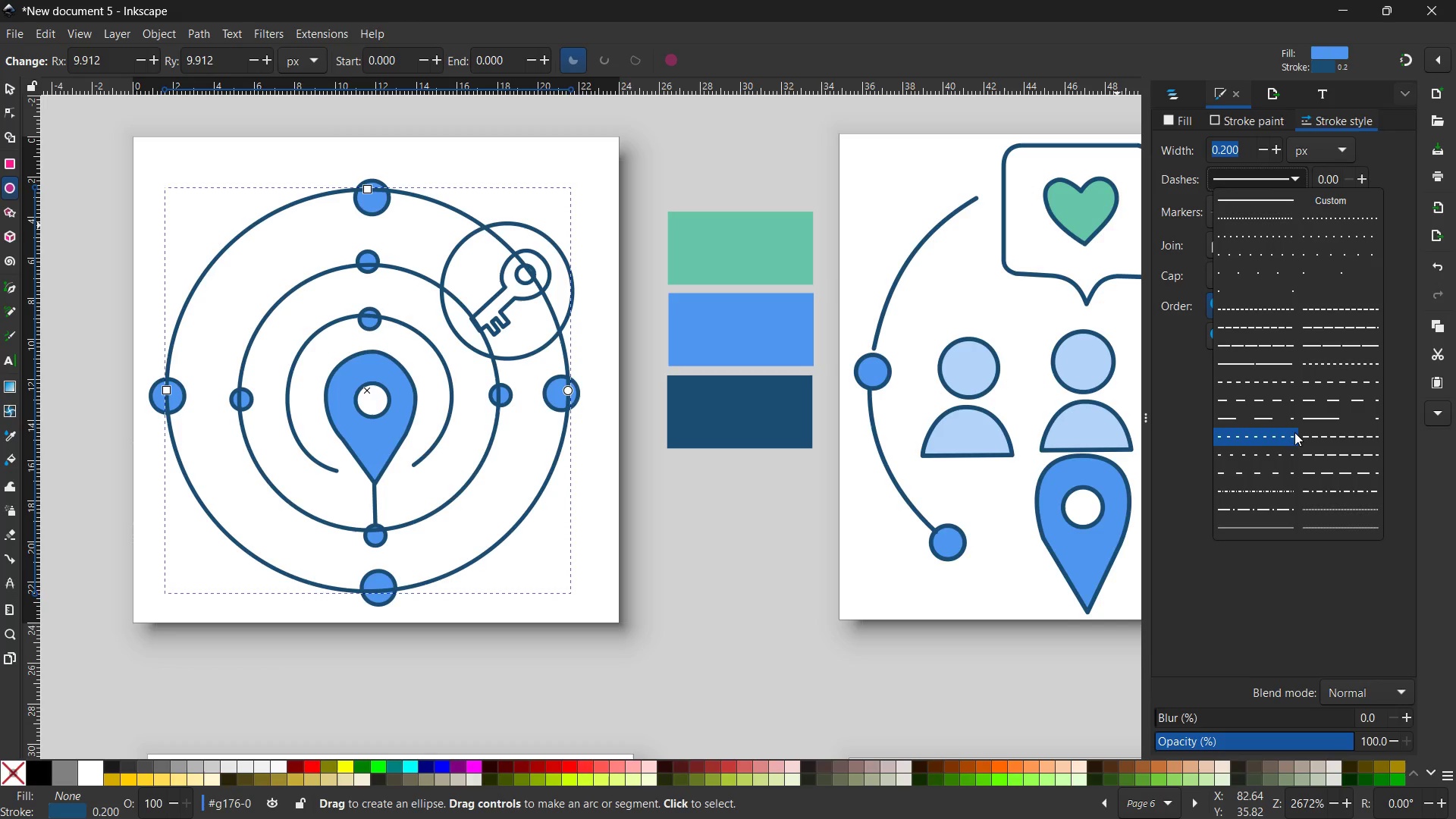 
left_click([1279, 419])
 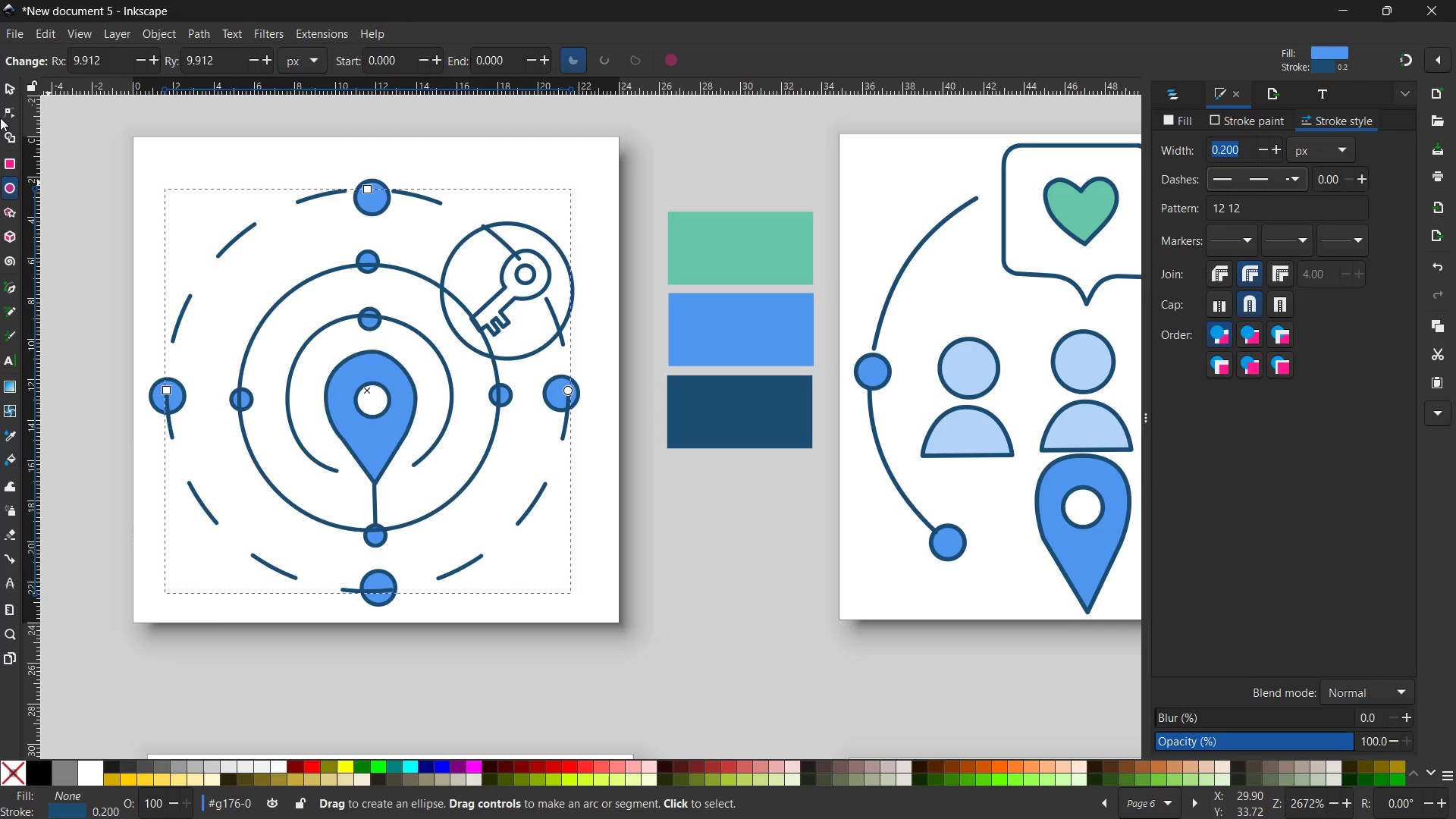 
left_click([2, 86])
 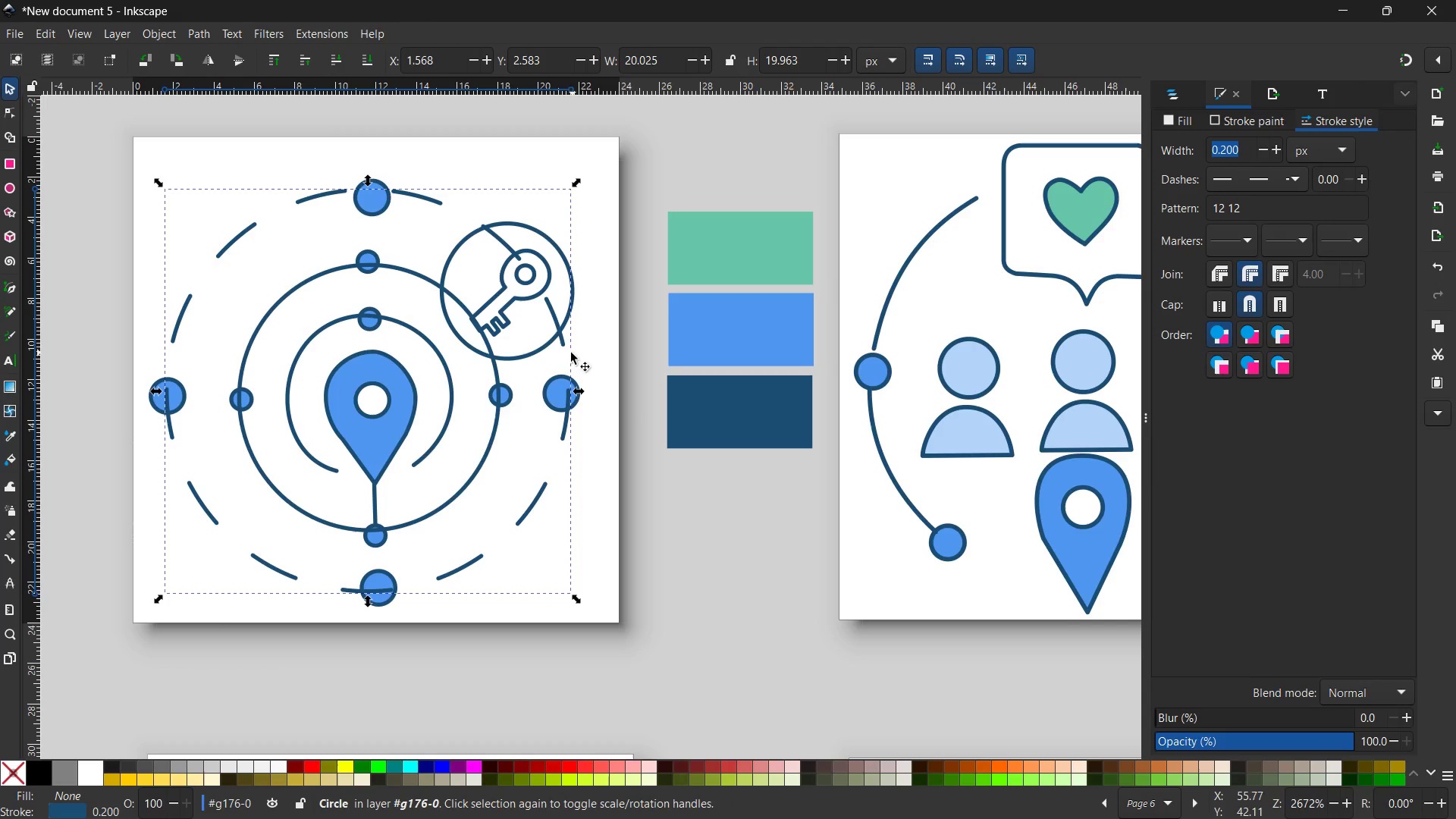 
left_click([534, 347])
 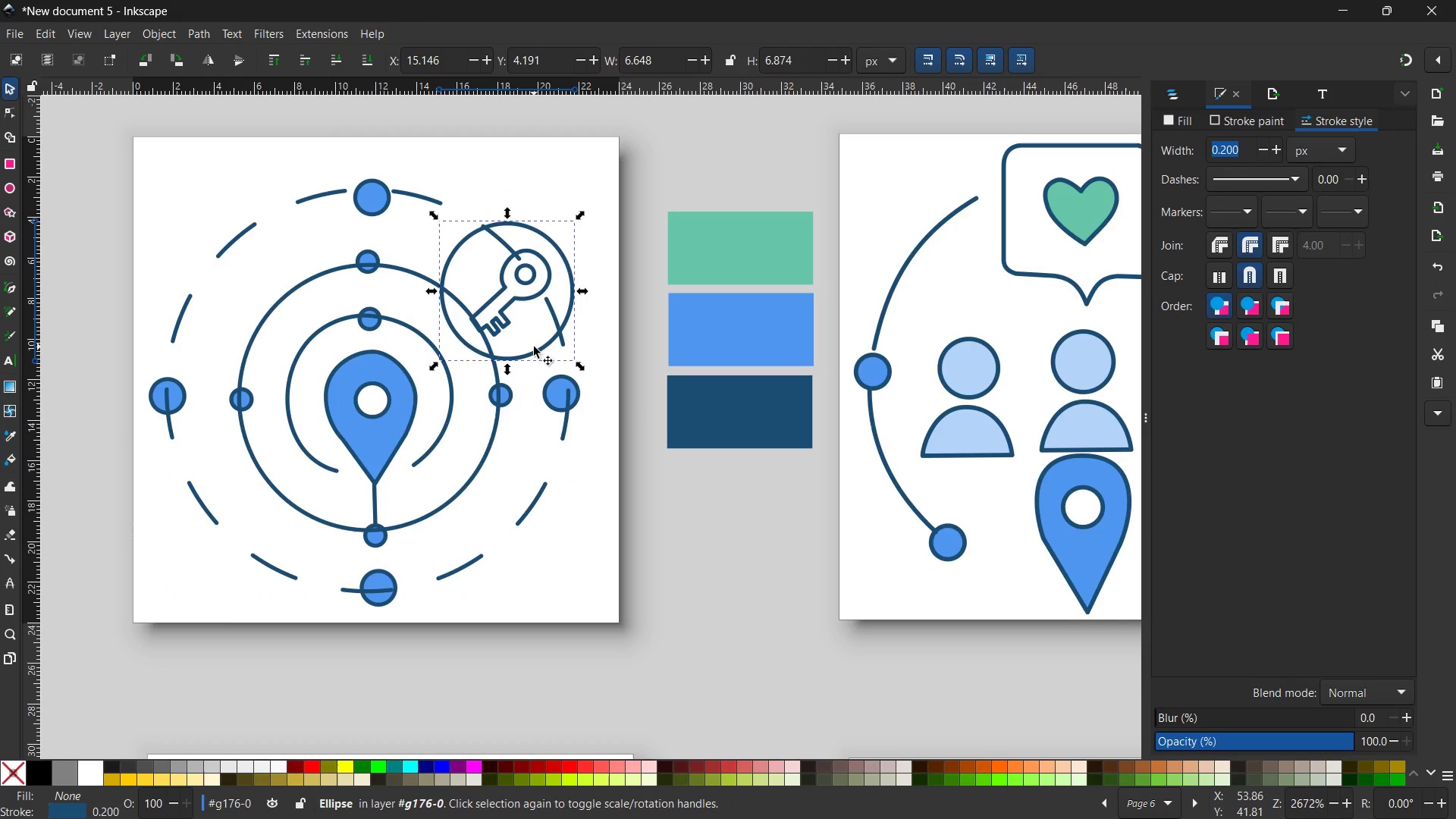 
left_click([504, 322])
 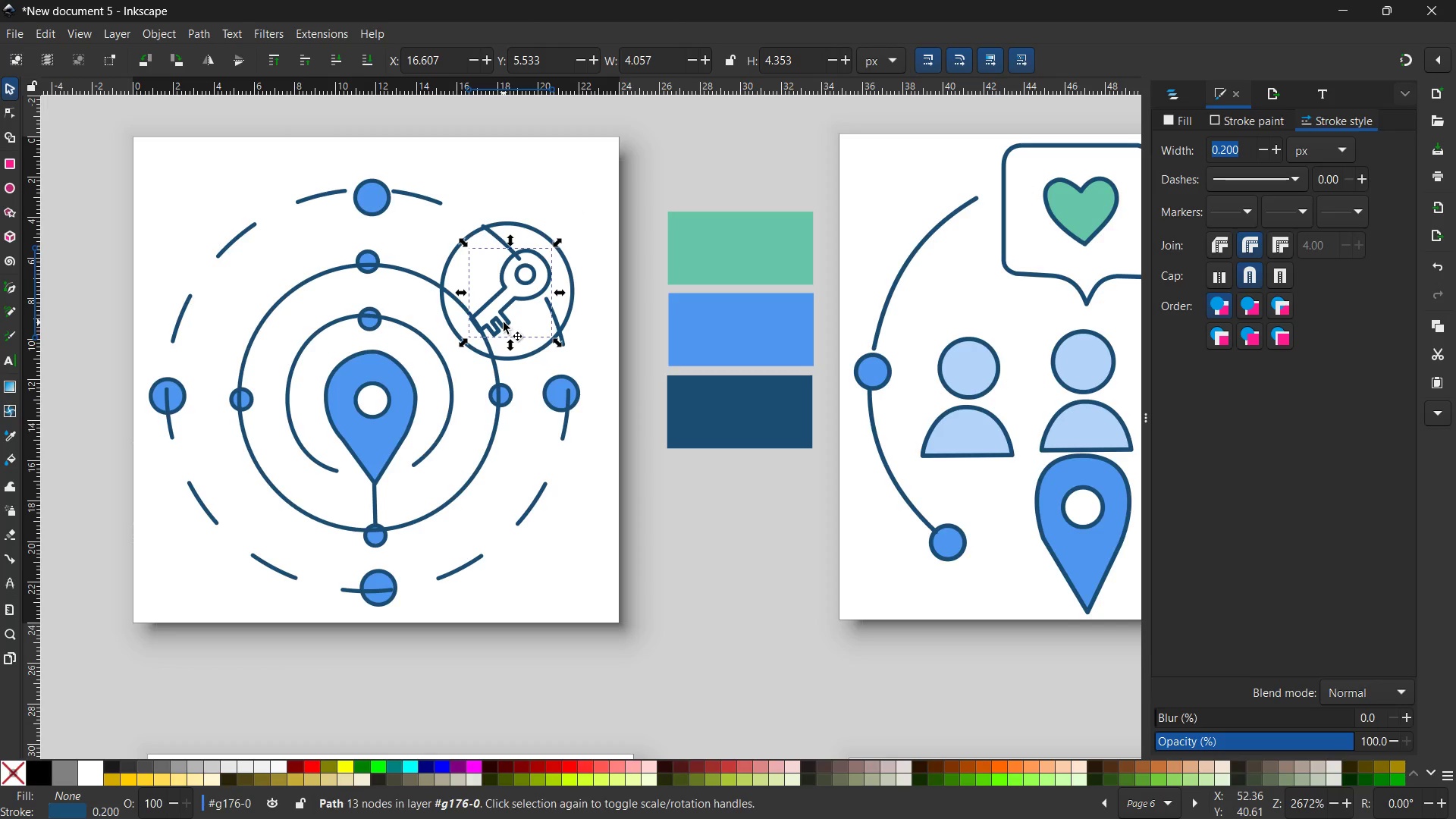 
key(Control+X)
 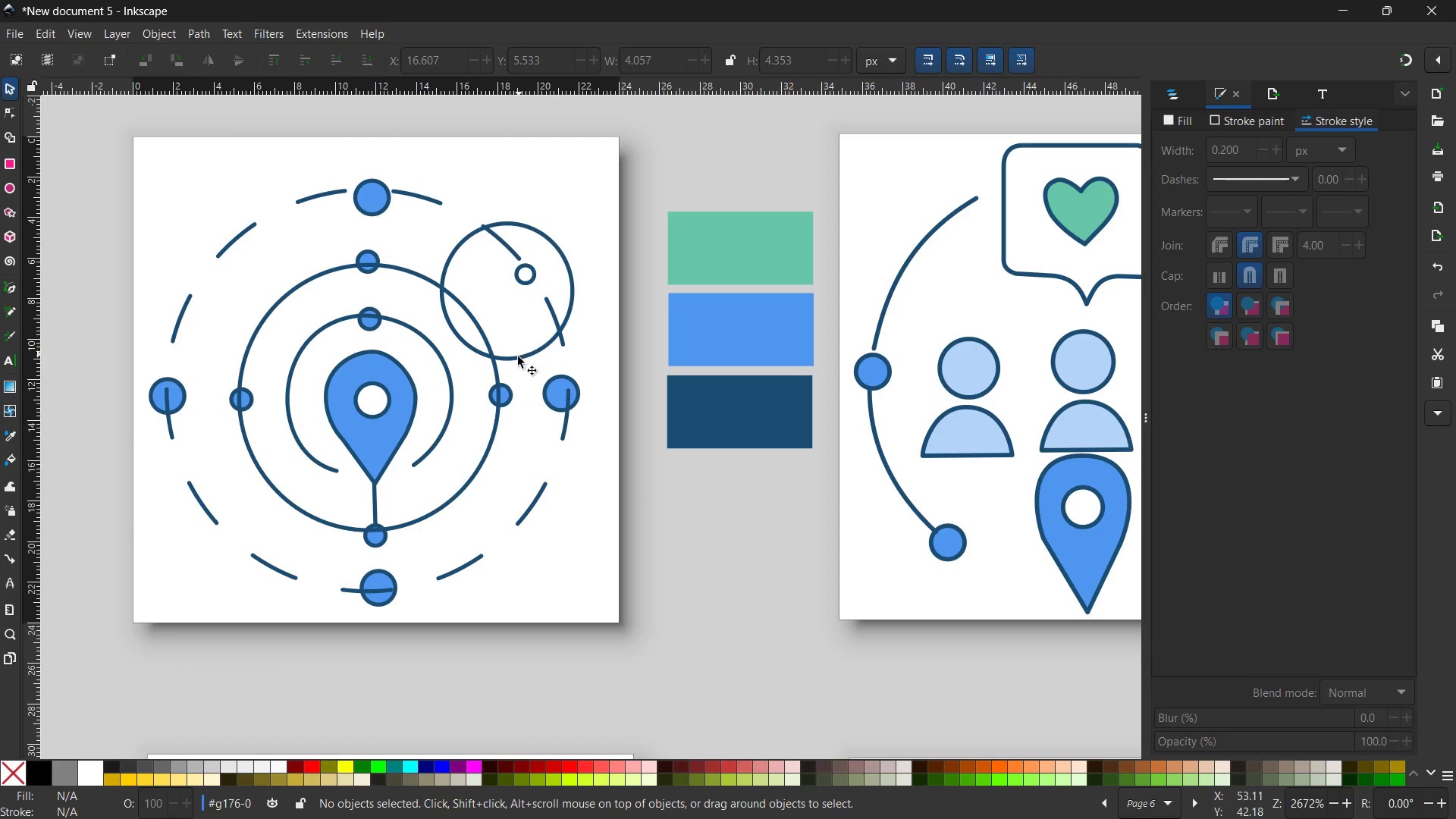 
left_click([518, 359])
 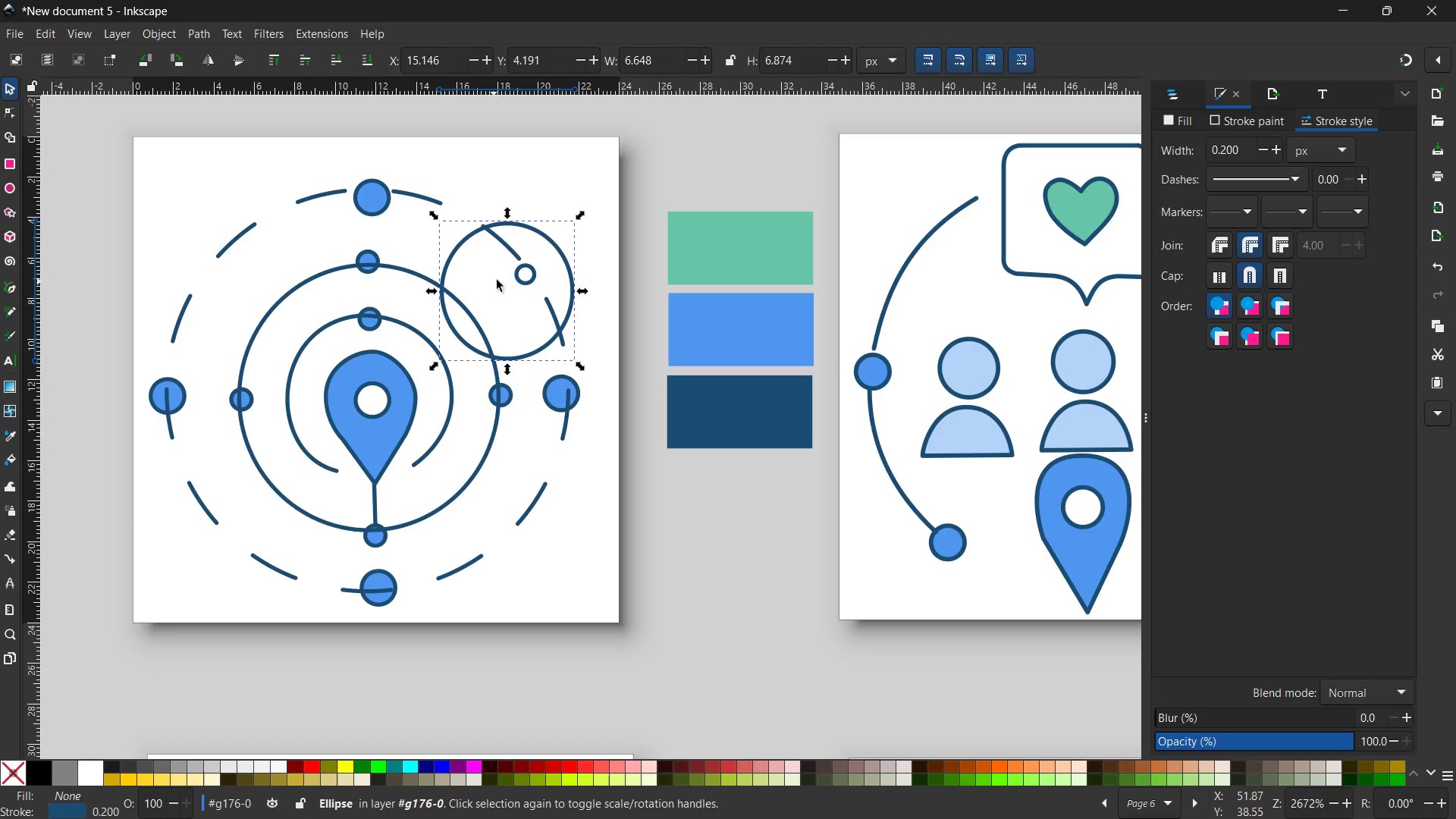 
left_click([523, 282])
 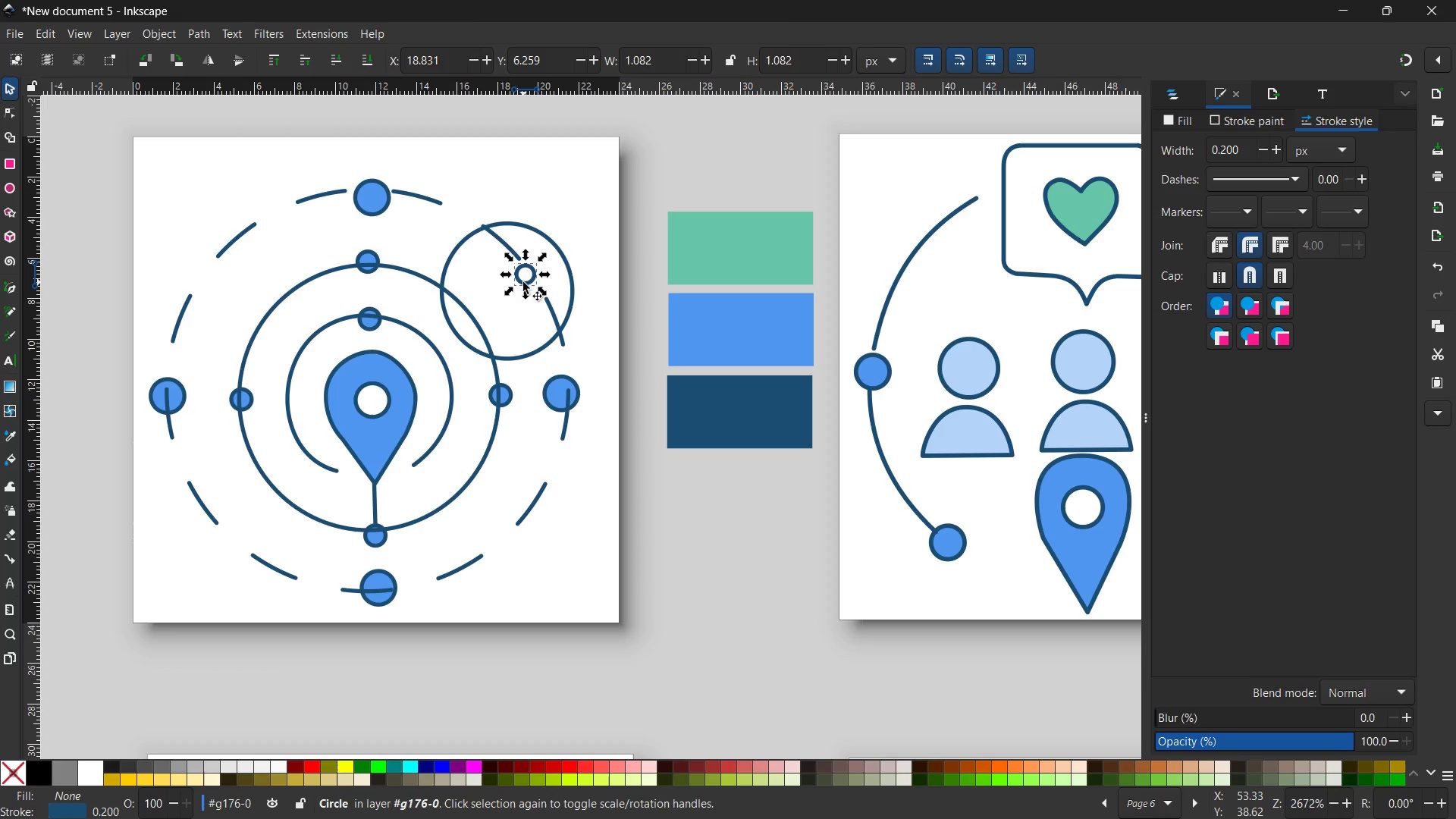 
key(Backspace)
 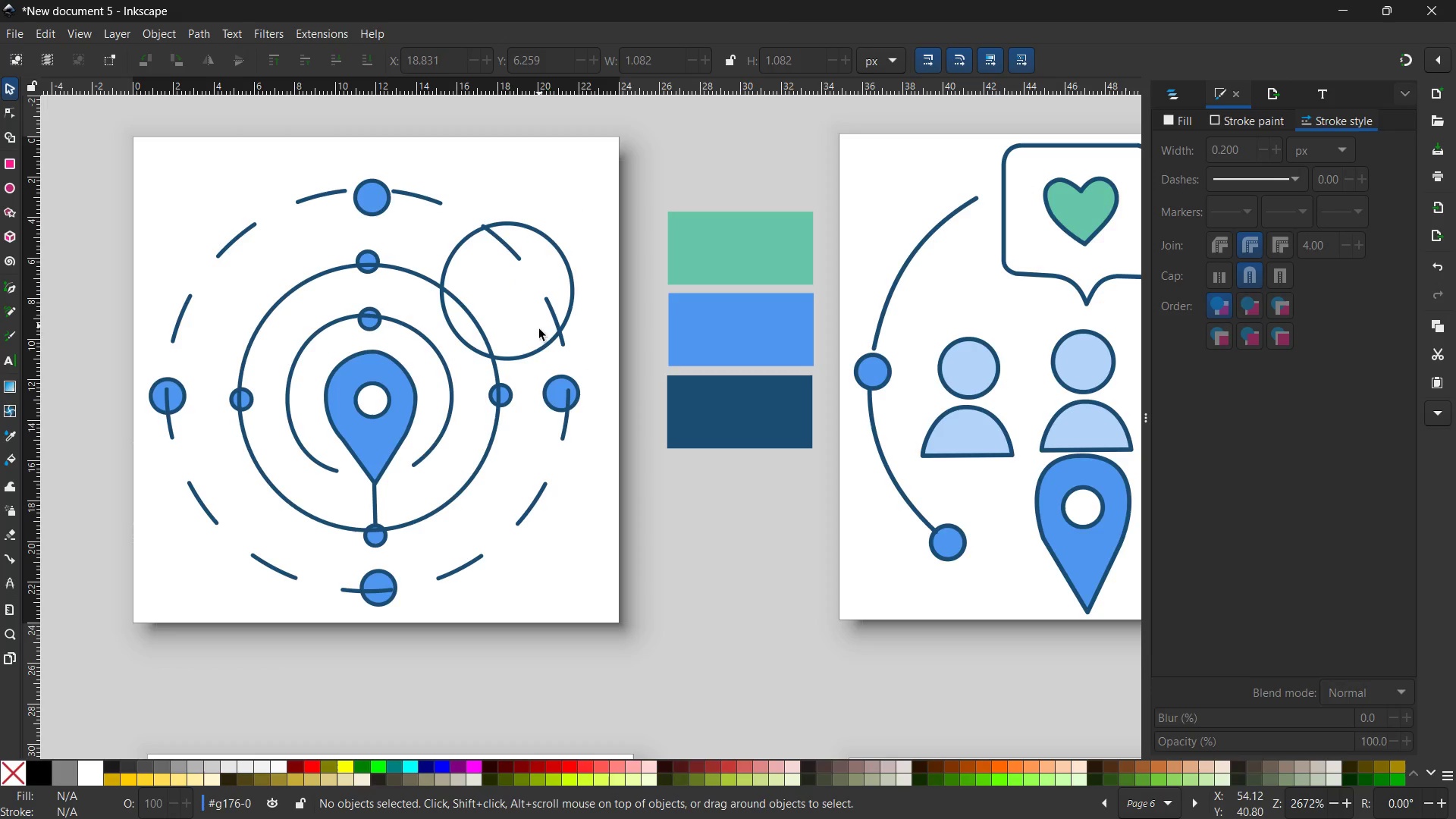 
left_click([544, 347])
 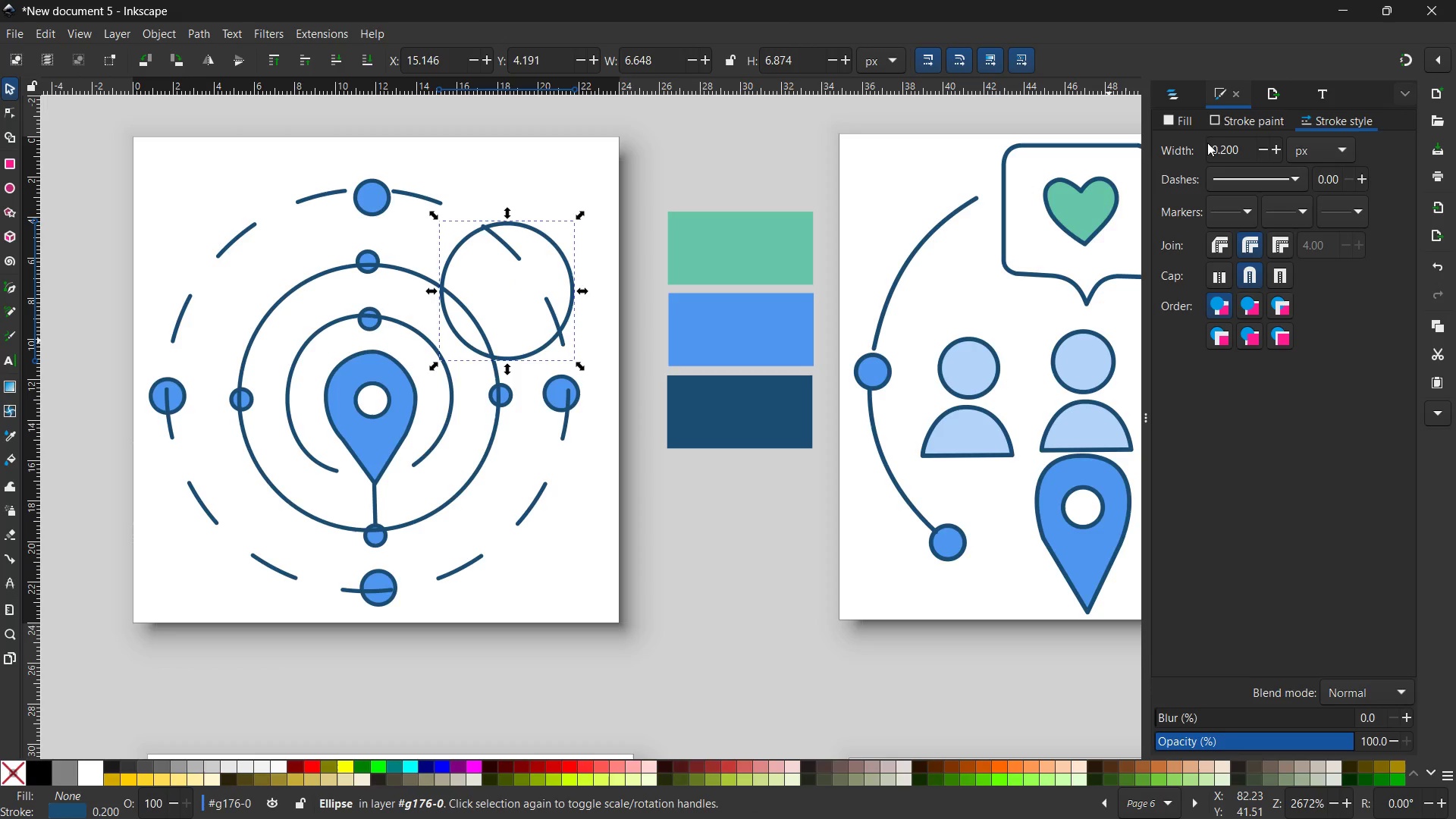 
left_click([1229, 124])
 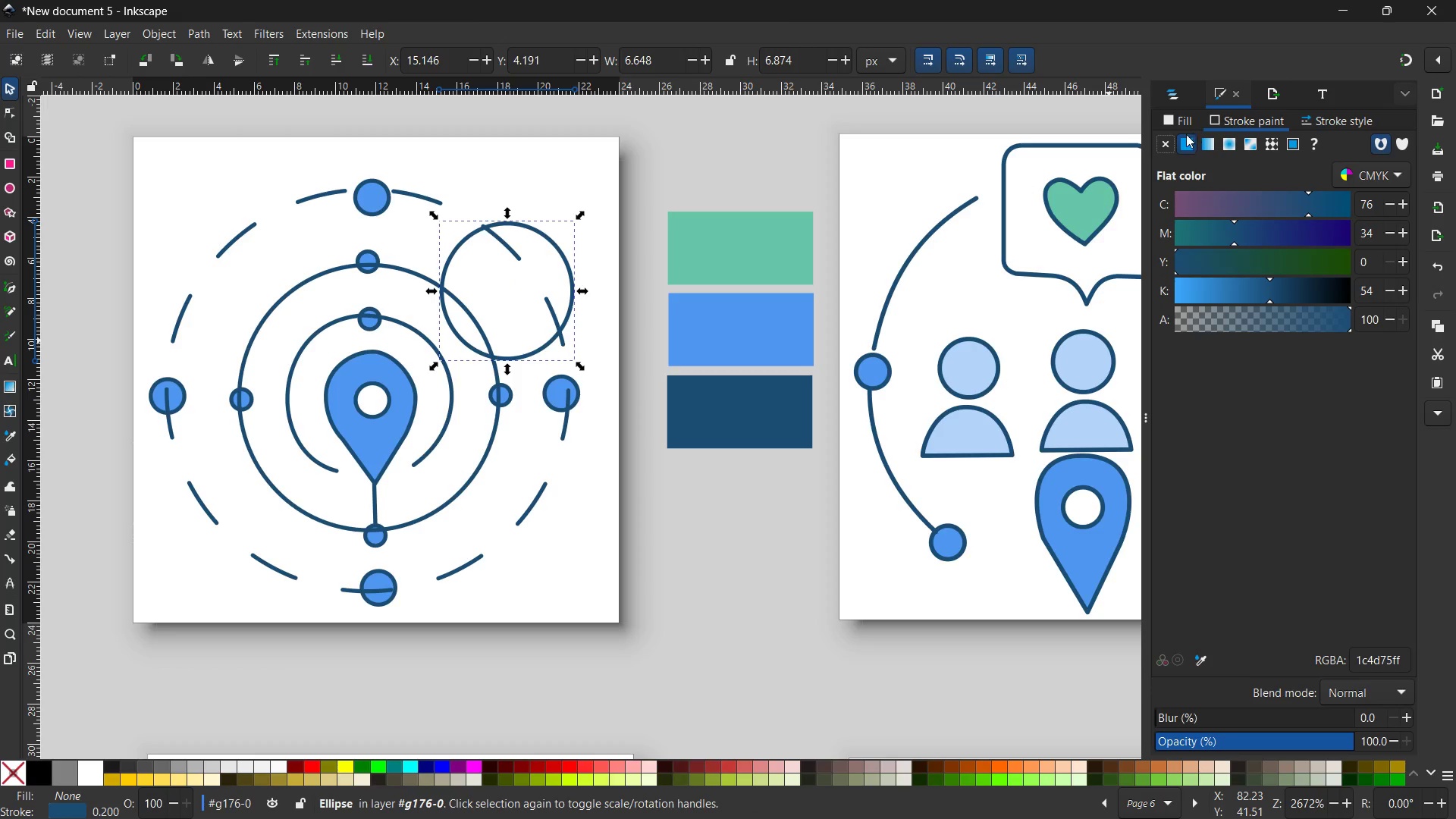 
left_click([1181, 118])
 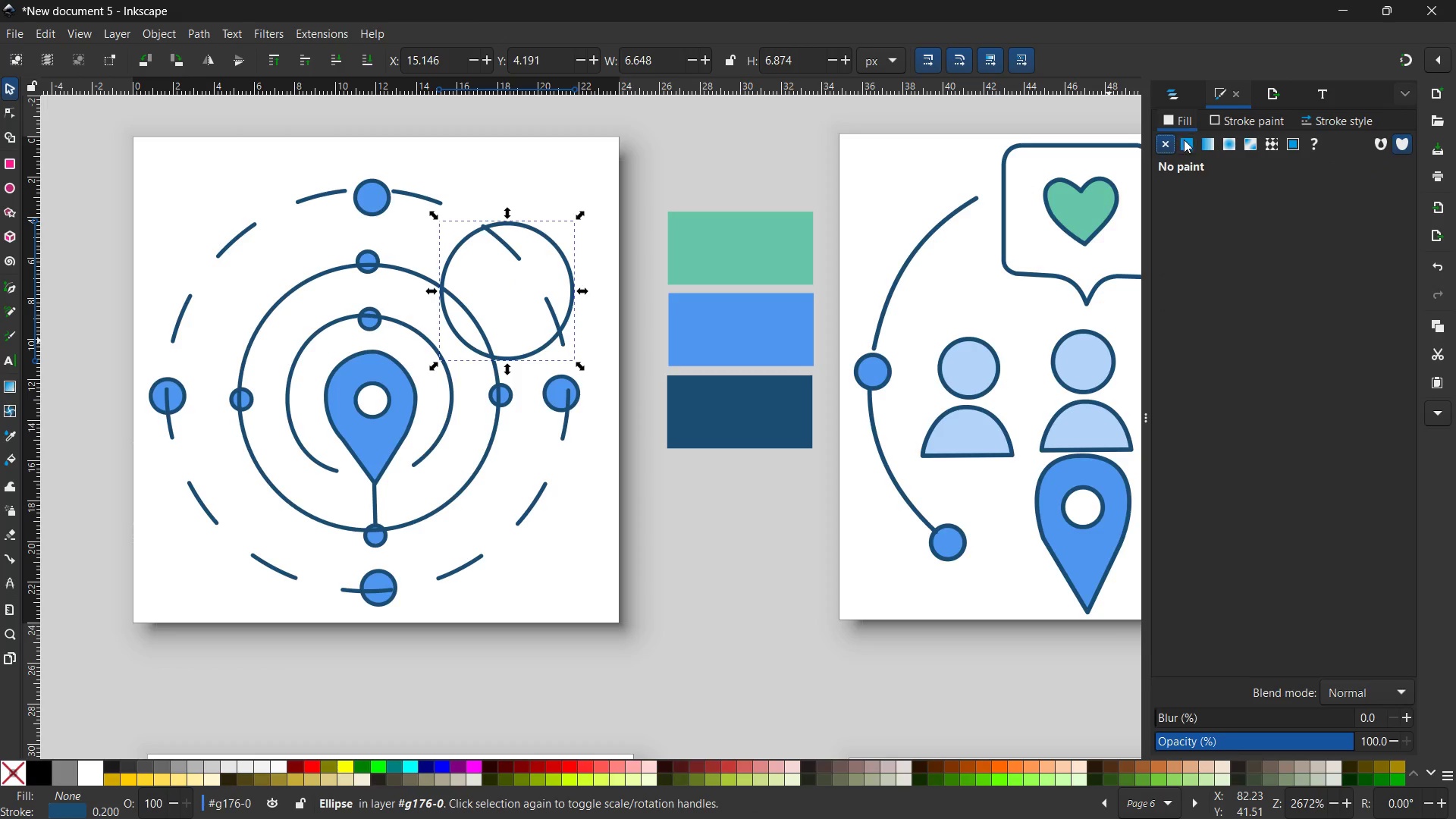 
double_click([1187, 141])
 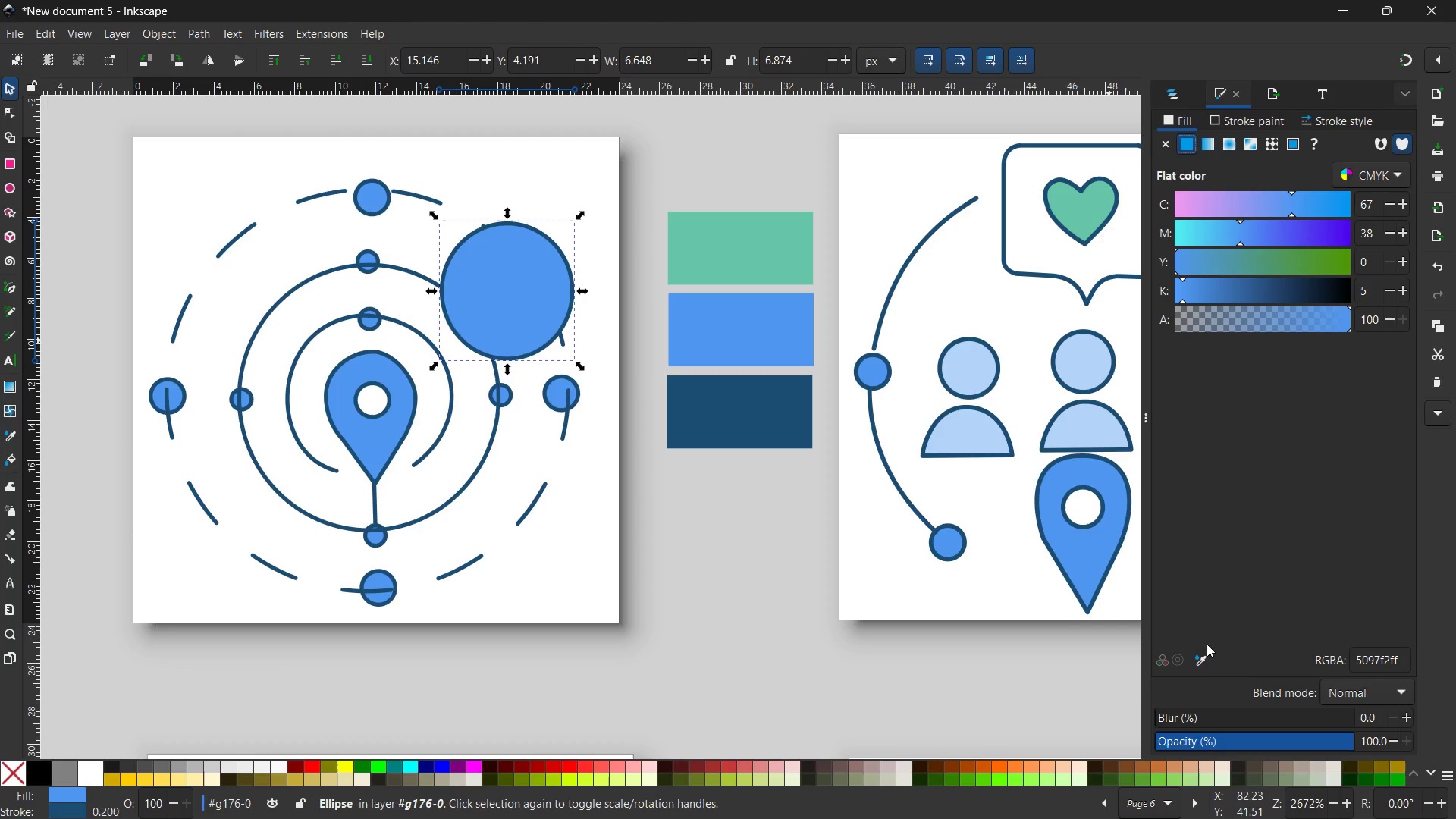 
left_click([1203, 659])
 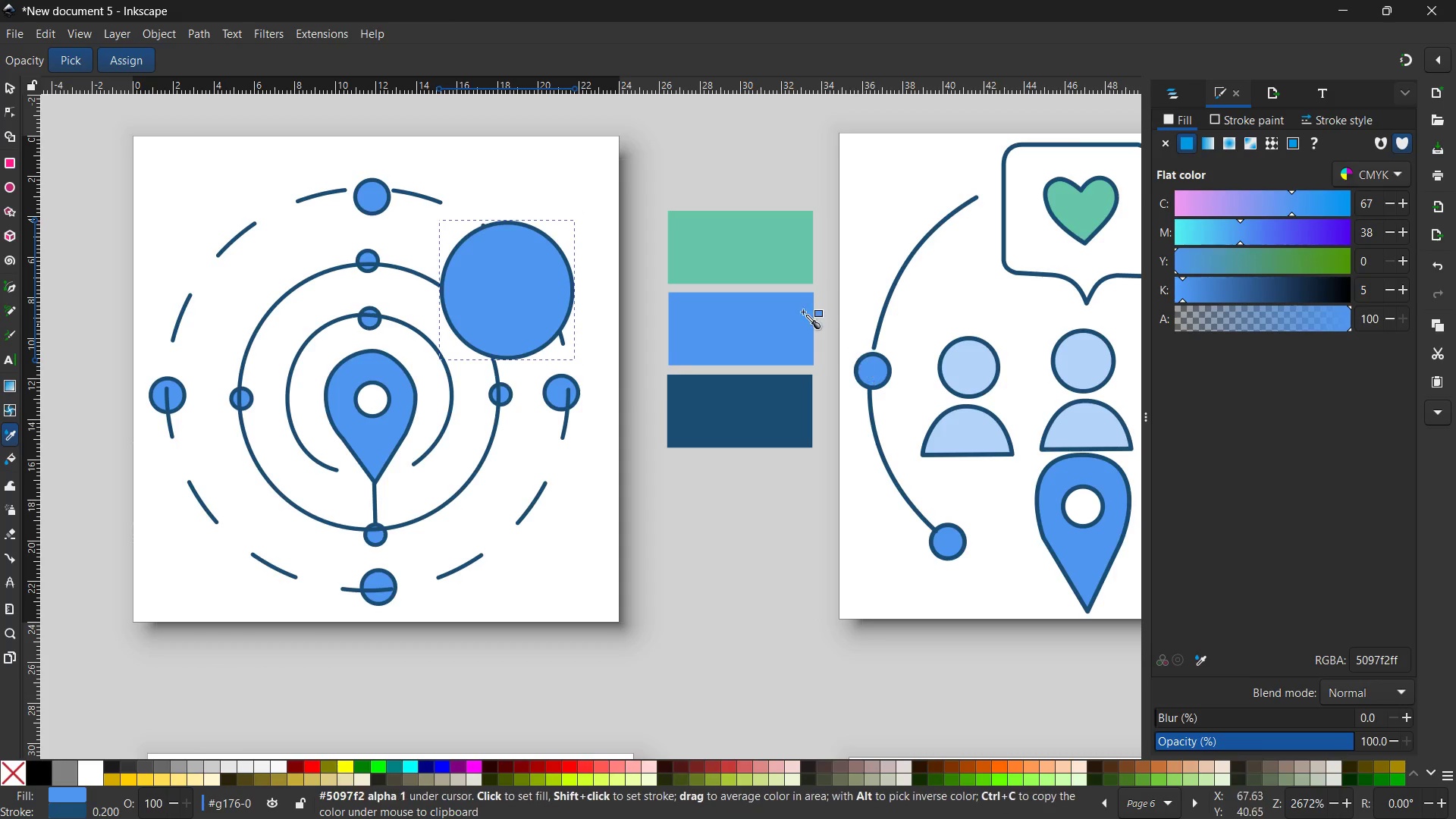 
left_click([778, 262])
 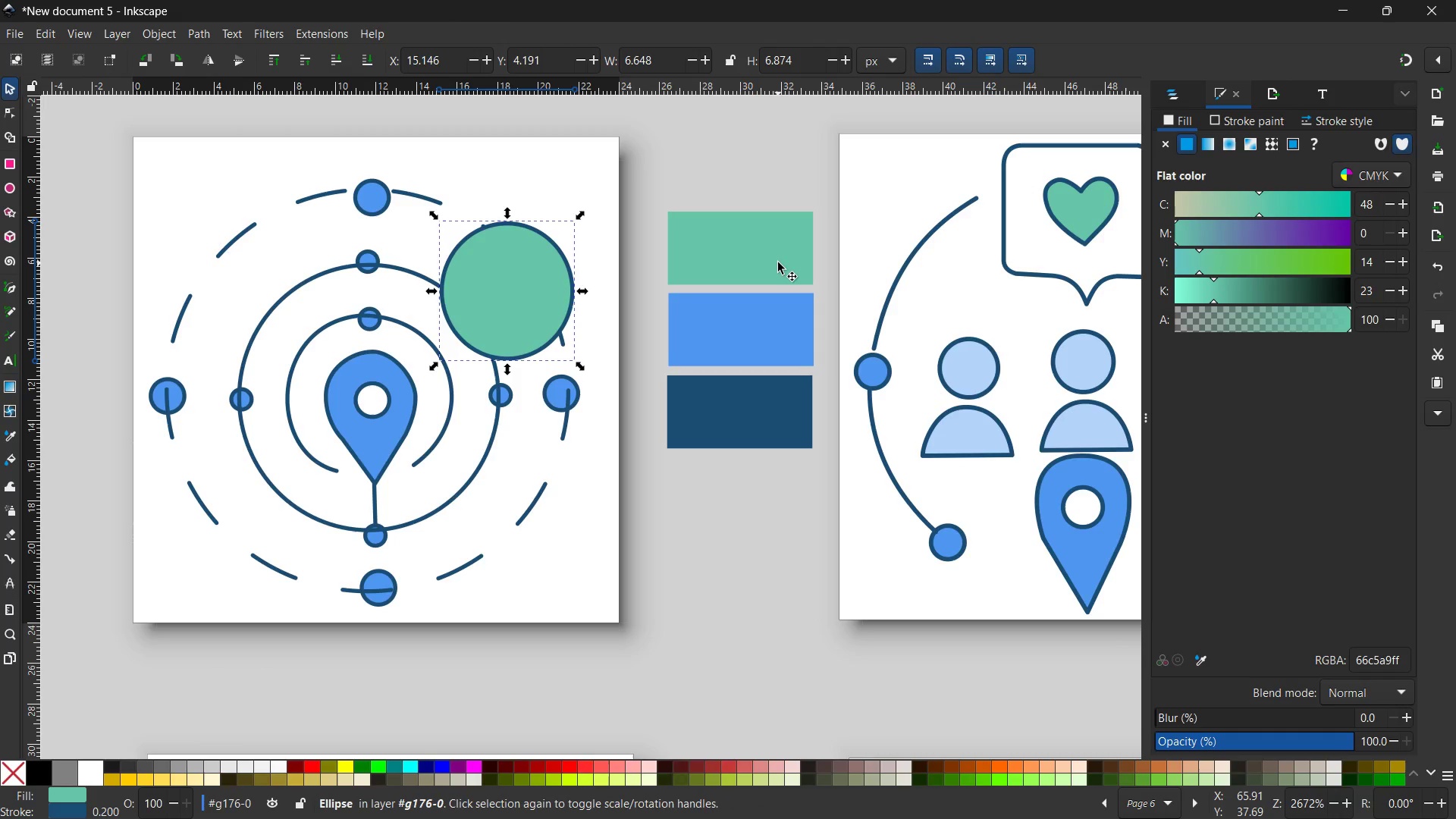 
wait(10.16)
 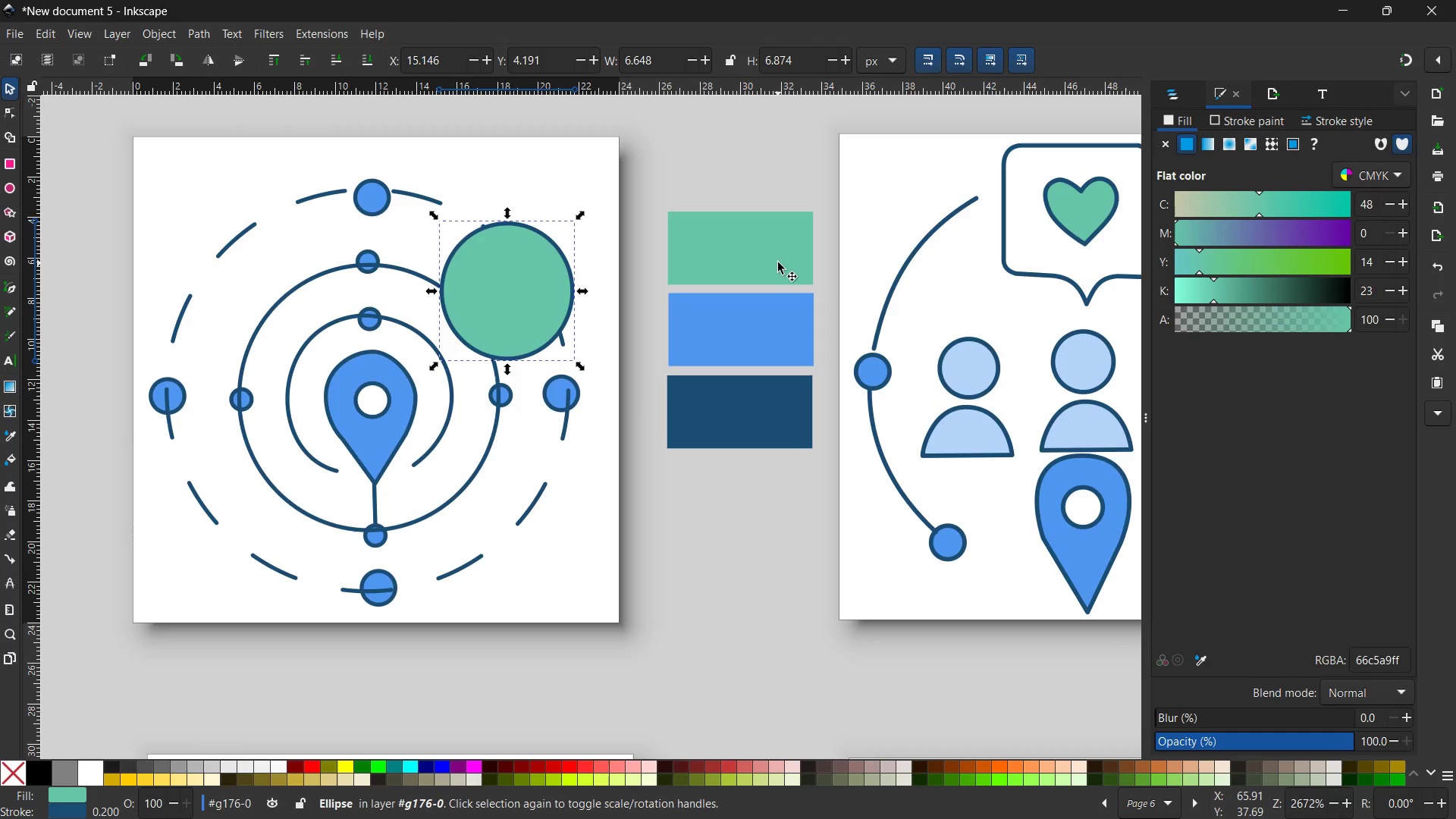 
key(Control+V)
 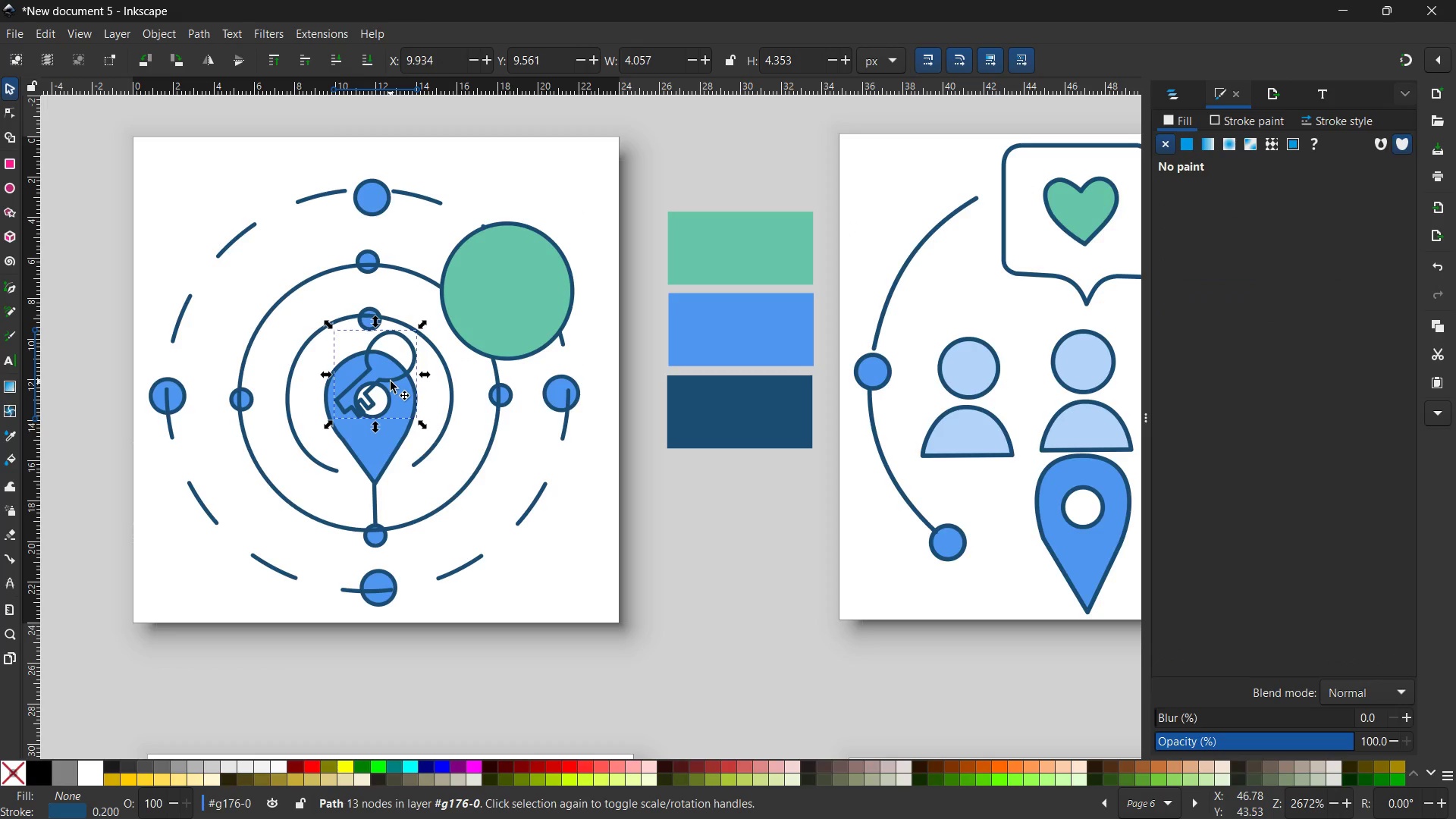 
left_click_drag(start_coordinate=[391, 381], to_coordinate=[534, 289])
 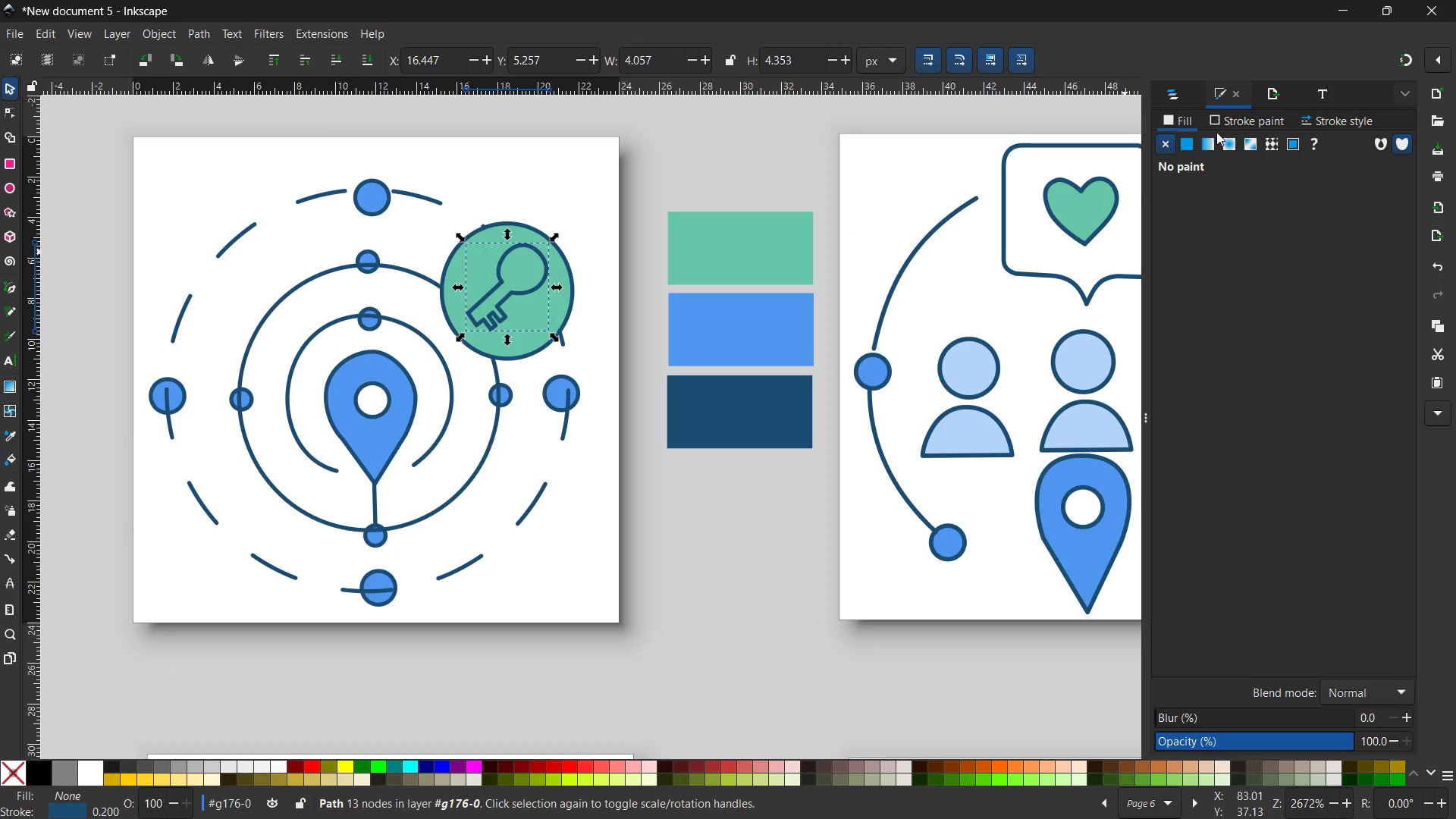 
left_click([1185, 140])
 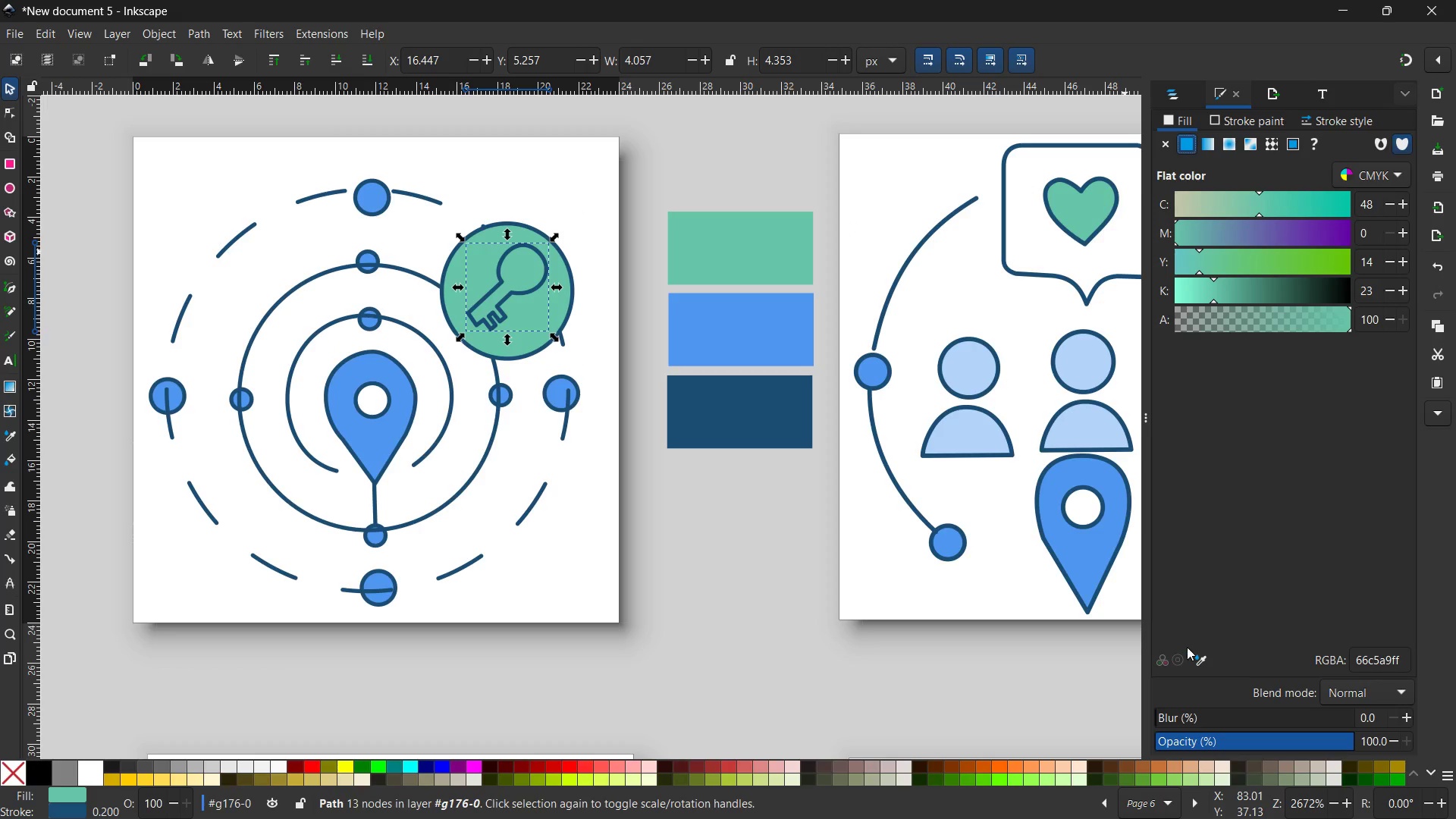 
left_click([1197, 659])
 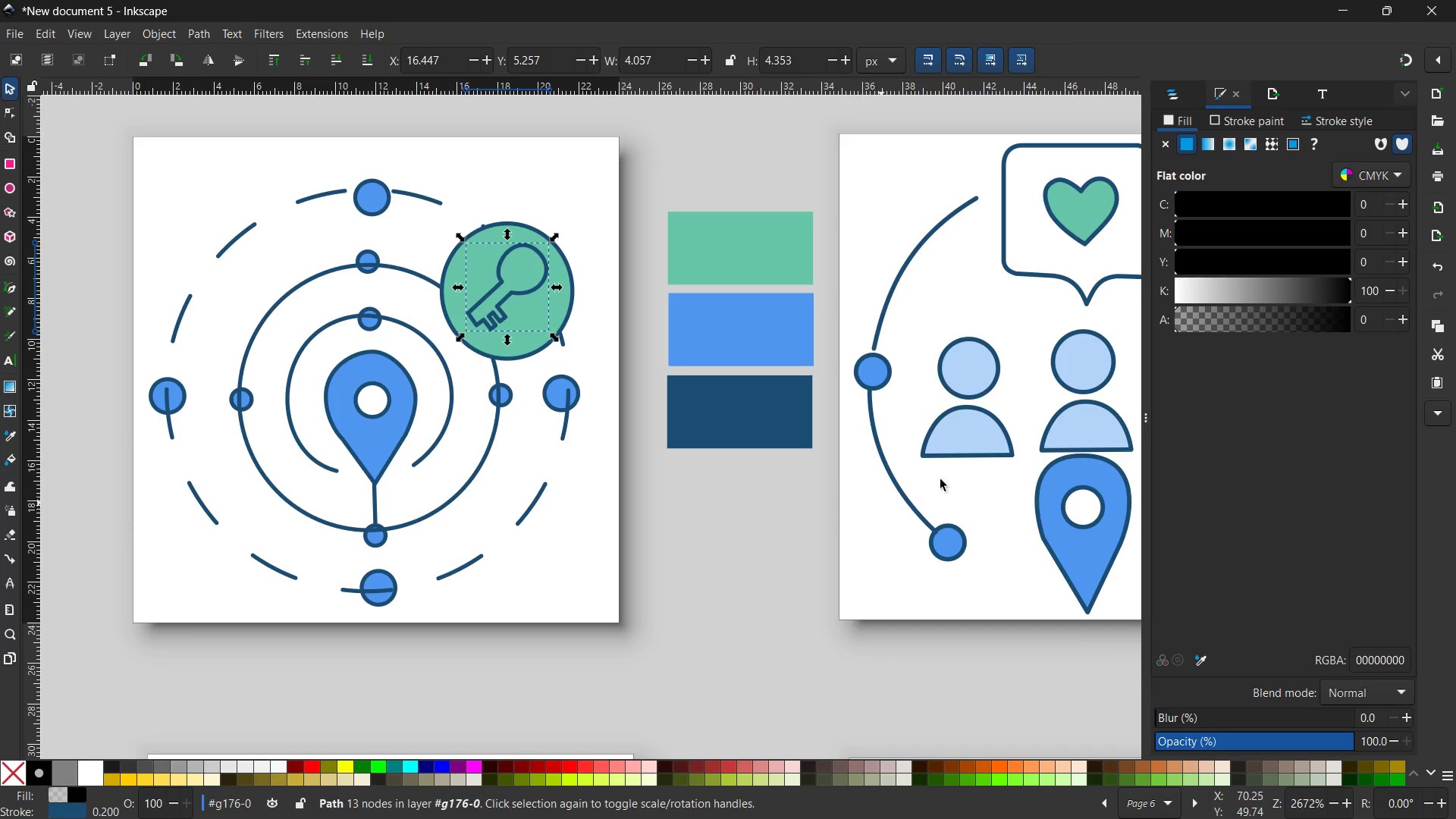 
left_click_drag(start_coordinate=[1225, 289], to_coordinate=[1138, 288])
 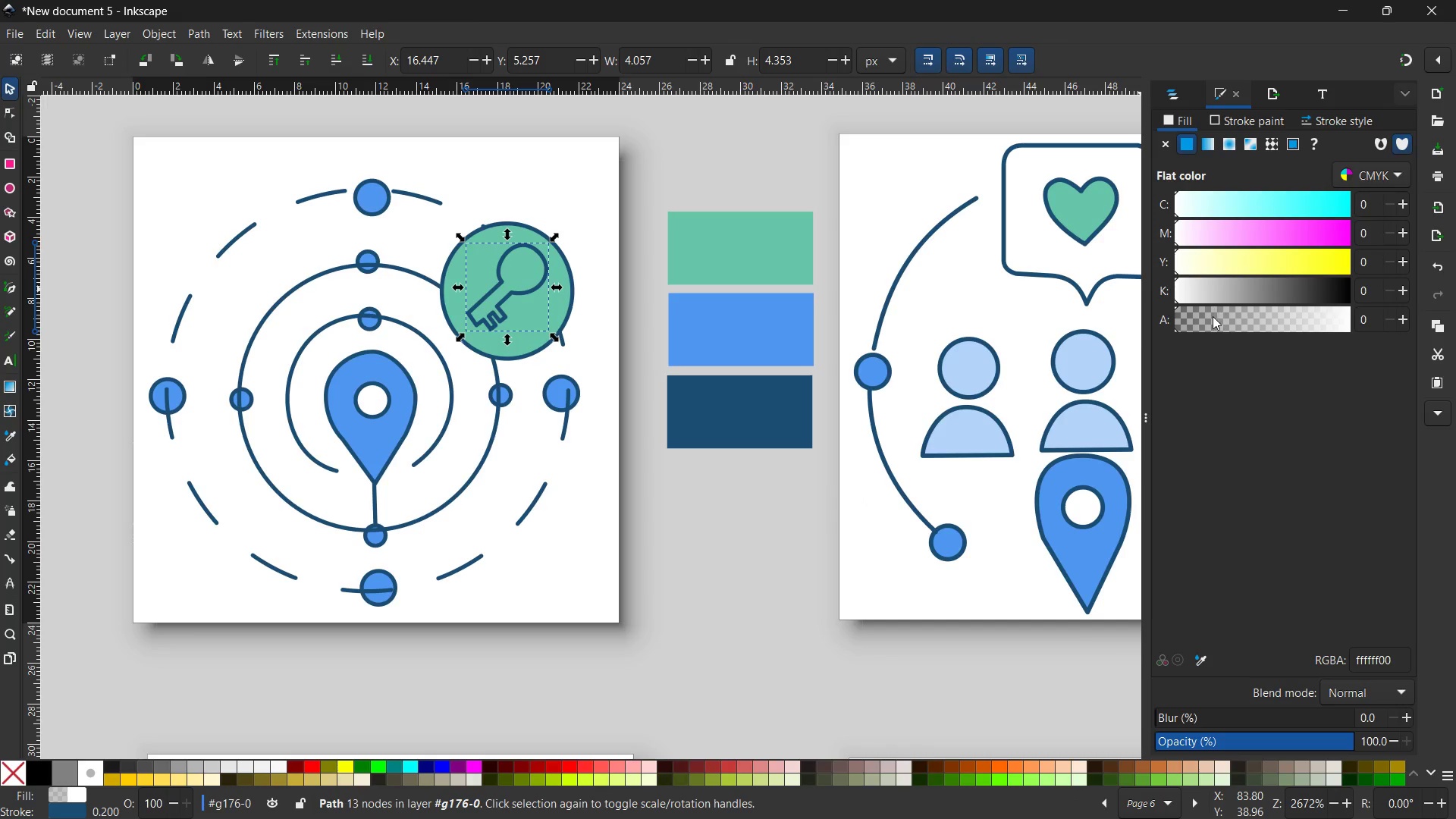 
left_click_drag(start_coordinate=[1213, 316], to_coordinate=[1380, 319])
 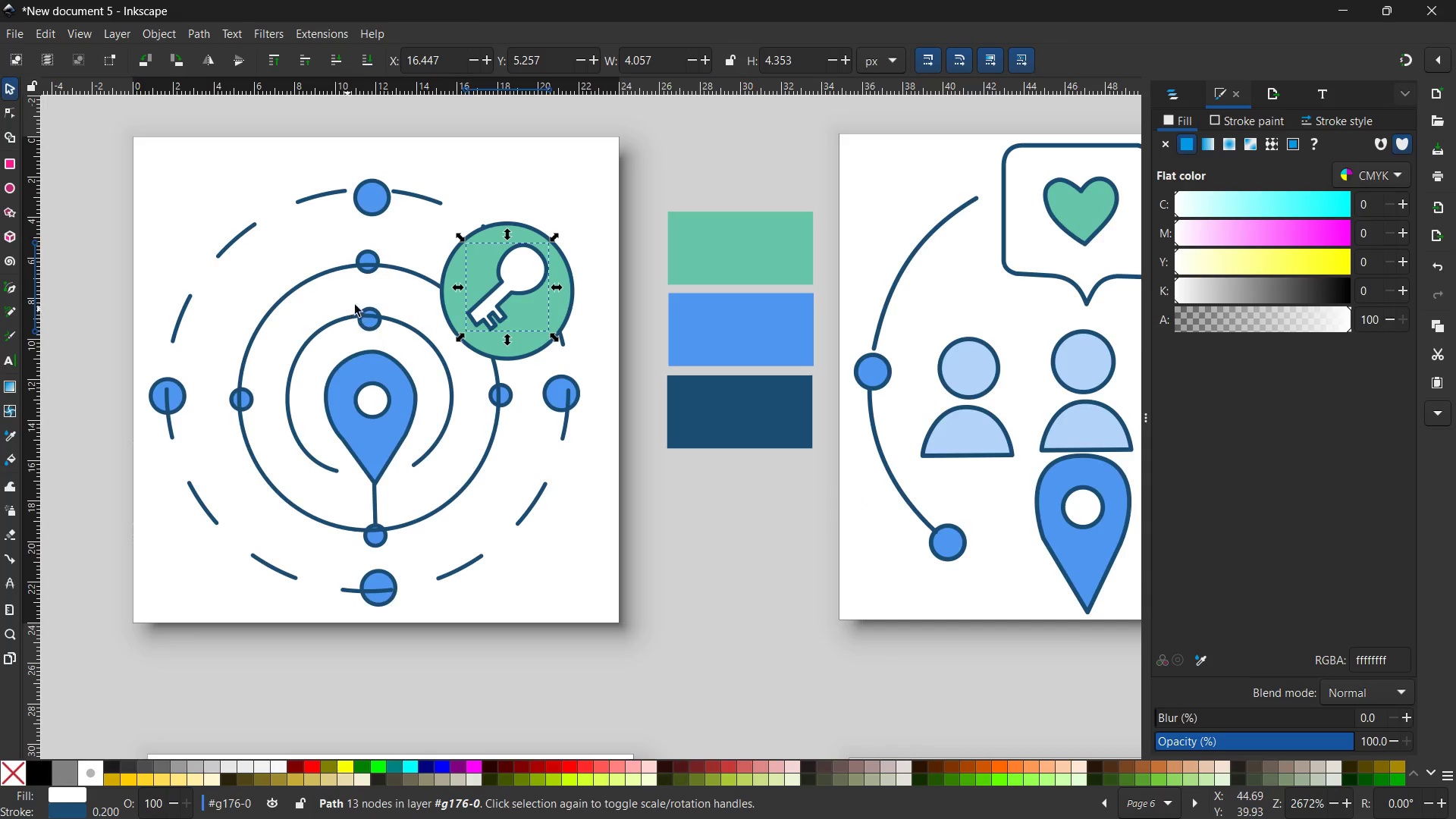 
left_click([369, 273])
 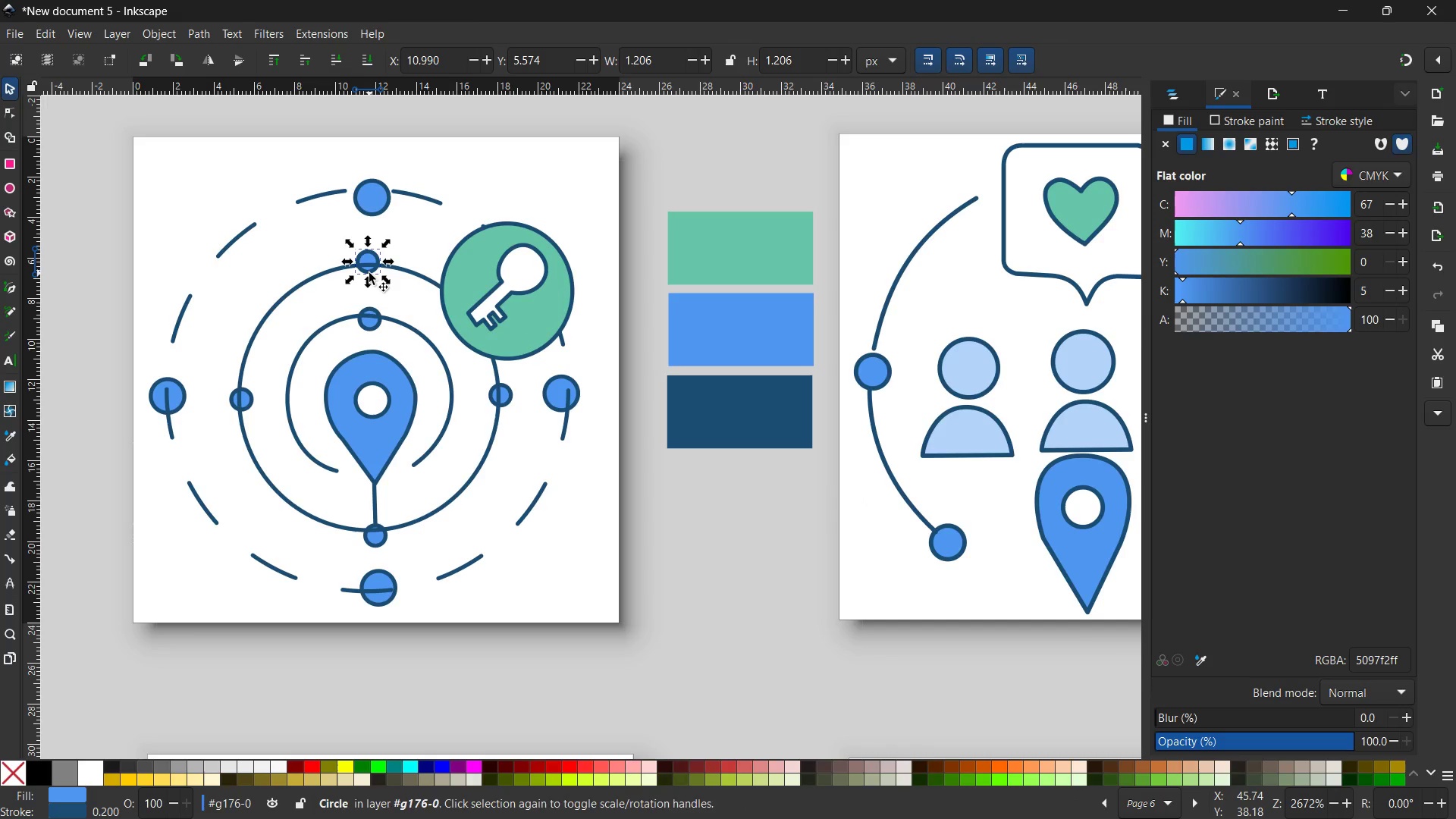 
key(Control+C)
 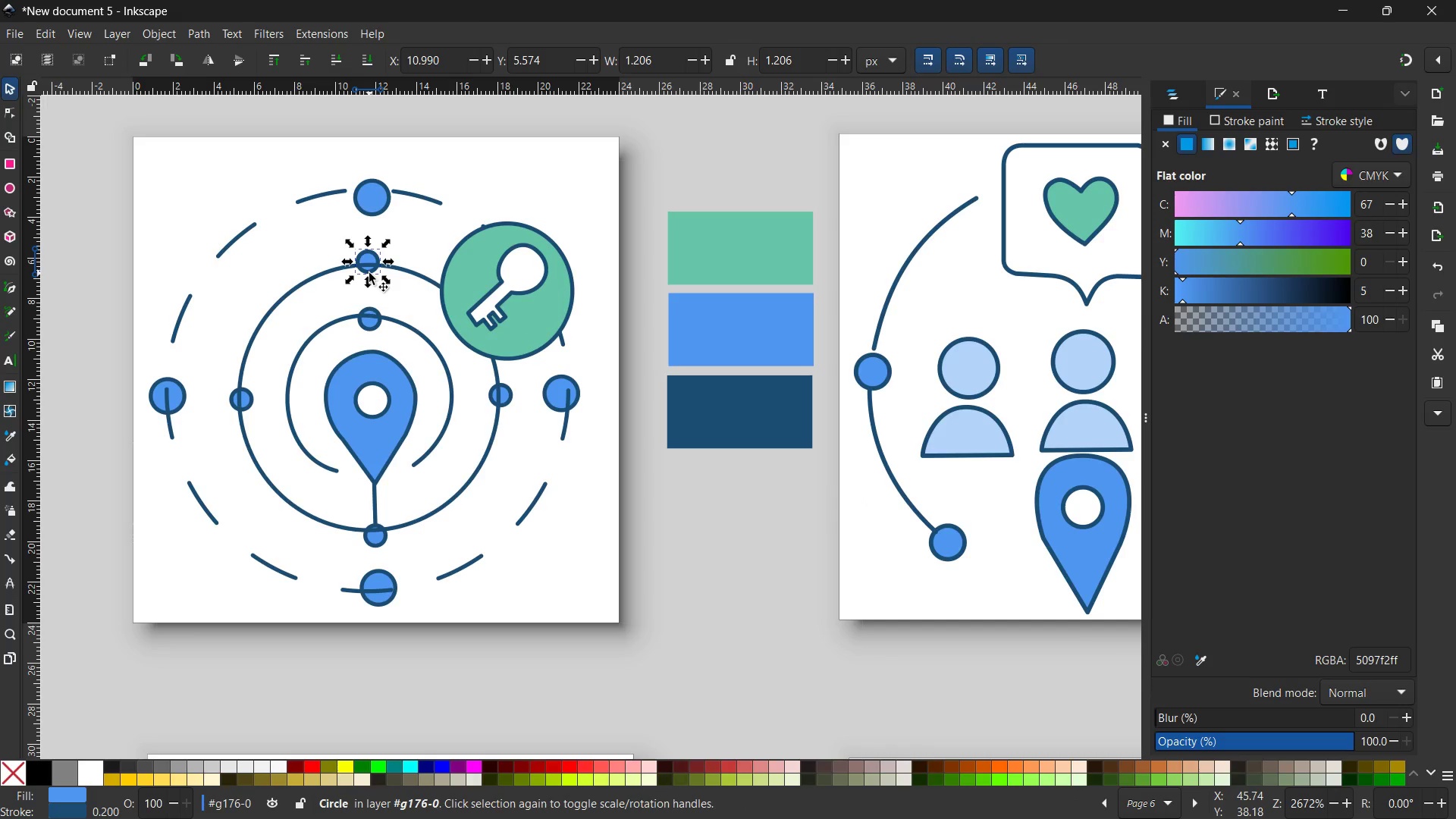 
key(Control+V)
 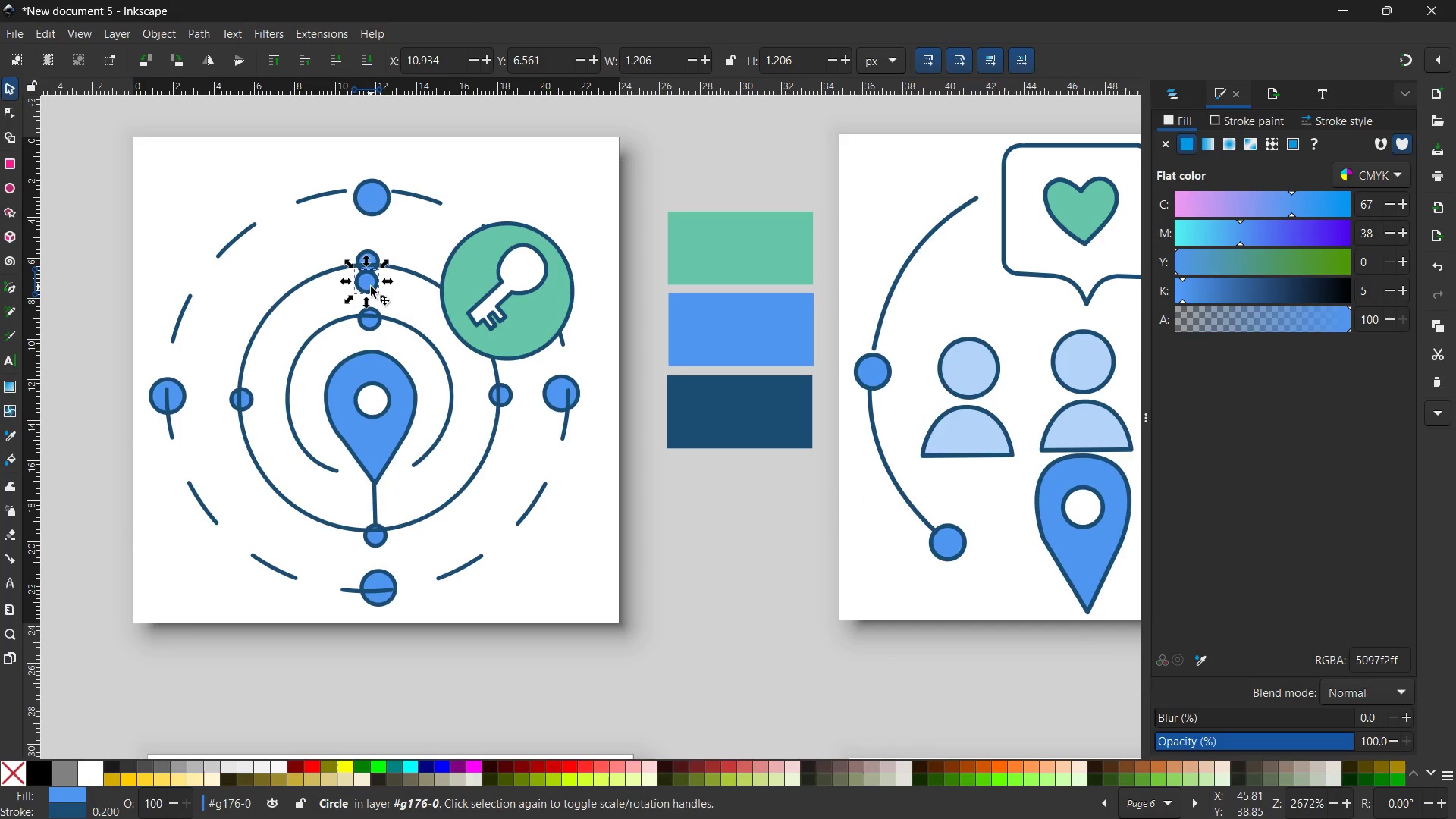 
left_click_drag(start_coordinate=[372, 294], to_coordinate=[530, 283])
 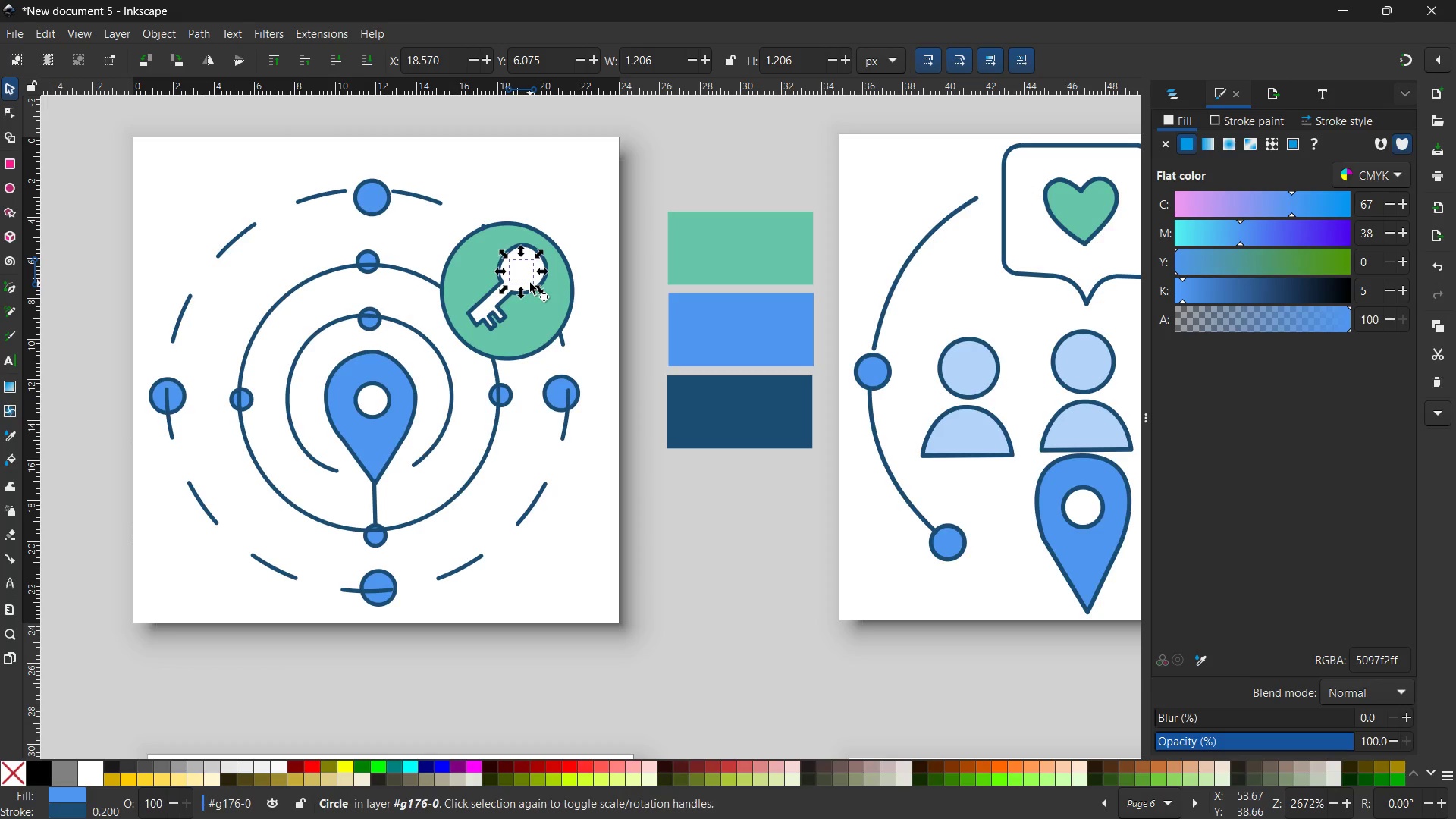 
key(Control+X)
 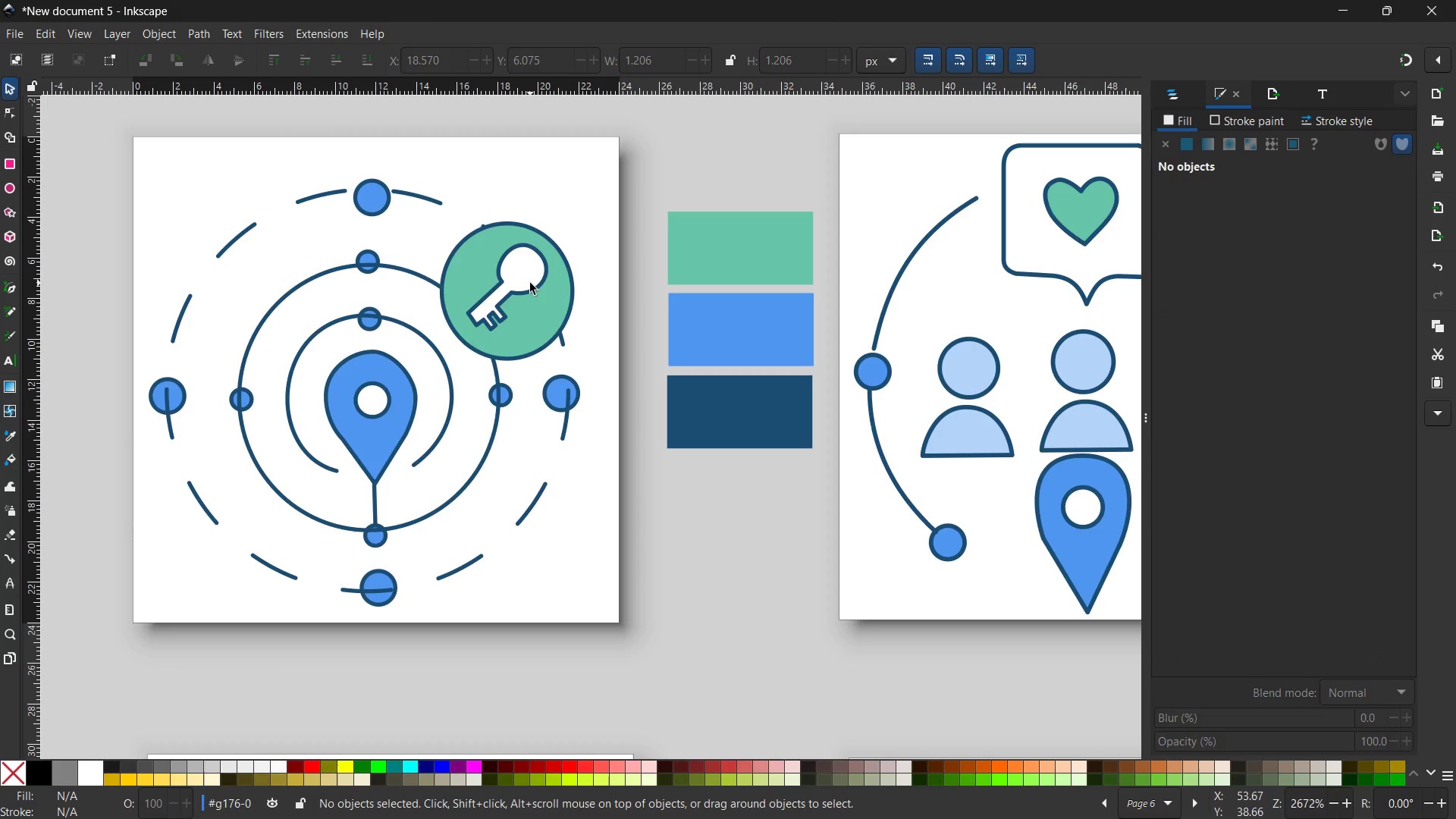 
key(Control+V)
 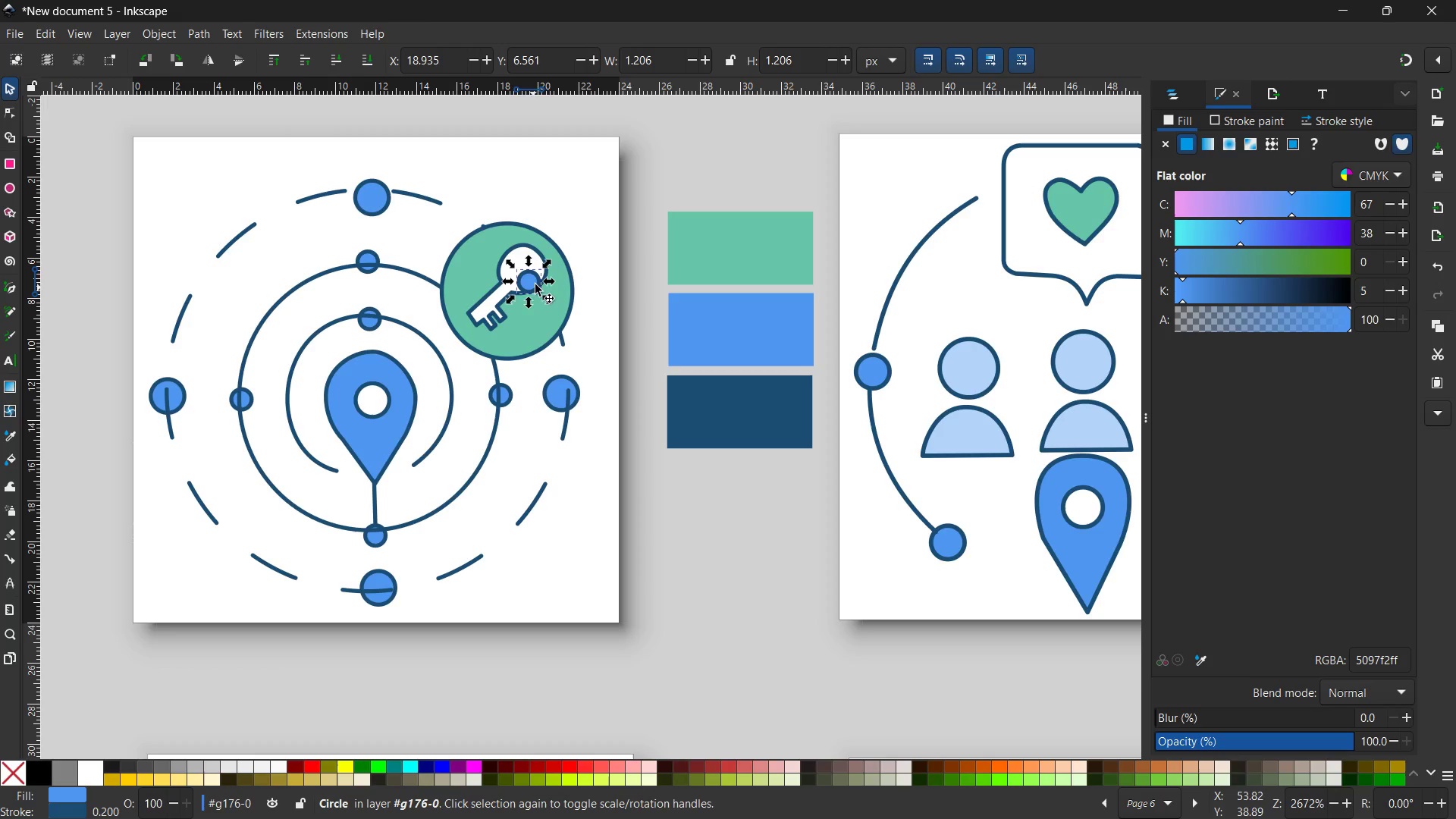 
left_click_drag(start_coordinate=[537, 279], to_coordinate=[530, 266])
 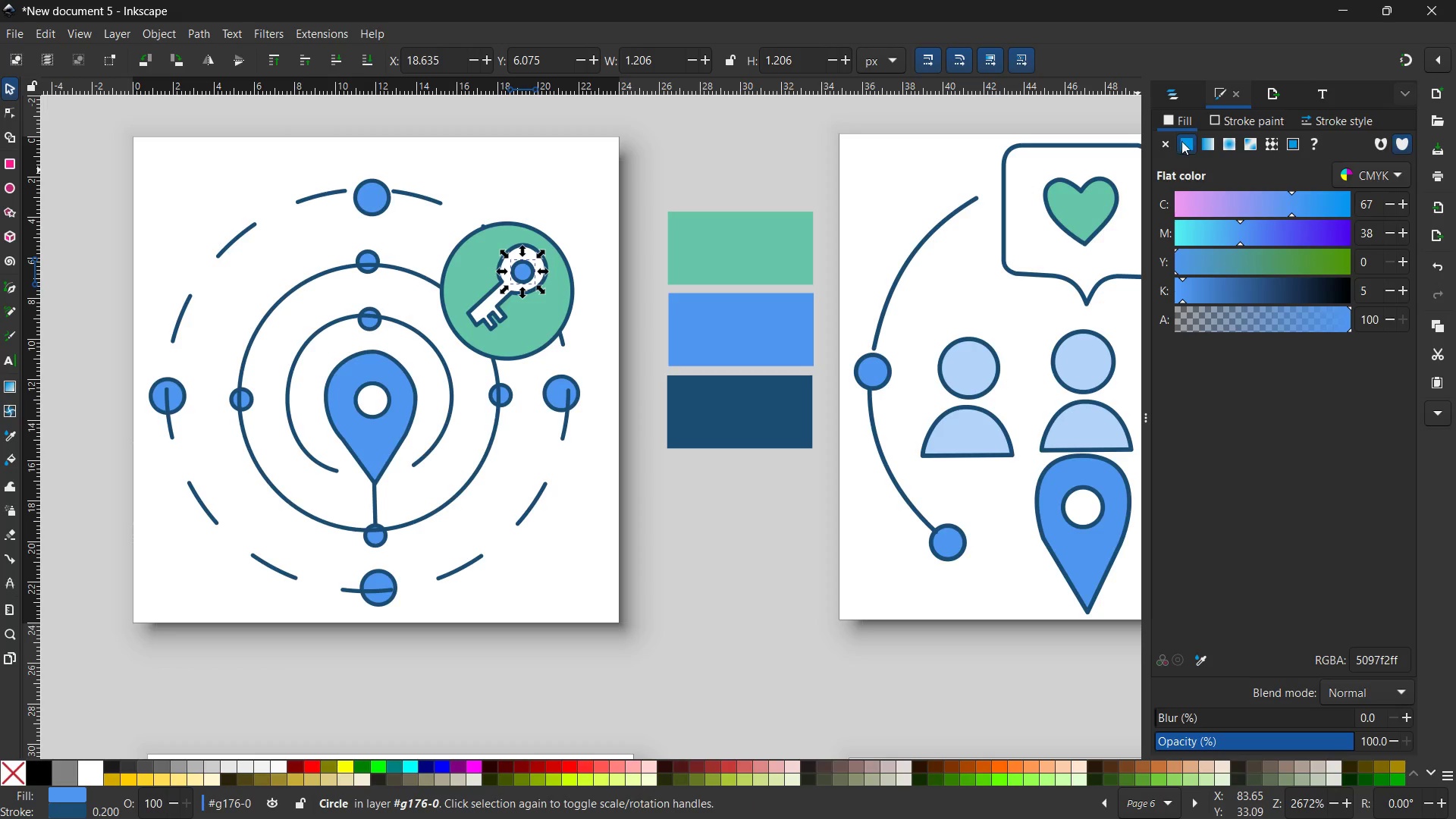 
left_click([1181, 141])
 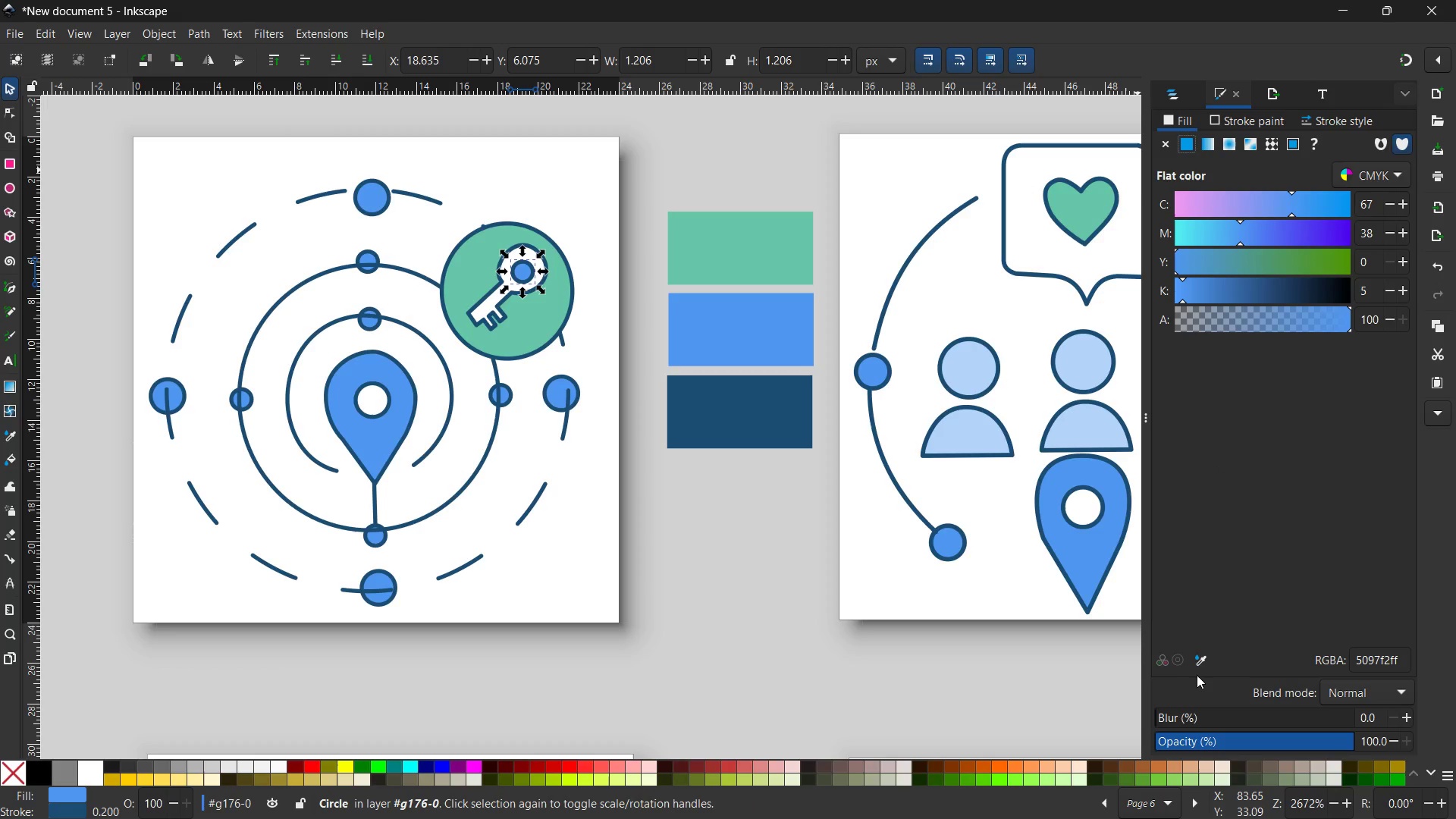 
left_click([1199, 666])
 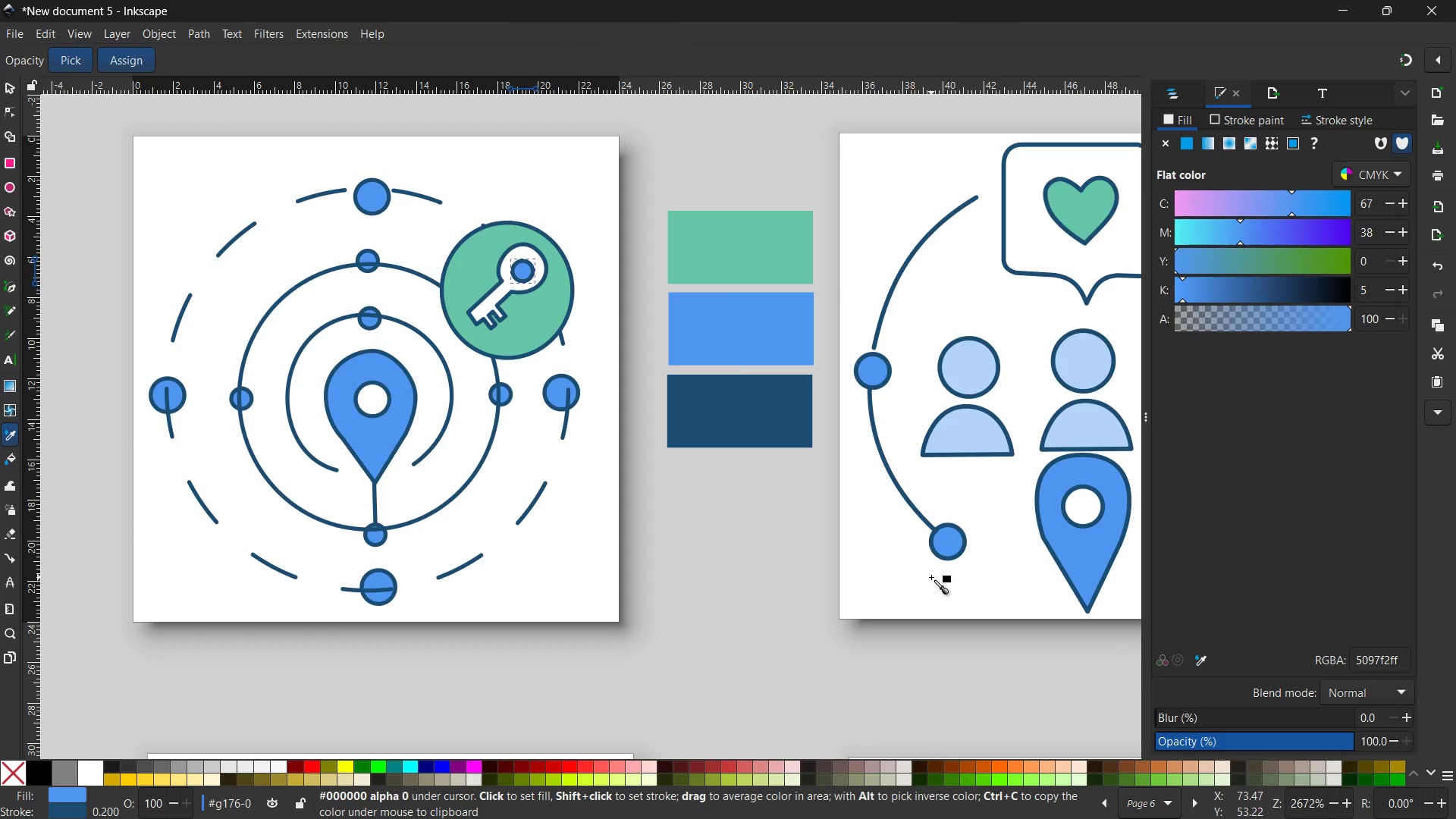 
double_click([928, 577])
 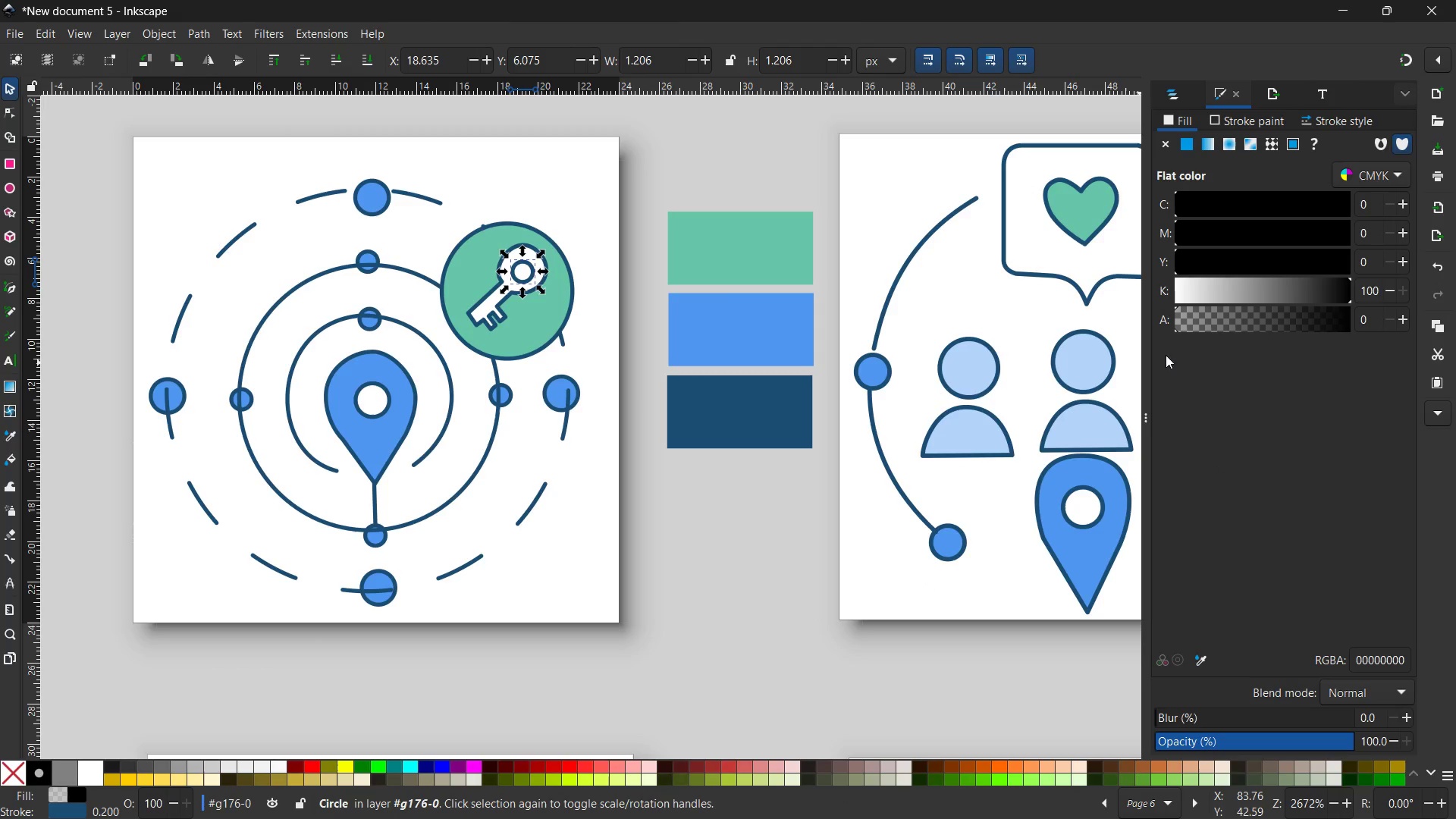 
left_click_drag(start_coordinate=[1244, 281], to_coordinate=[1138, 292])
 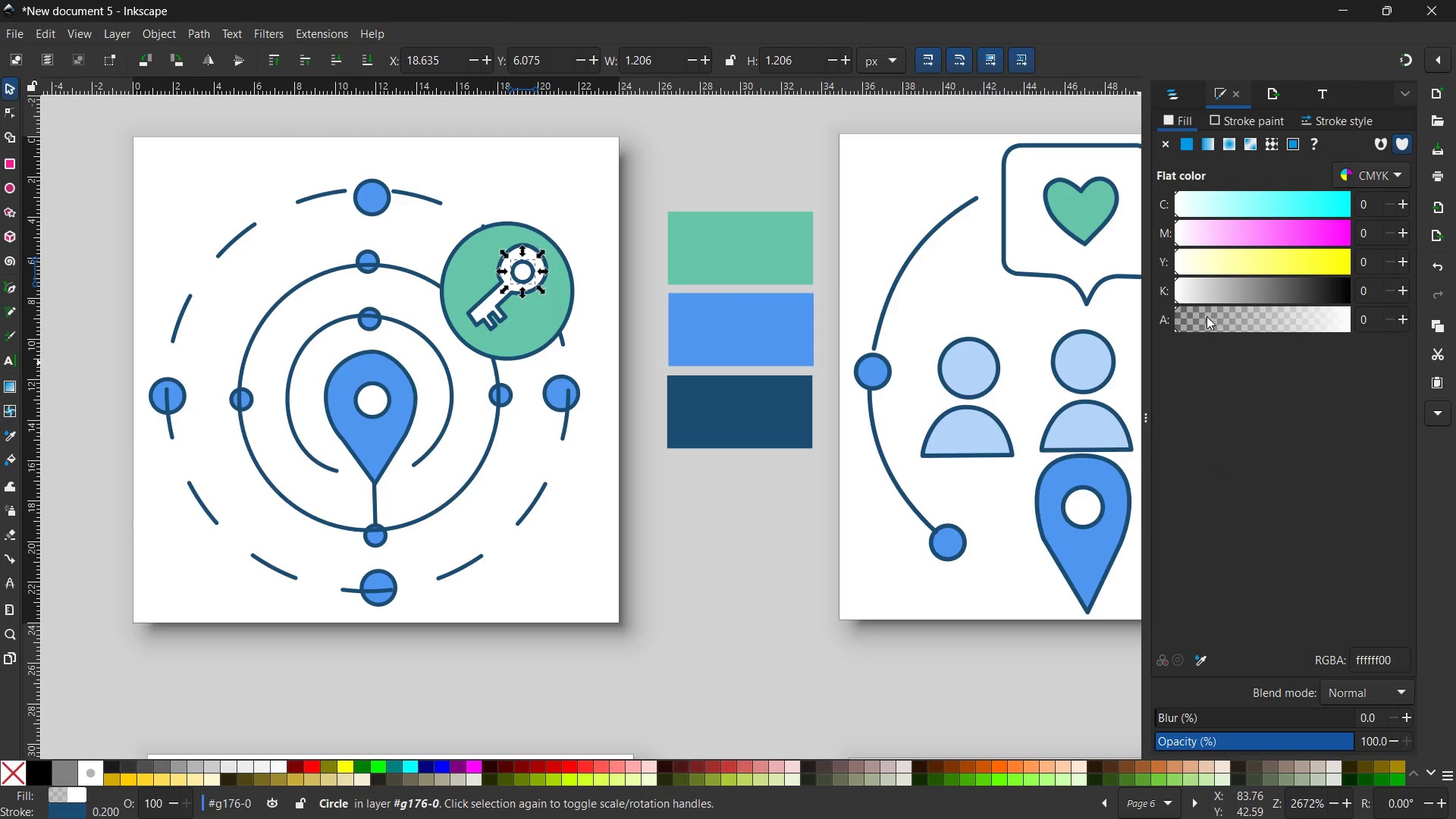 
left_click_drag(start_coordinate=[1203, 316], to_coordinate=[1432, 321])
 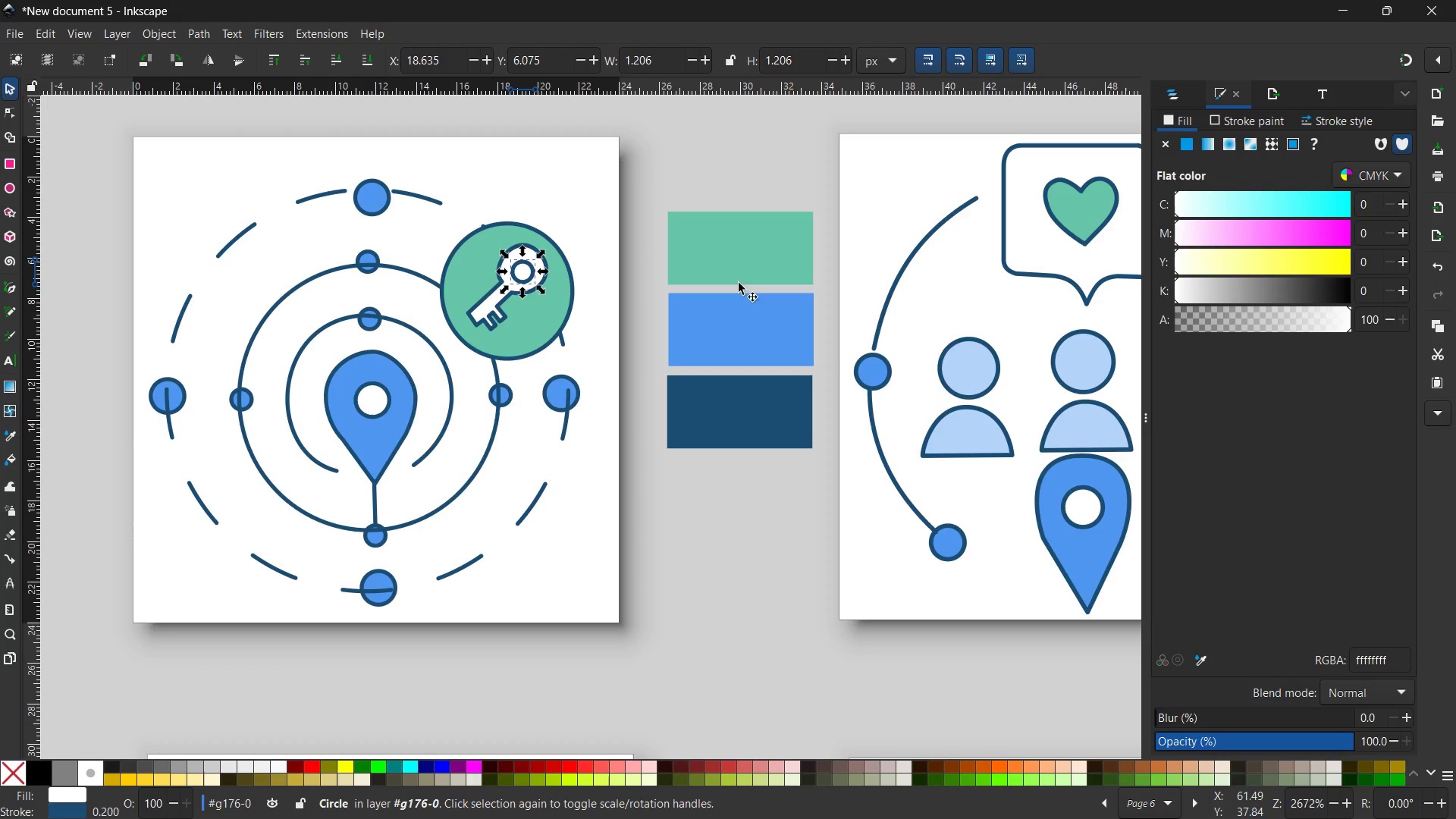 
left_click([1197, 661])
 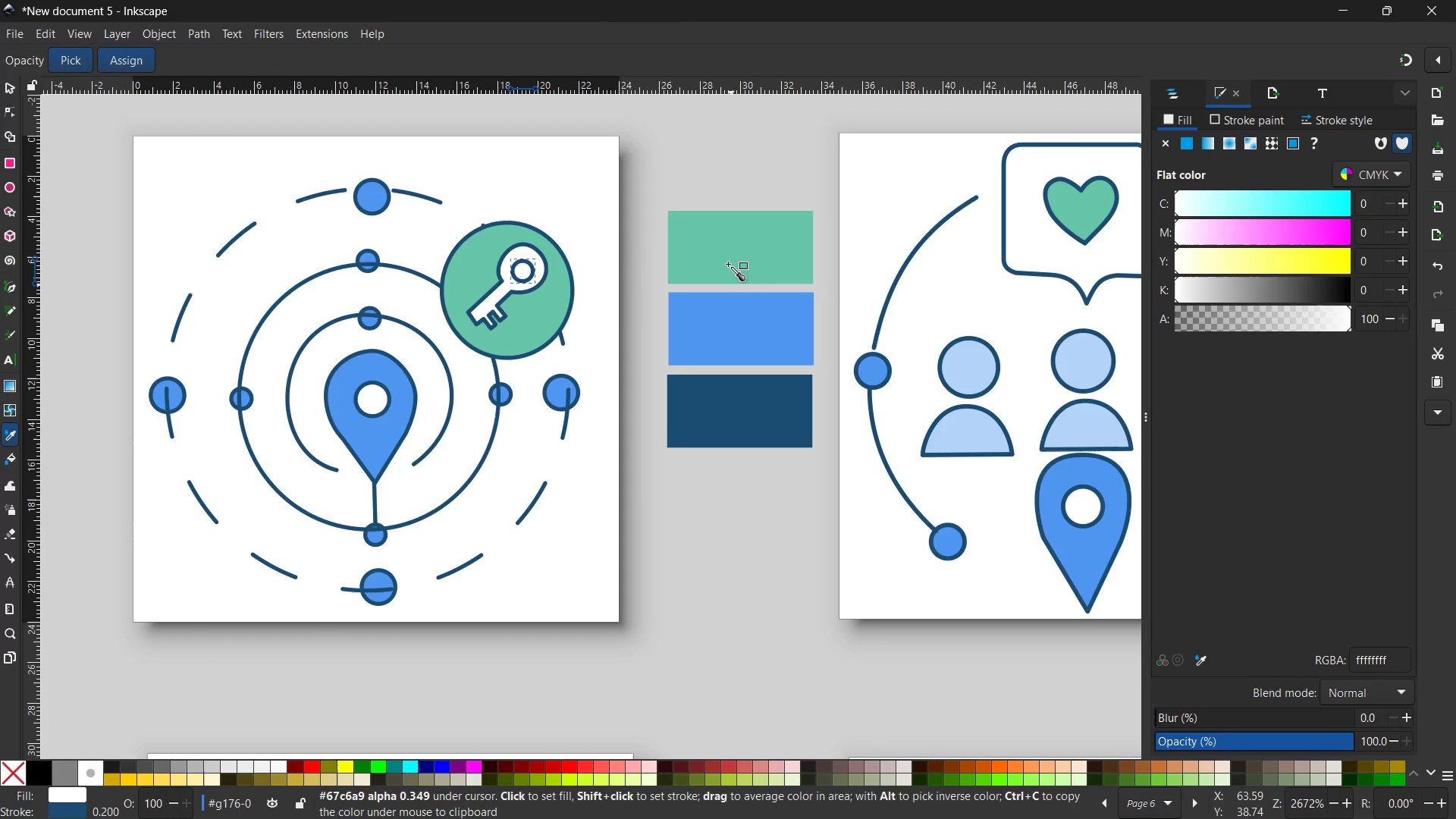 
left_click([731, 237])
 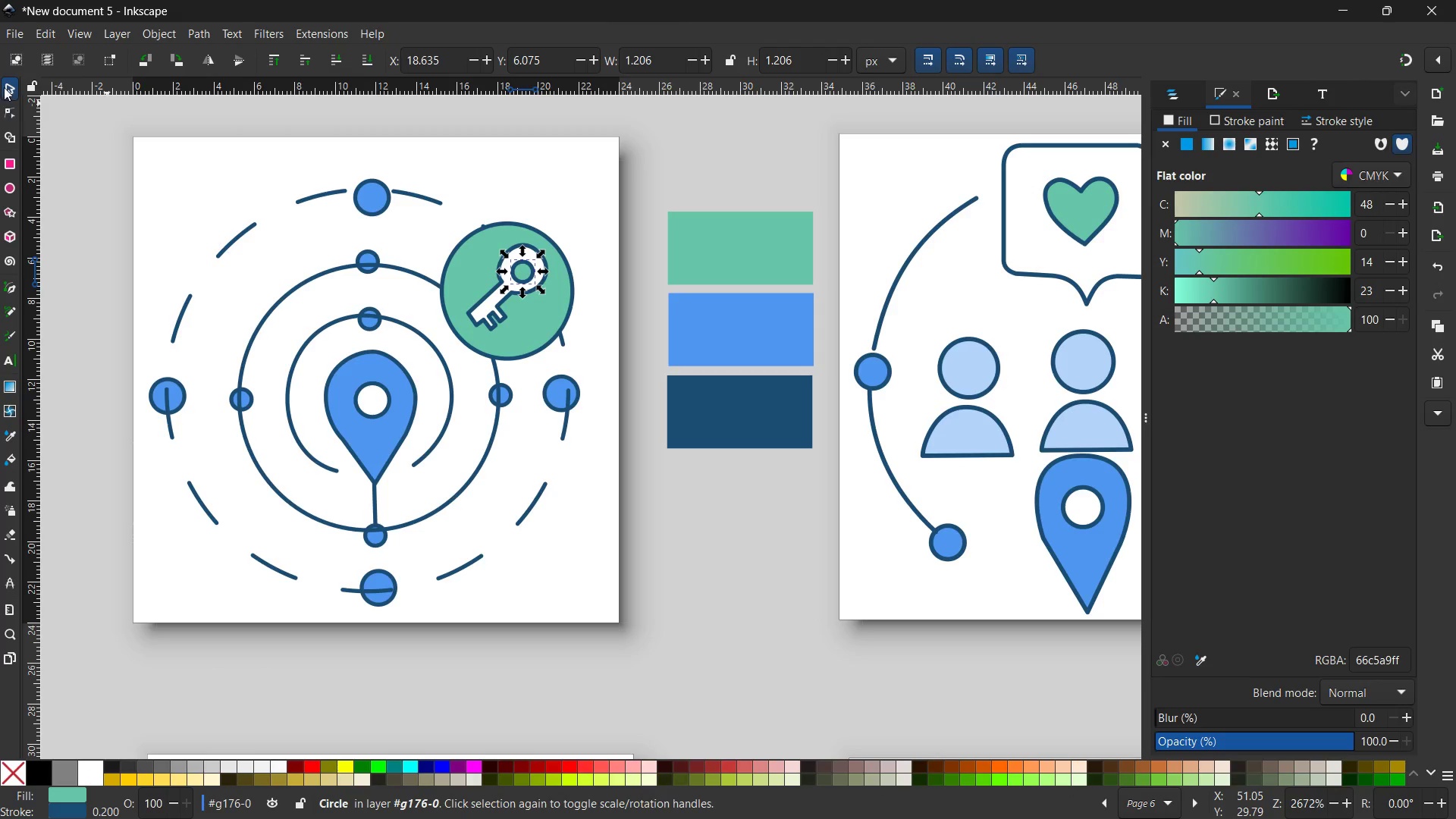 
double_click([61, 119])
 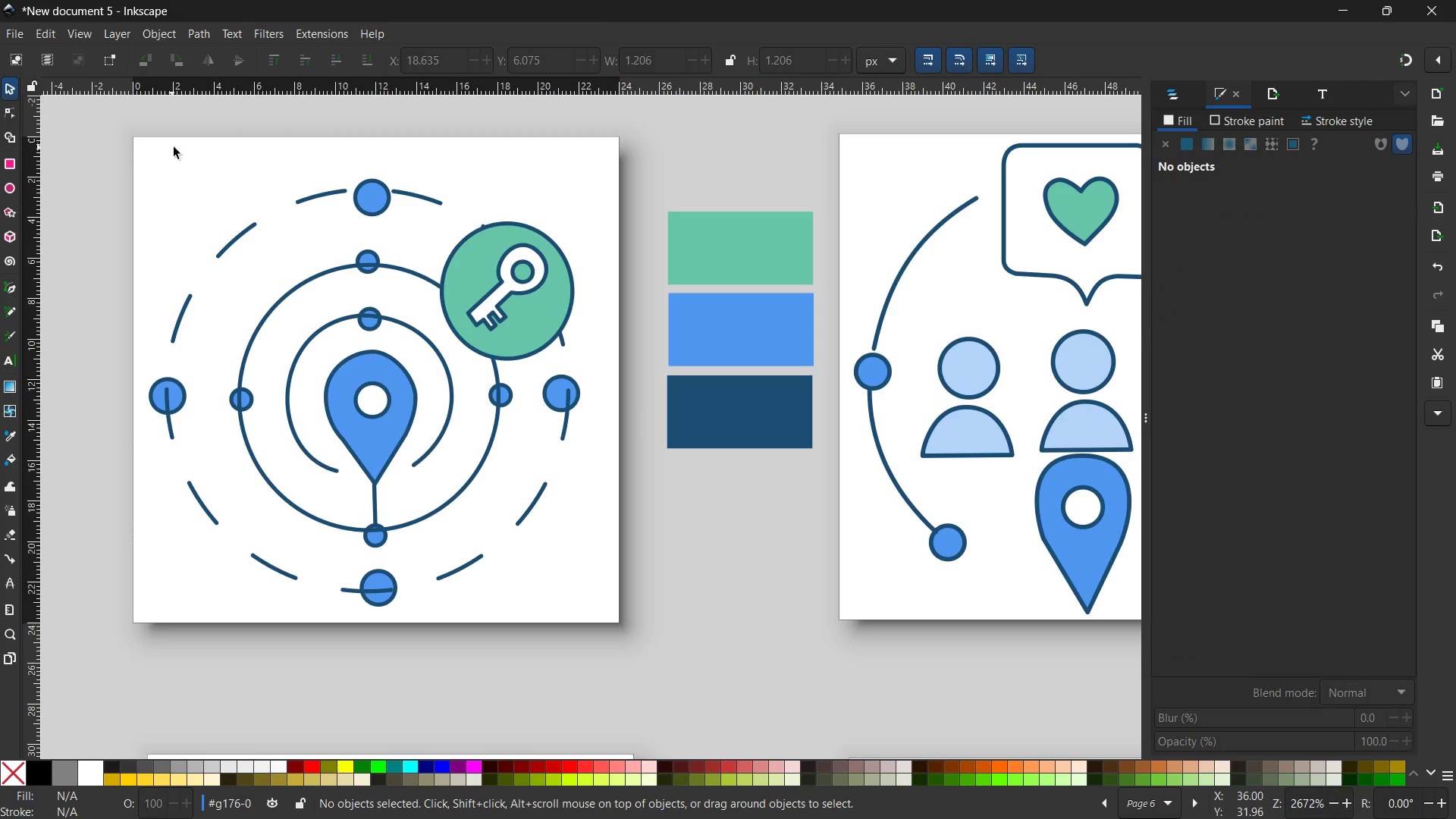 
left_click([372, 215])
 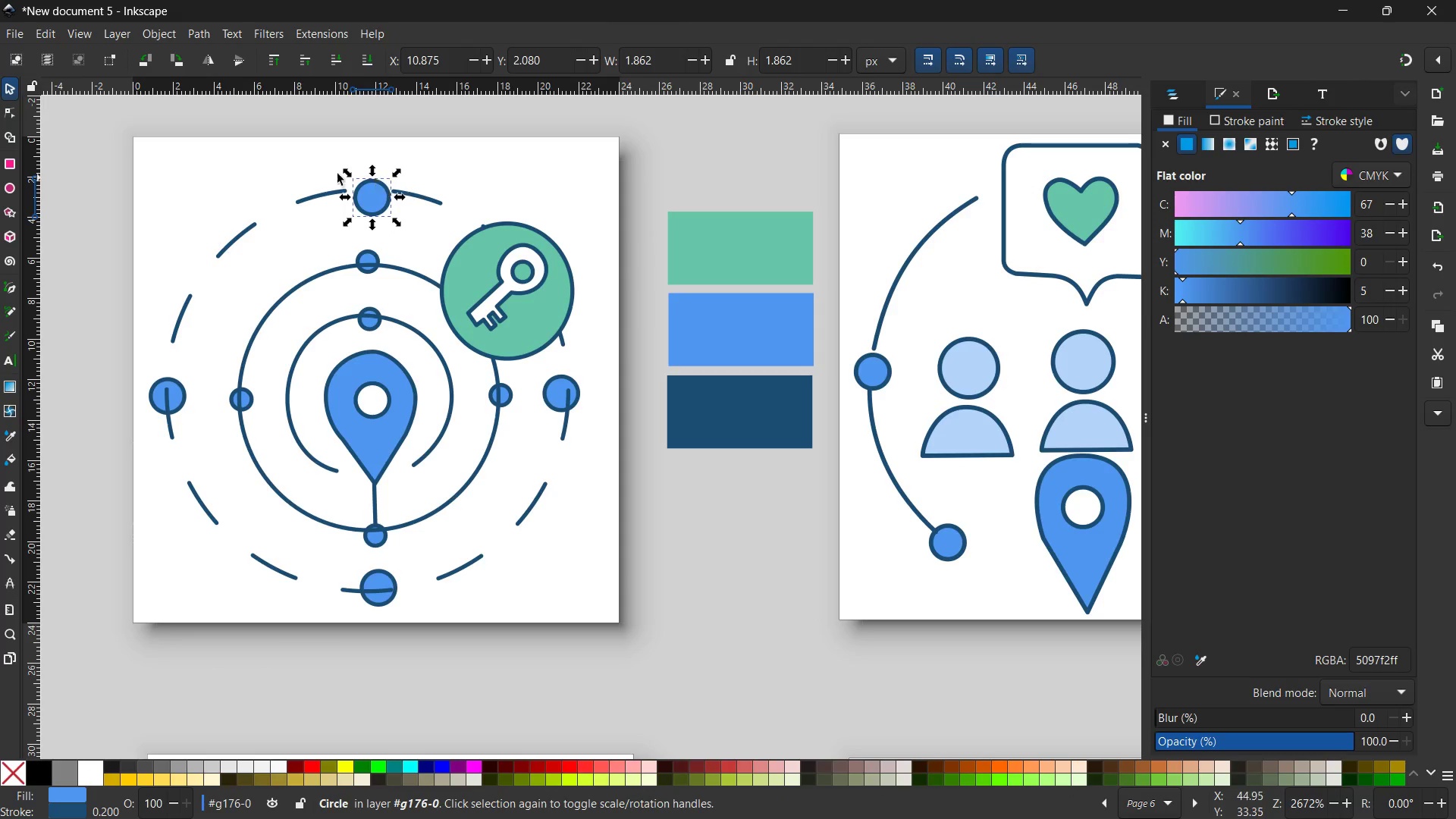 
left_click([214, 164])
 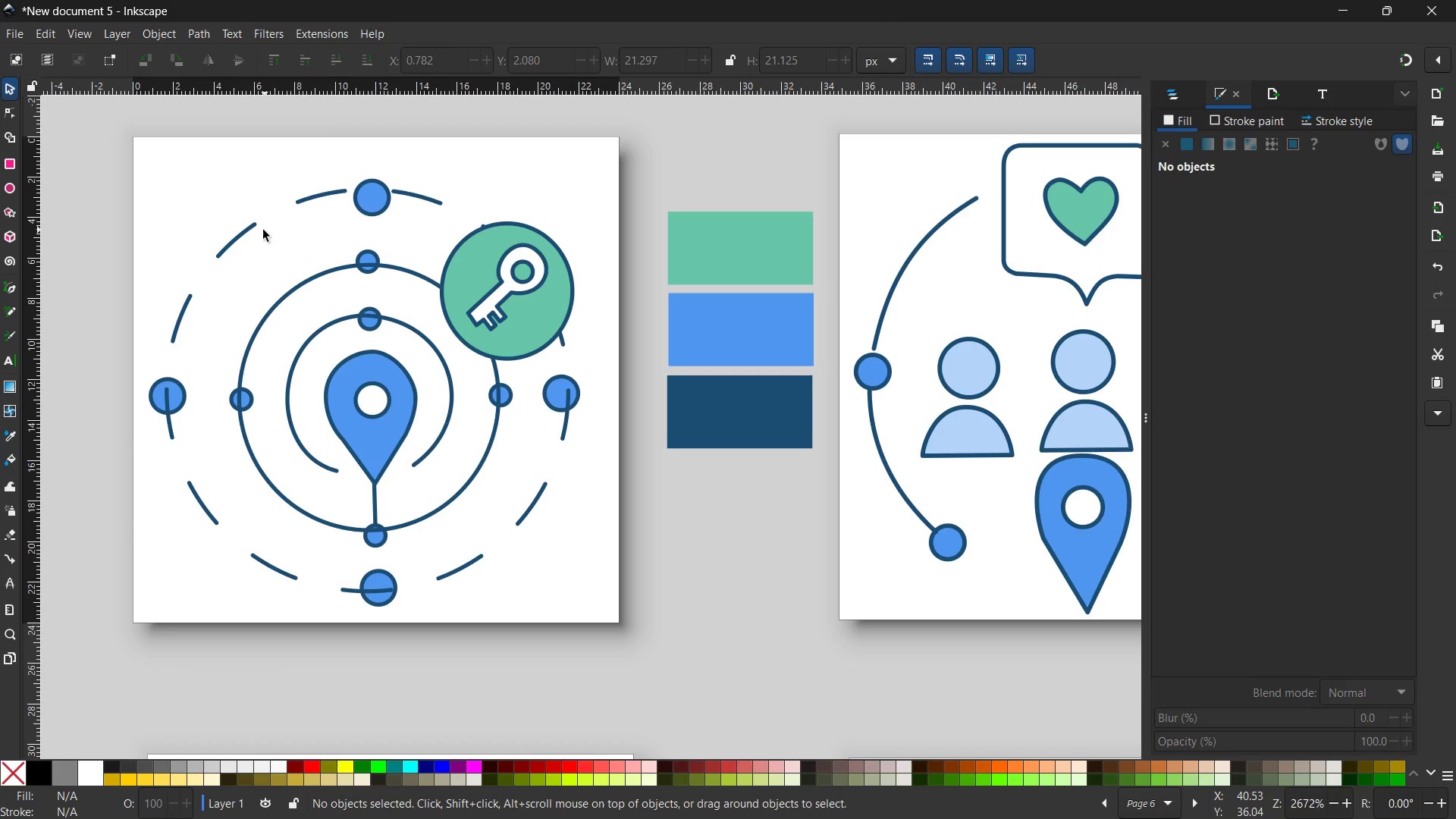 
left_click([251, 230])
 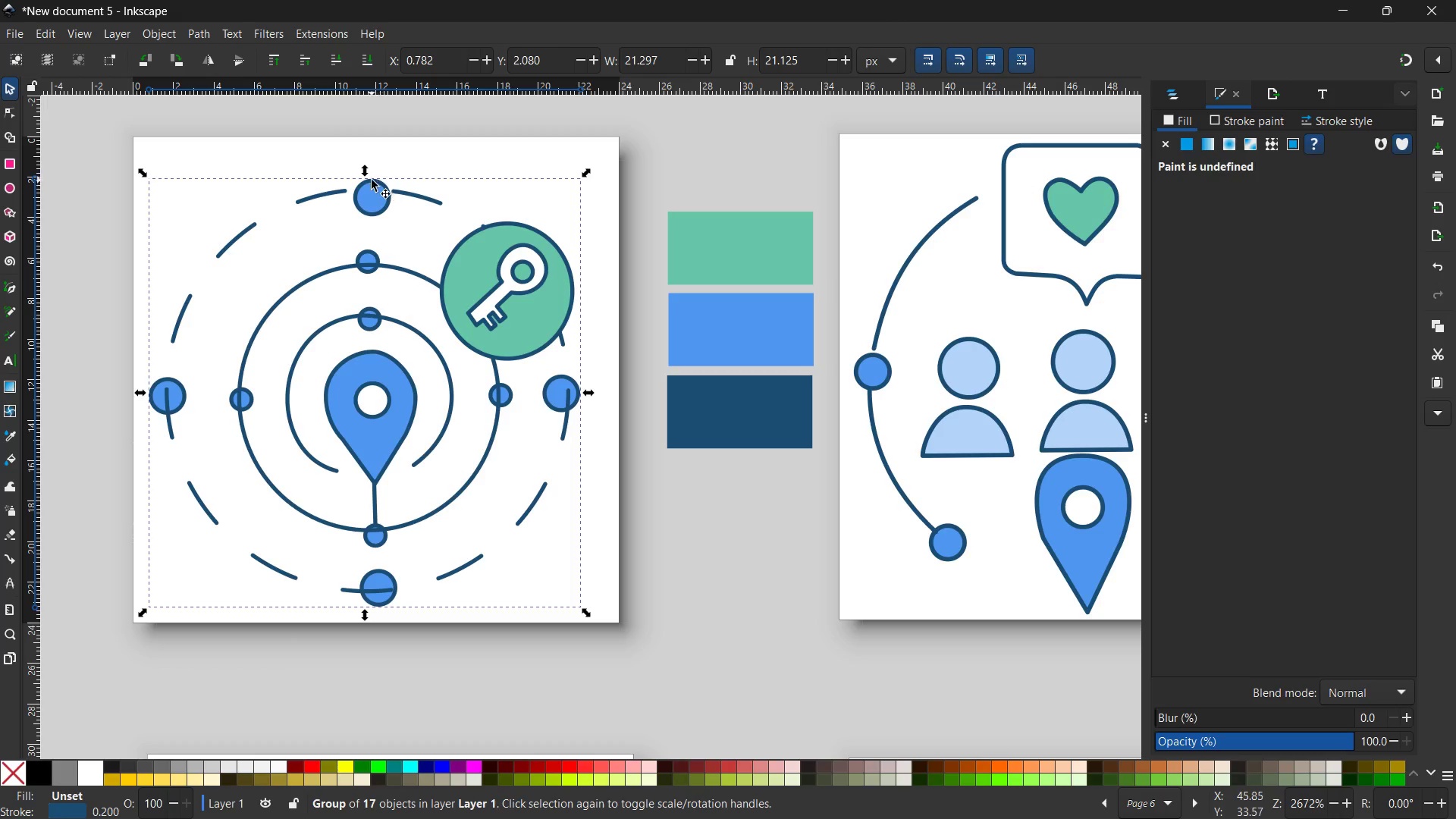 
hold_key(key=ControlLeft, duration=2.03)
left_click_drag(start_coordinate=[364, 171], to_coordinate=[367, 137])
 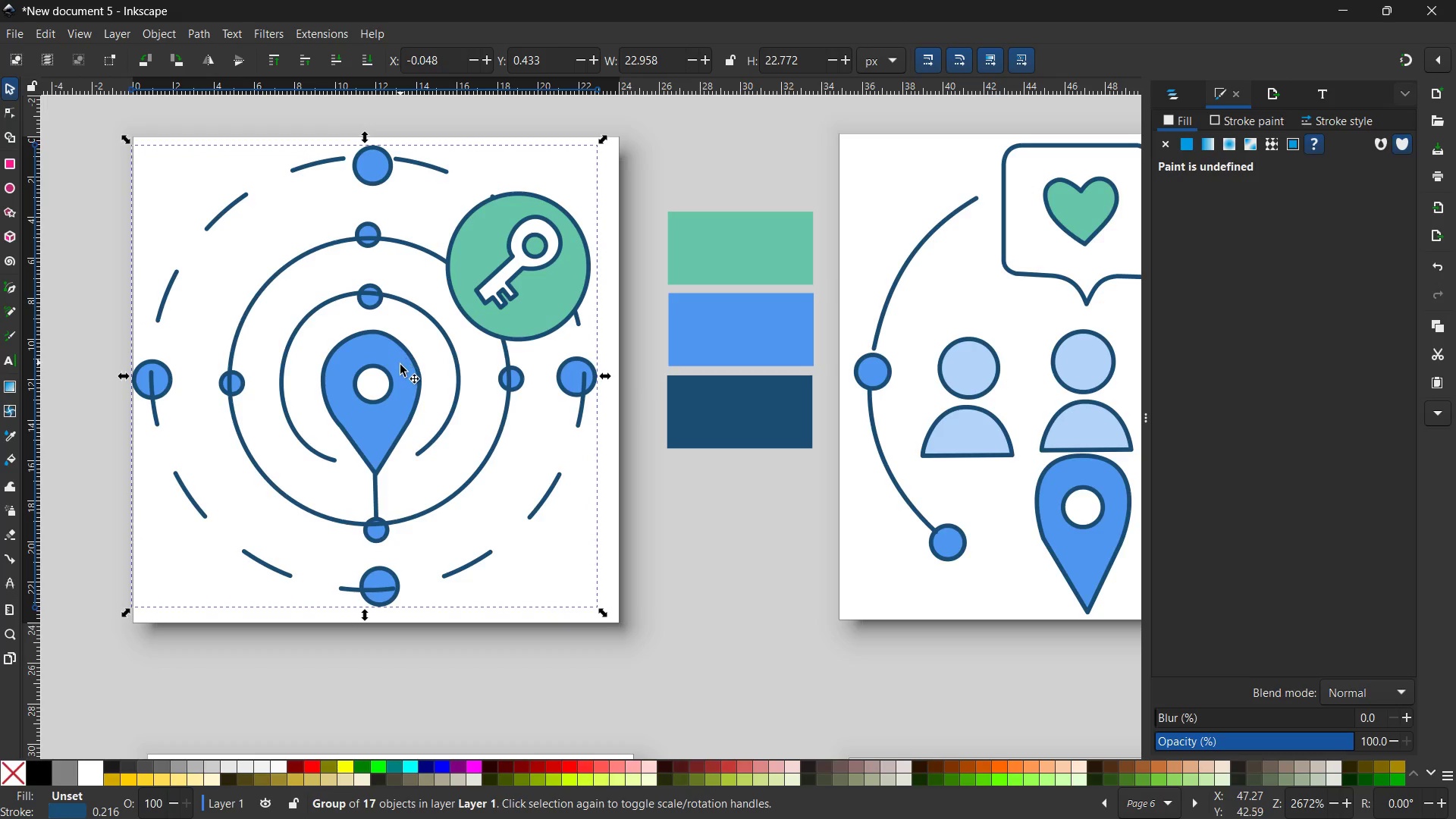 
left_click_drag(start_coordinate=[400, 366], to_coordinate=[414, 378])
 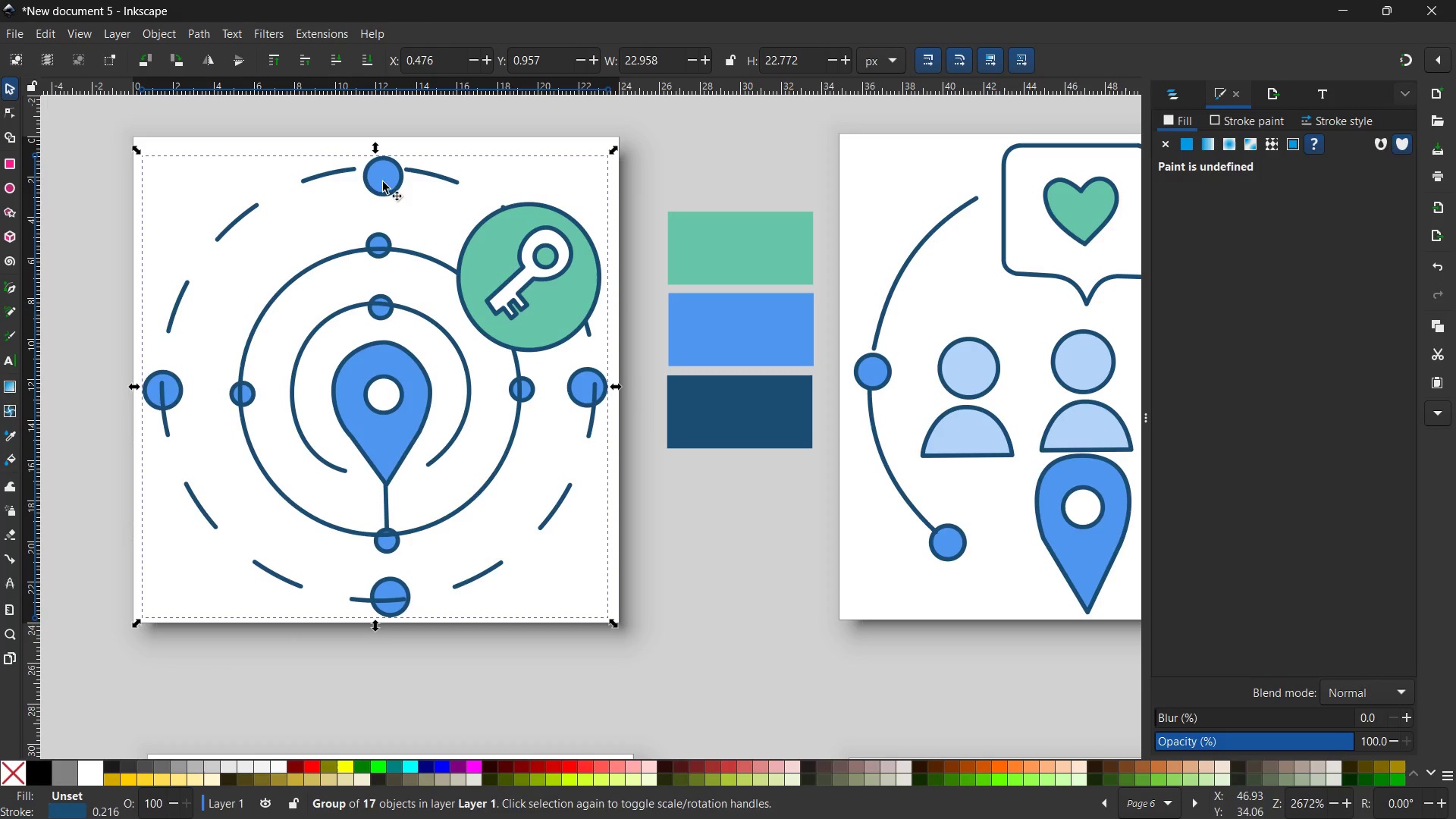 
hold_key(key=ControlLeft, duration=2.27)
left_click_drag(start_coordinate=[373, 143], to_coordinate=[373, 132])
 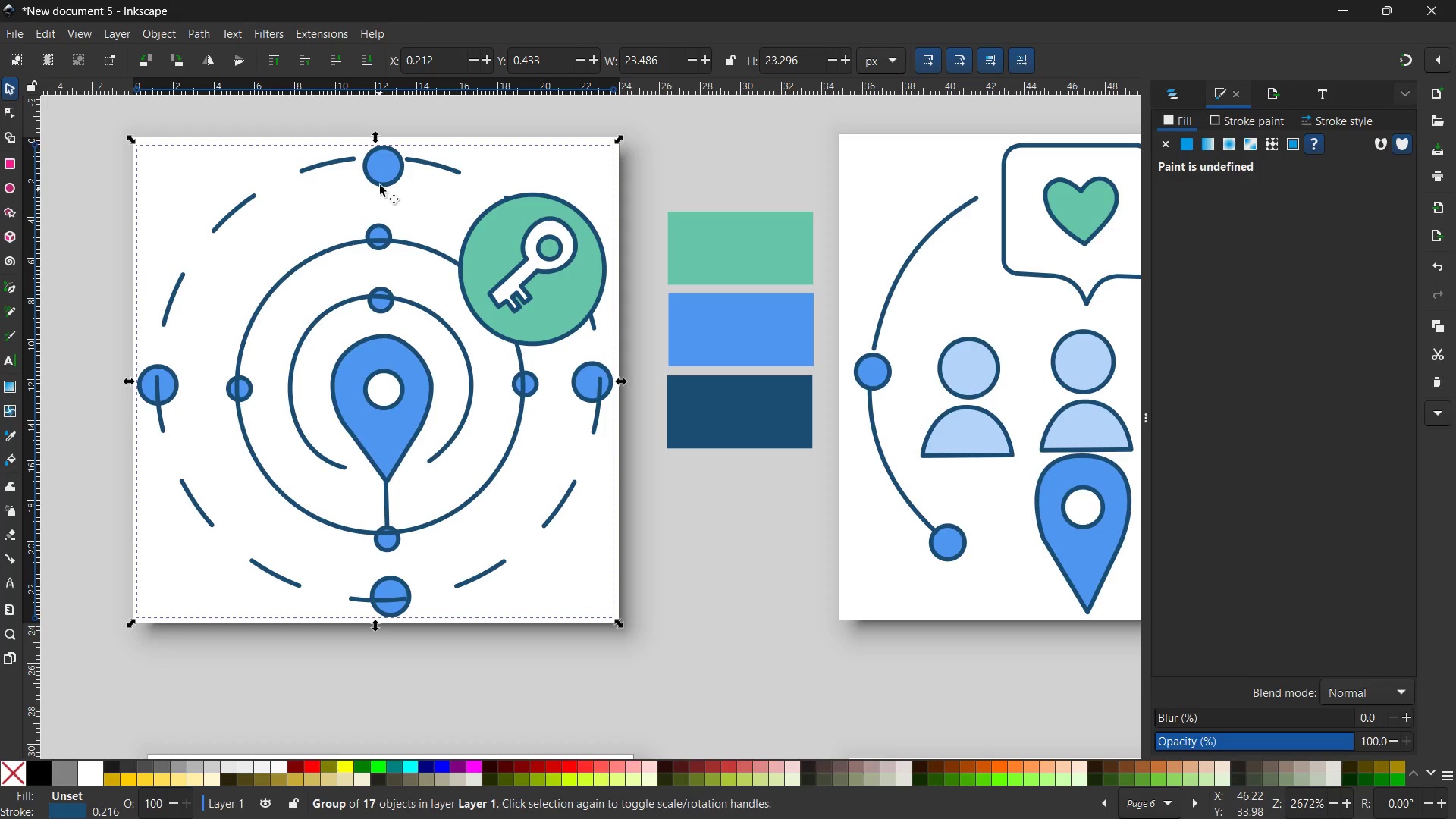 
left_click_drag(start_coordinate=[381, 175], to_coordinate=[380, 171])
 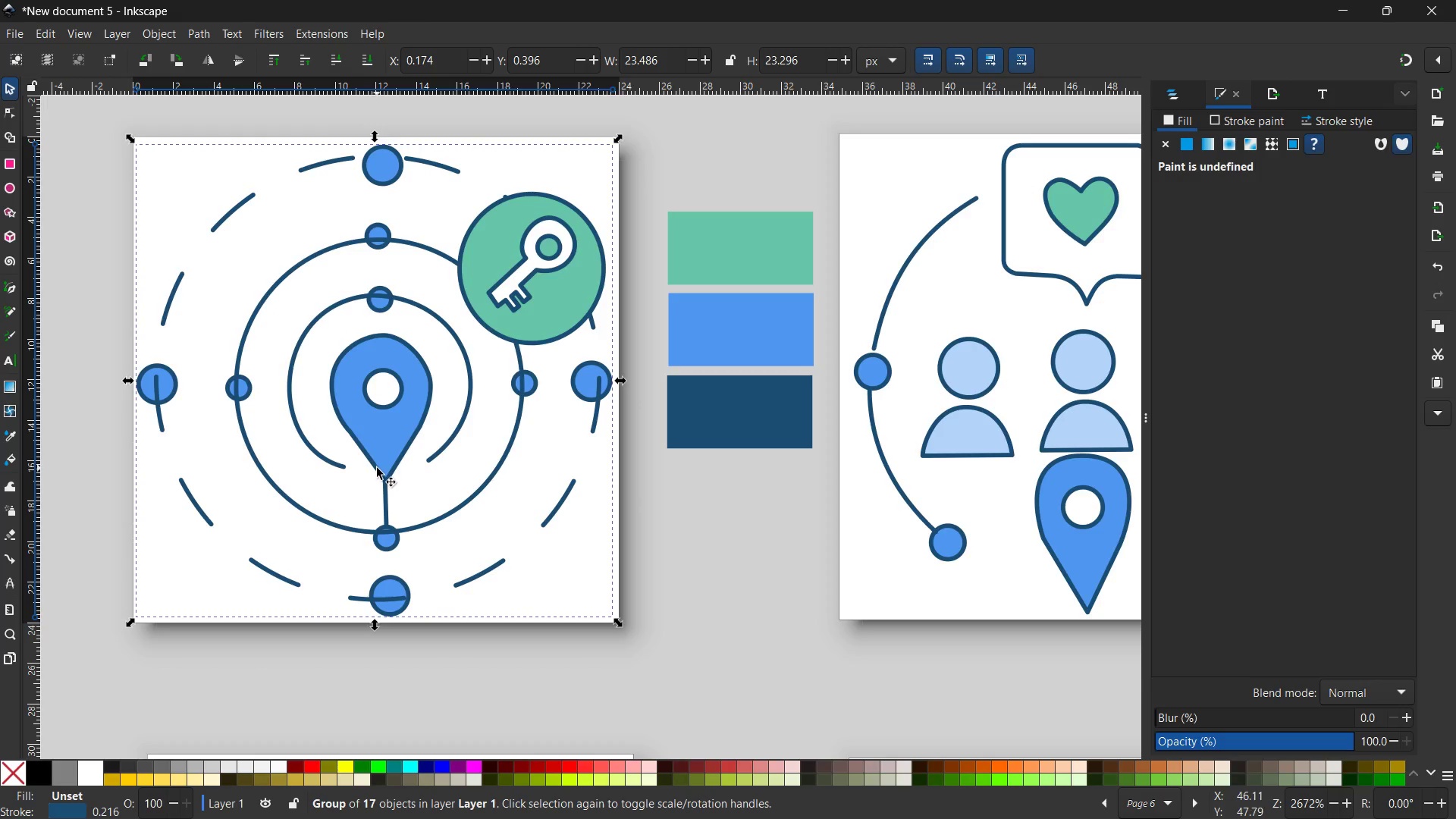 
hold_key(key=Space, duration=1.19)
 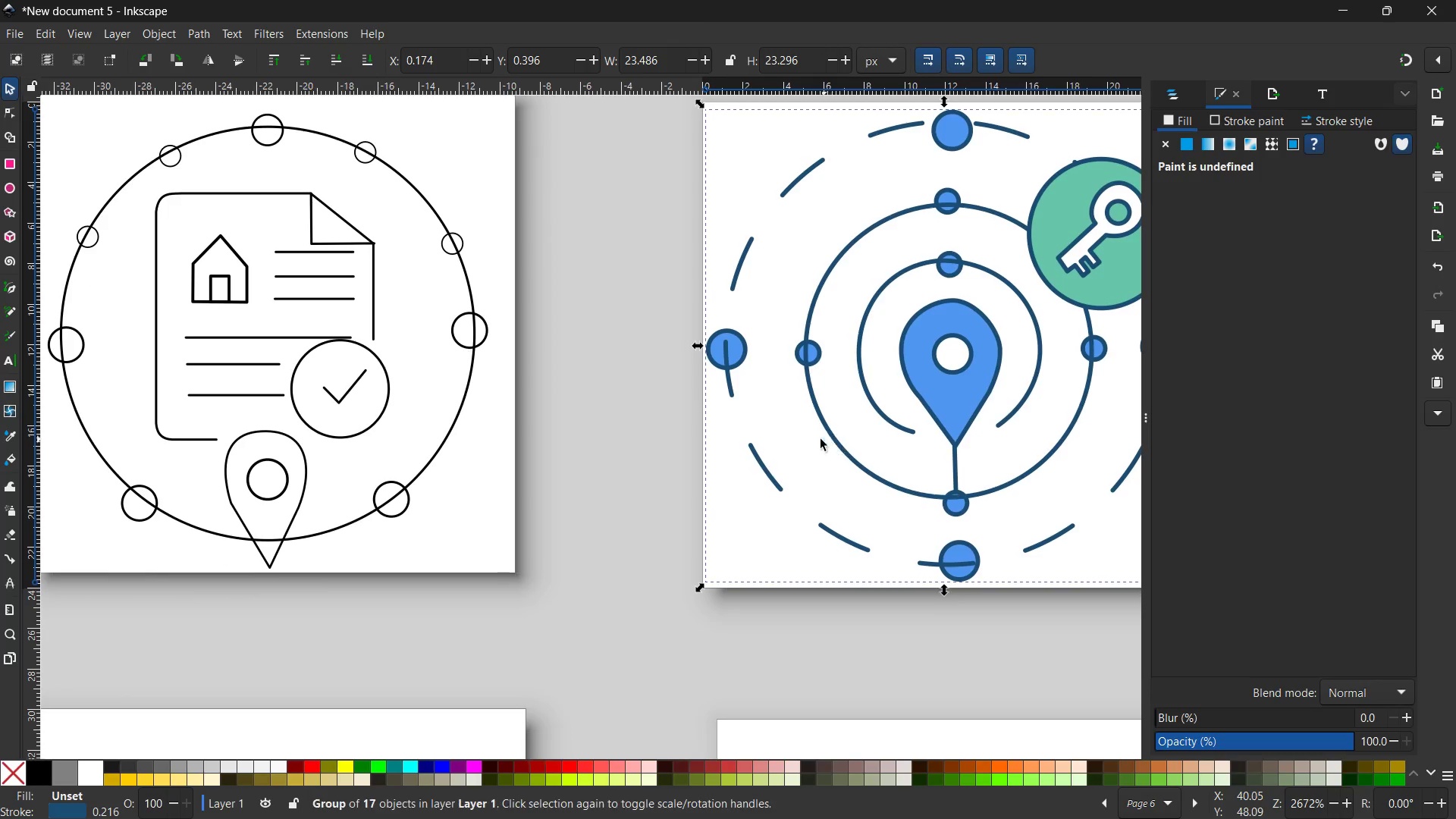 
left_click_drag(start_coordinate=[268, 477], to_coordinate=[888, 470])
 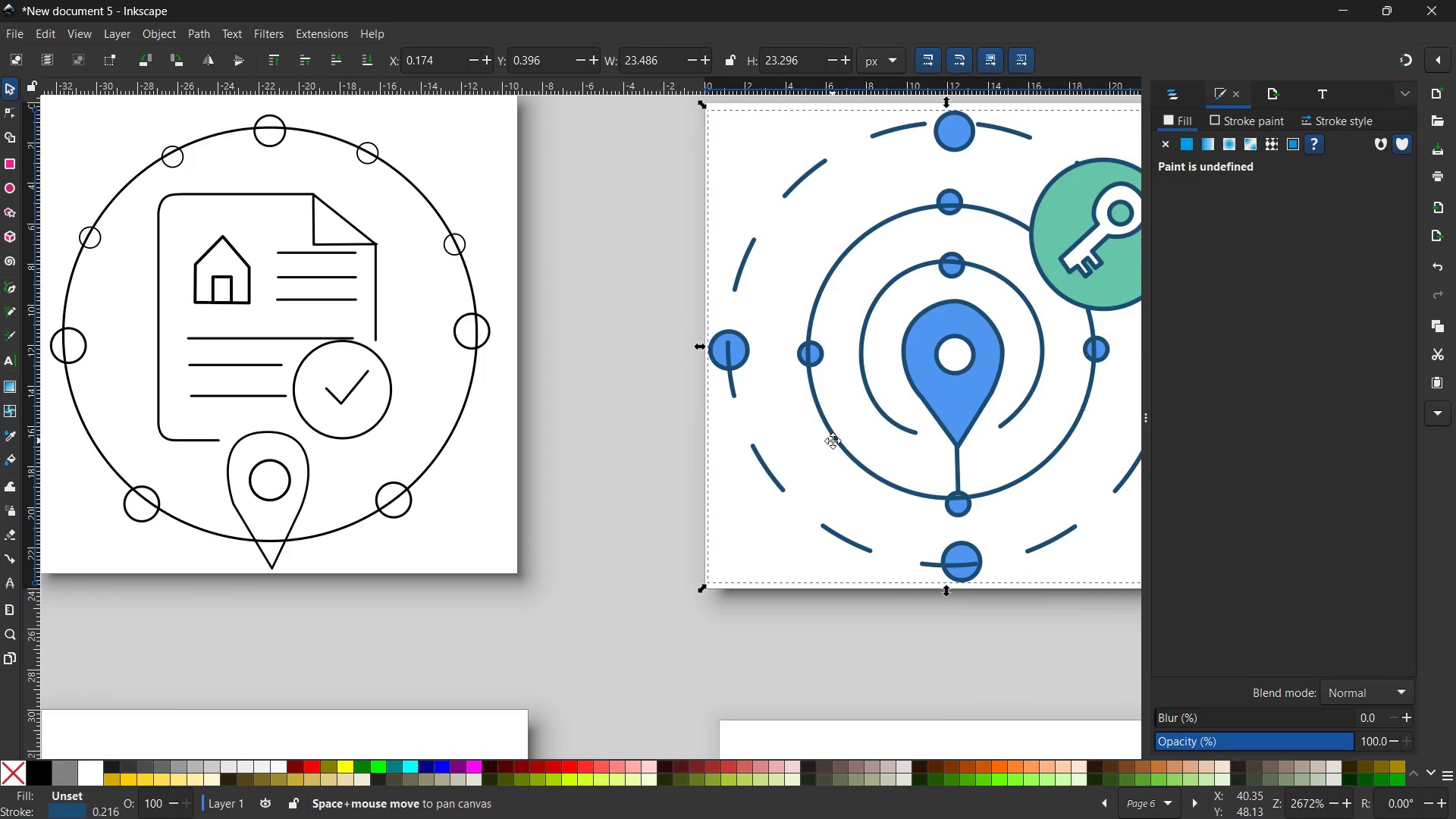 
key(Space)
 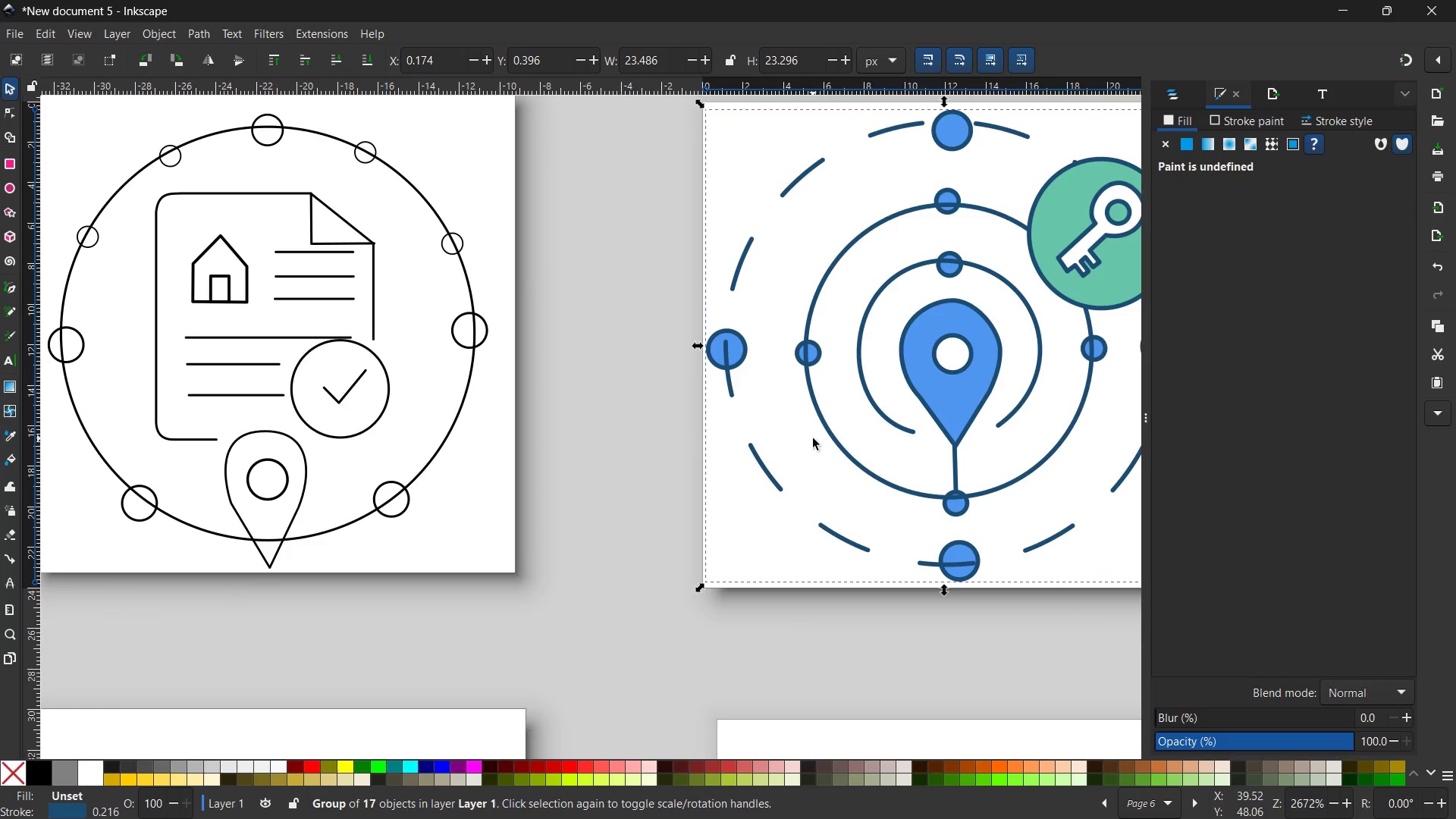 
left_click_drag(start_coordinate=[813, 438], to_coordinate=[656, 453])
 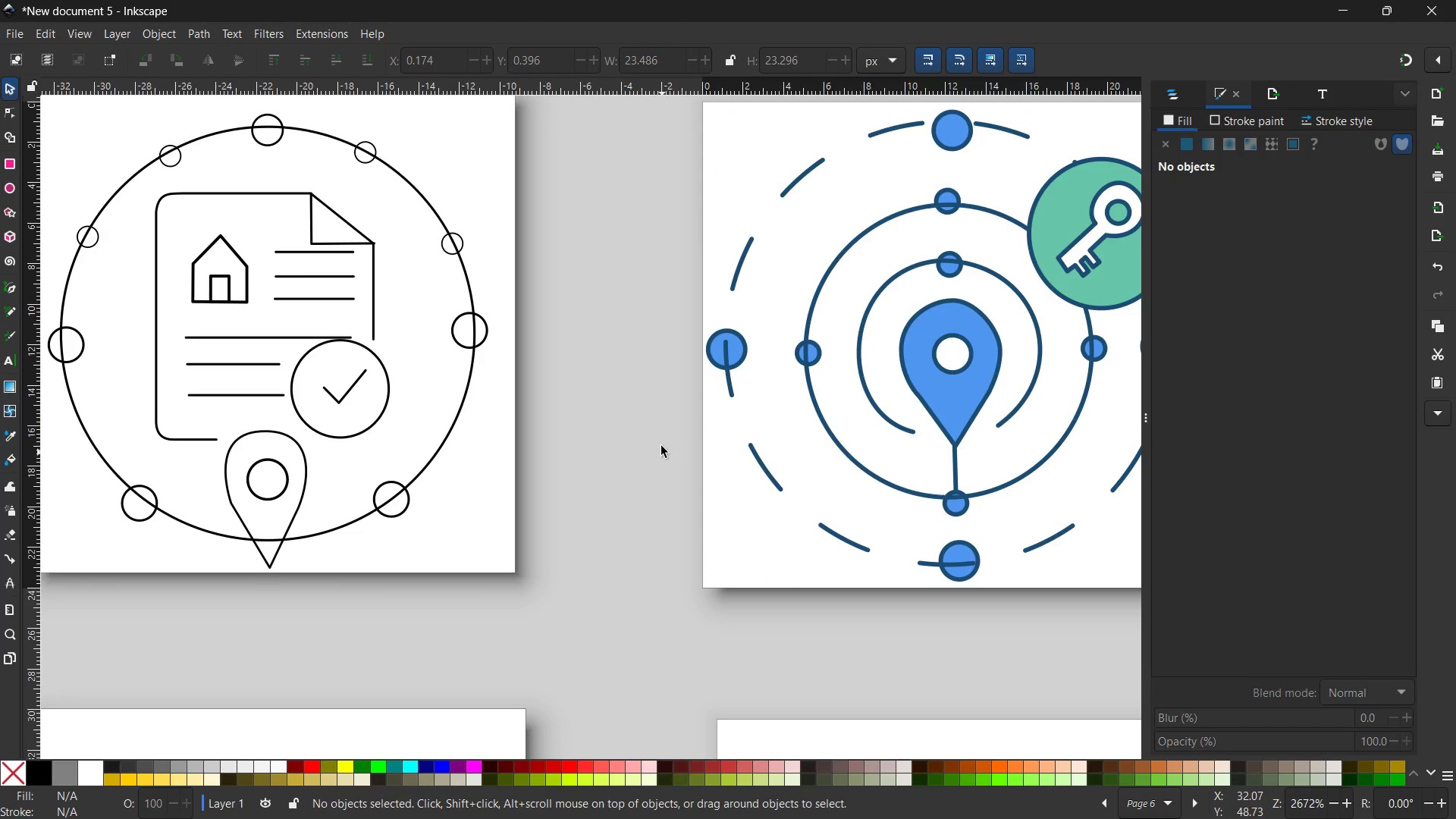 
left_click([657, 444])
 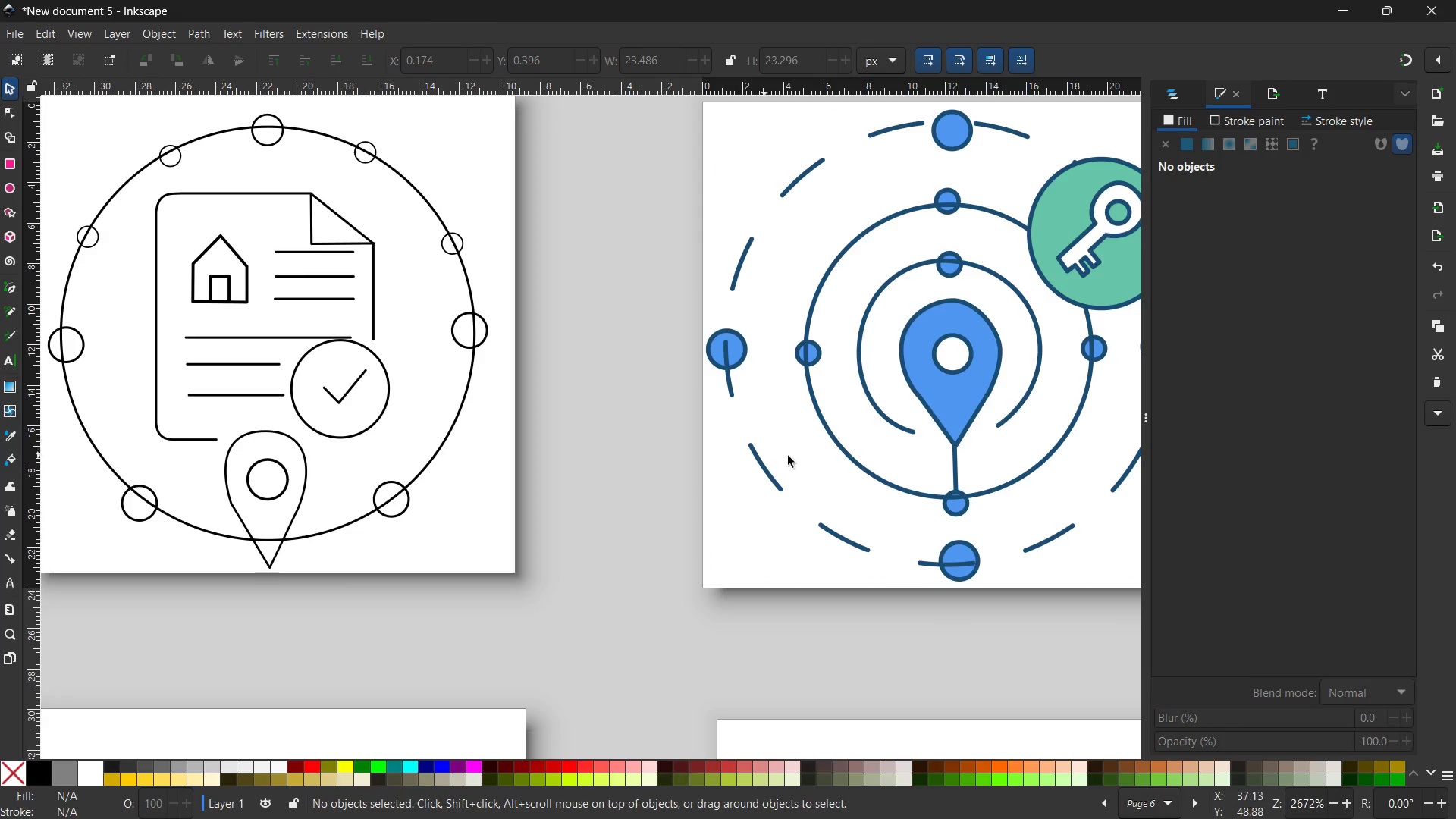 
hold_key(key=Space, duration=0.56)
 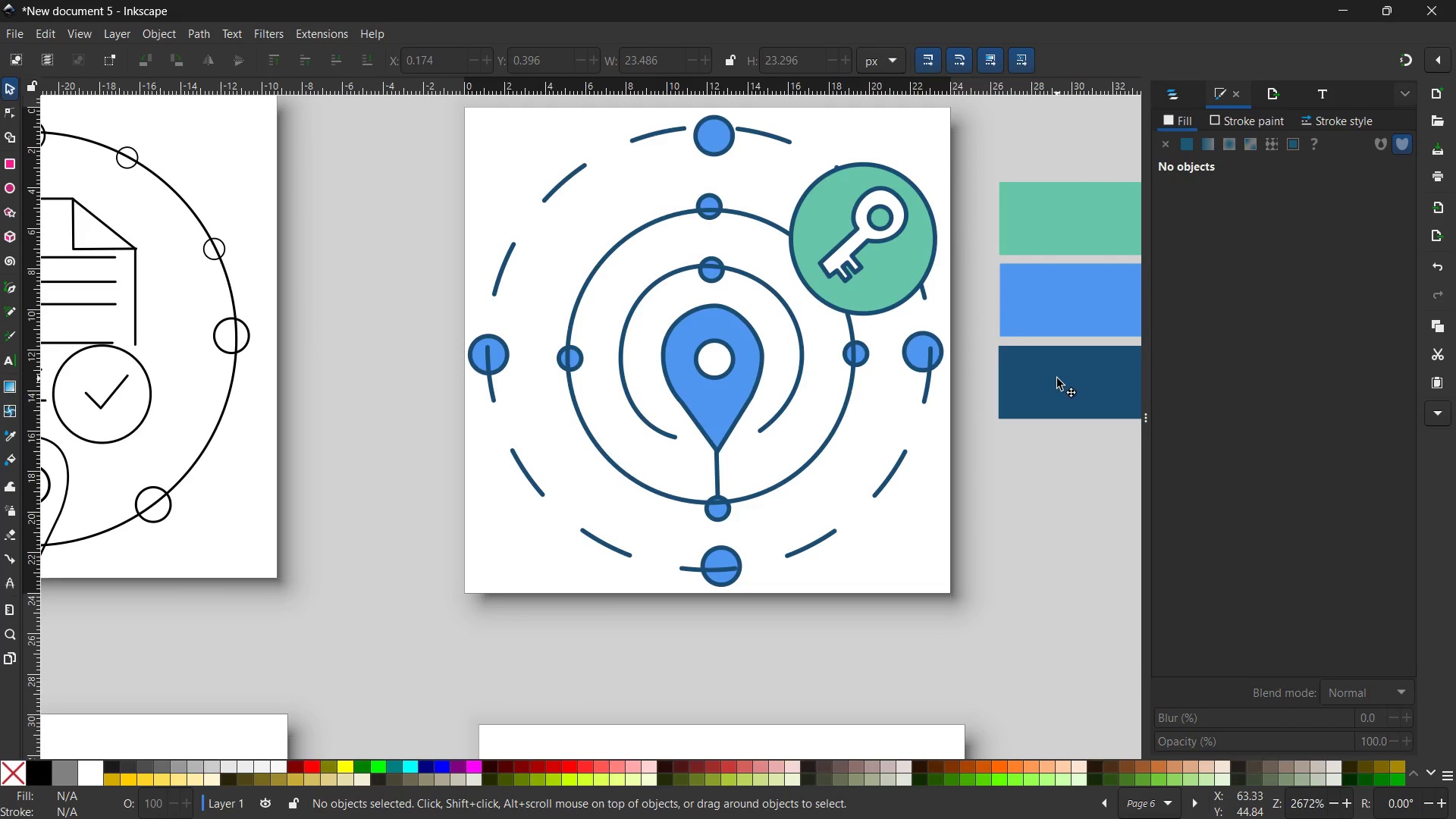 
left_click_drag(start_coordinate=[805, 460], to_coordinate=[564, 468])
 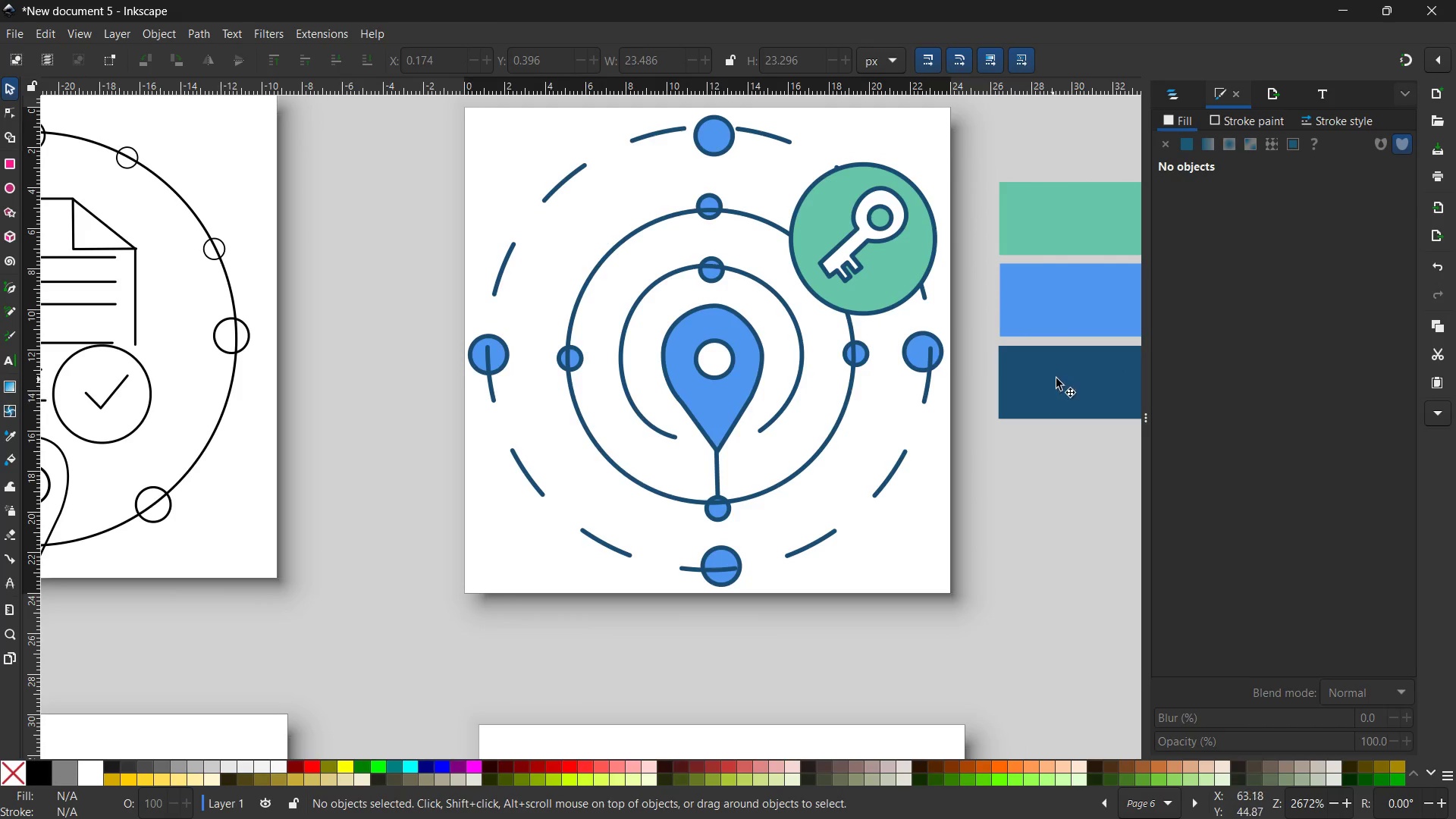 
left_click([1057, 378])
 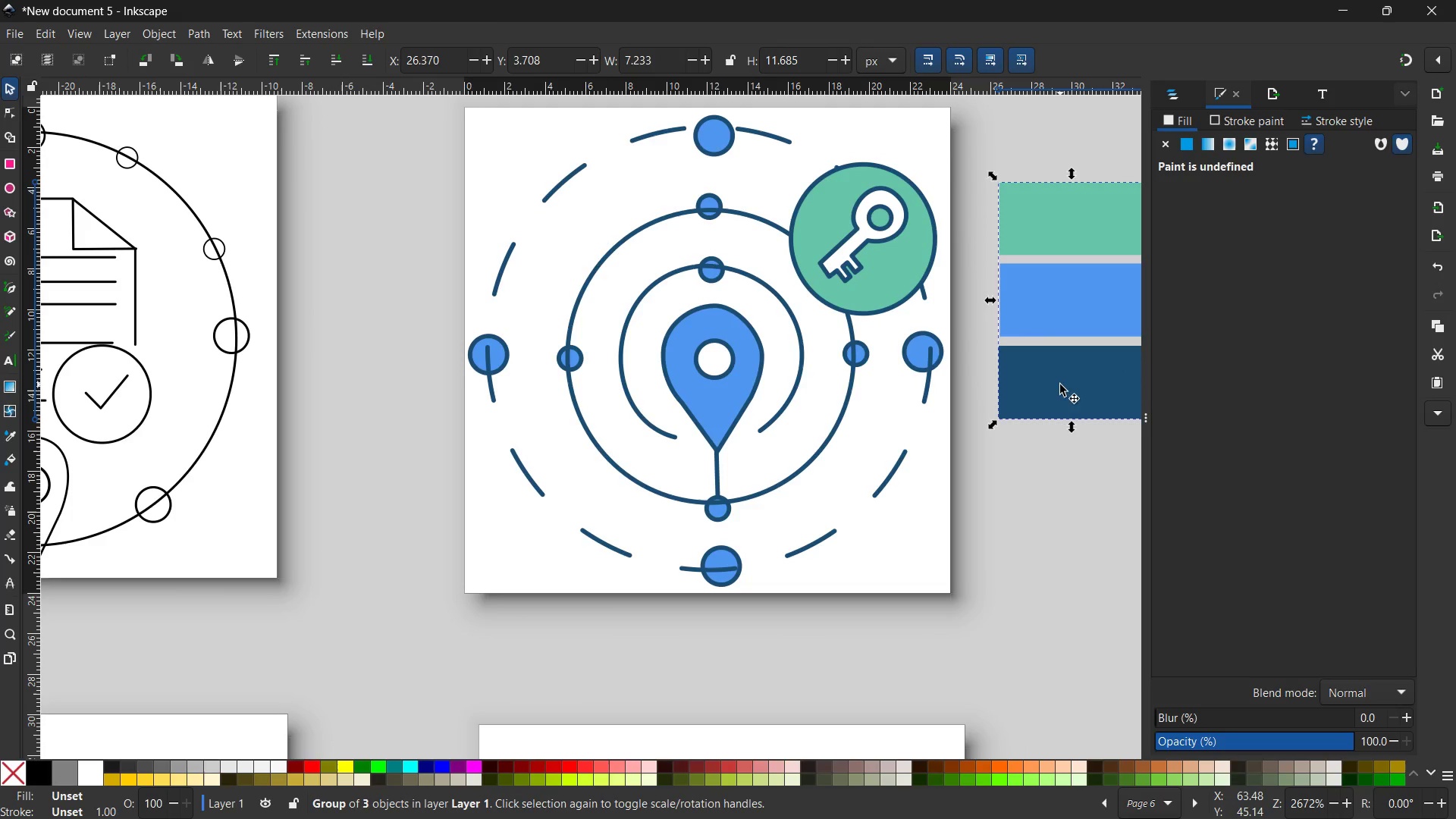 
left_click_drag(start_coordinate=[1060, 385], to_coordinate=[359, 409])
 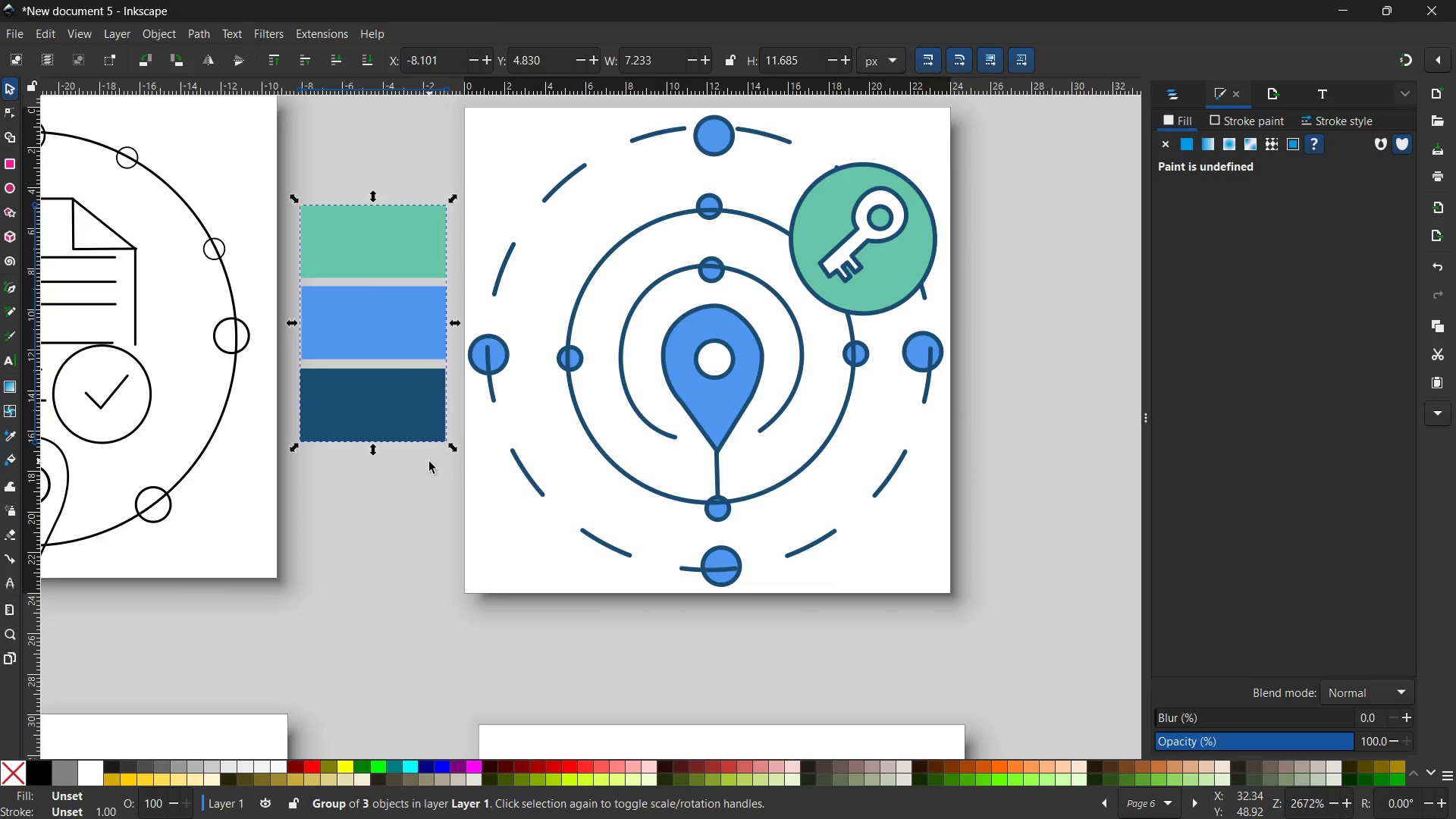 
hold_key(key=Space, duration=1.51)
 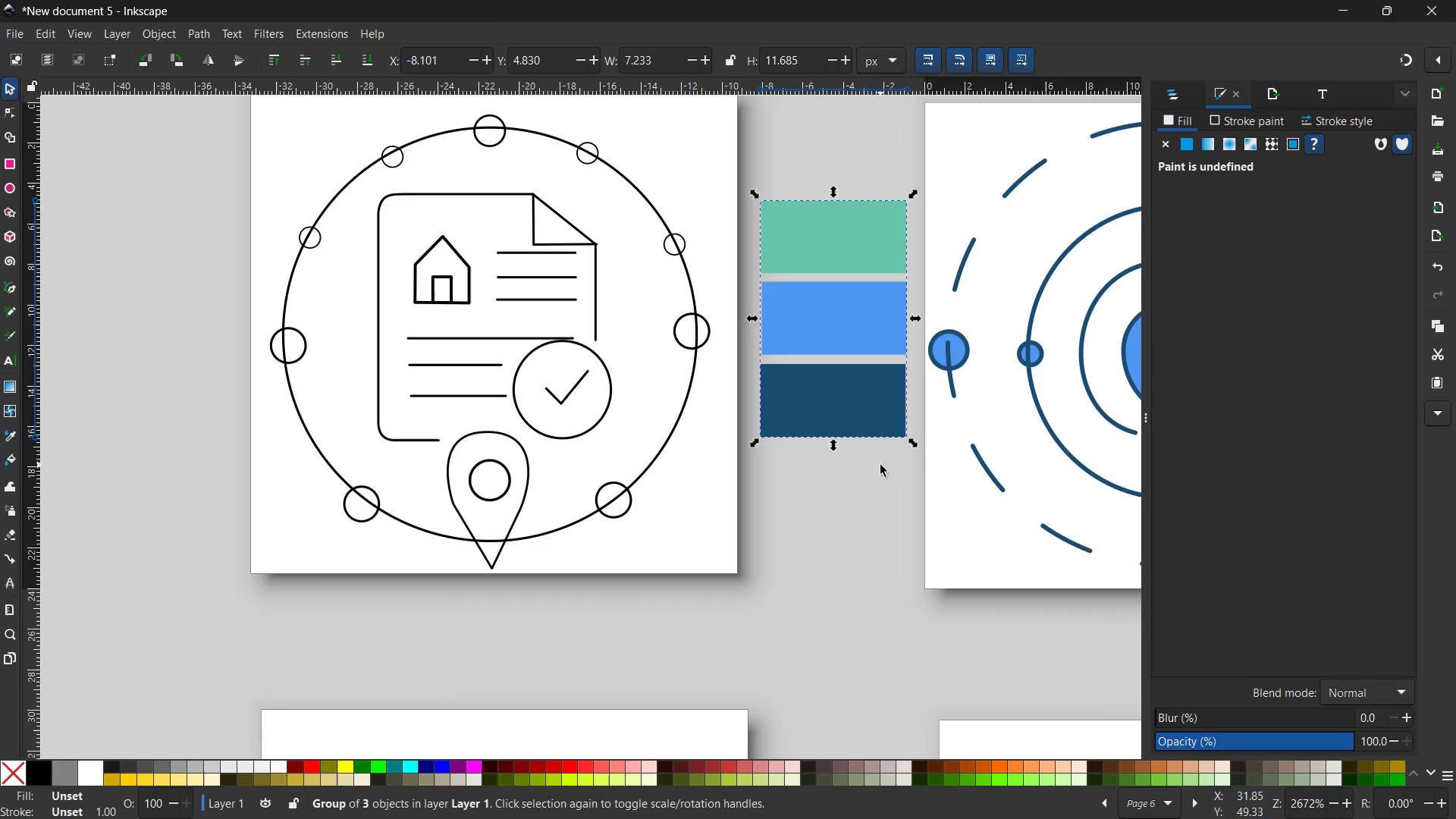 
left_click_drag(start_coordinate=[734, 481], to_coordinate=[880, 465])
 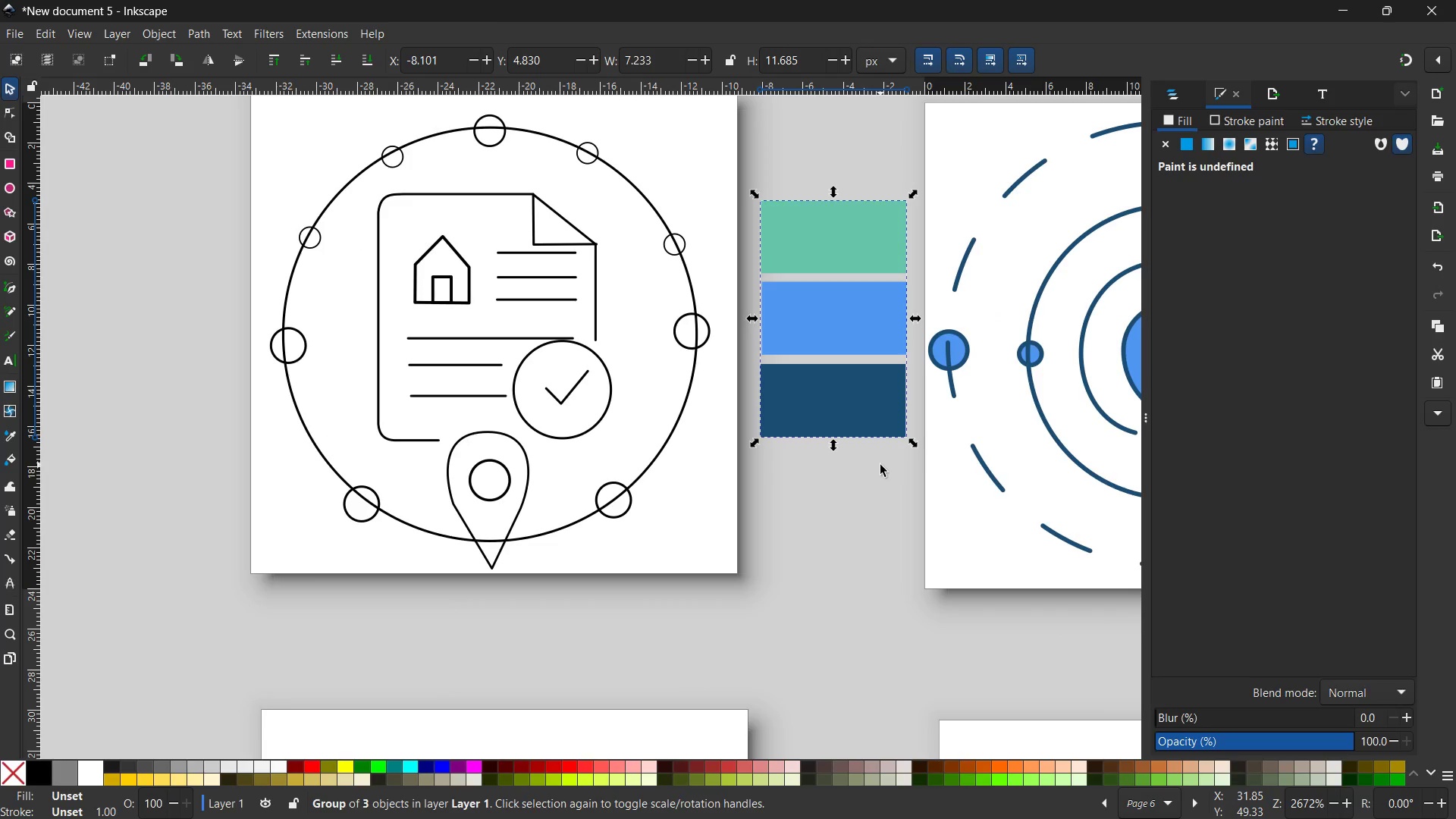 
key(Space)
 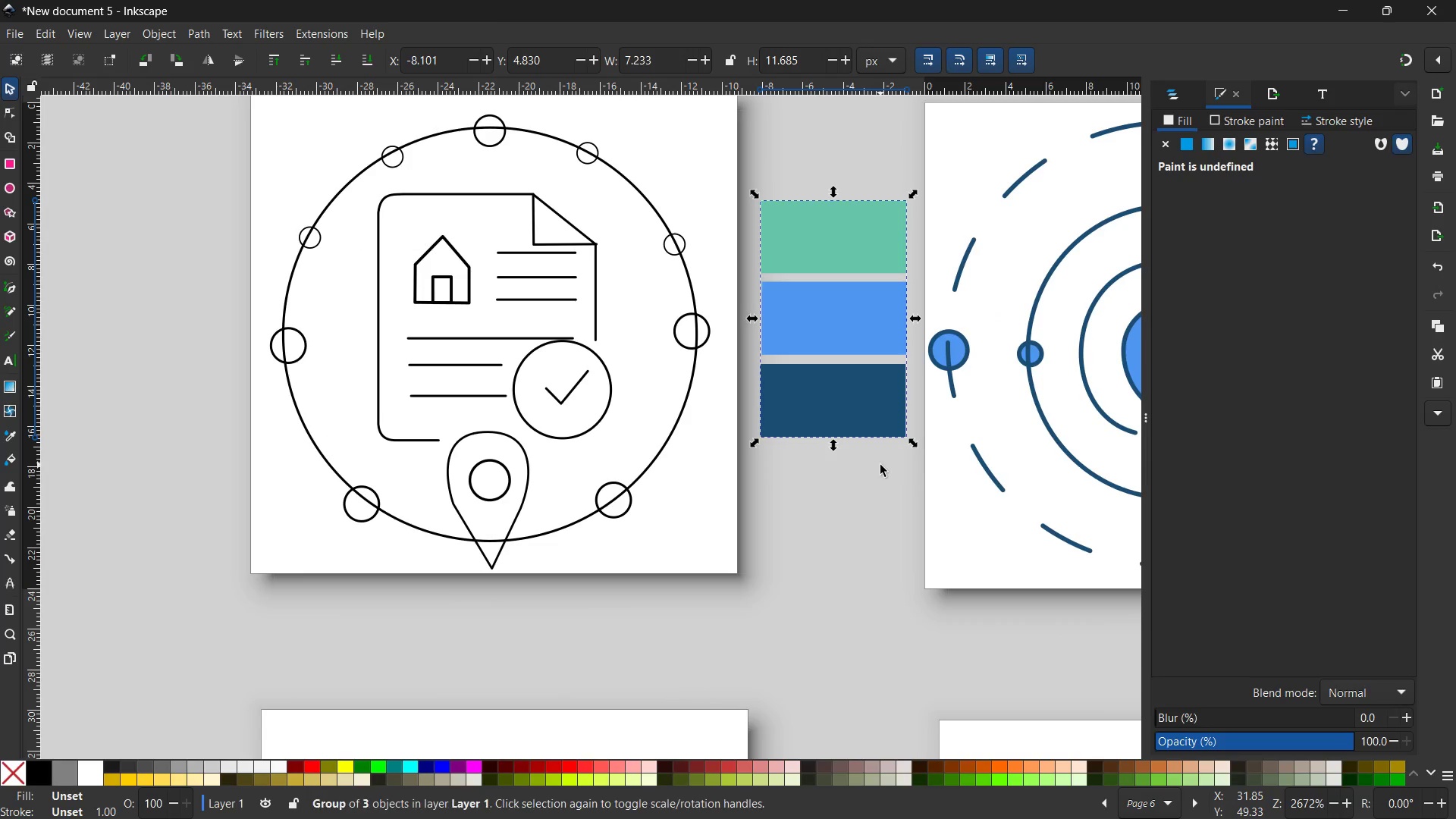 
left_click([1062, 800])